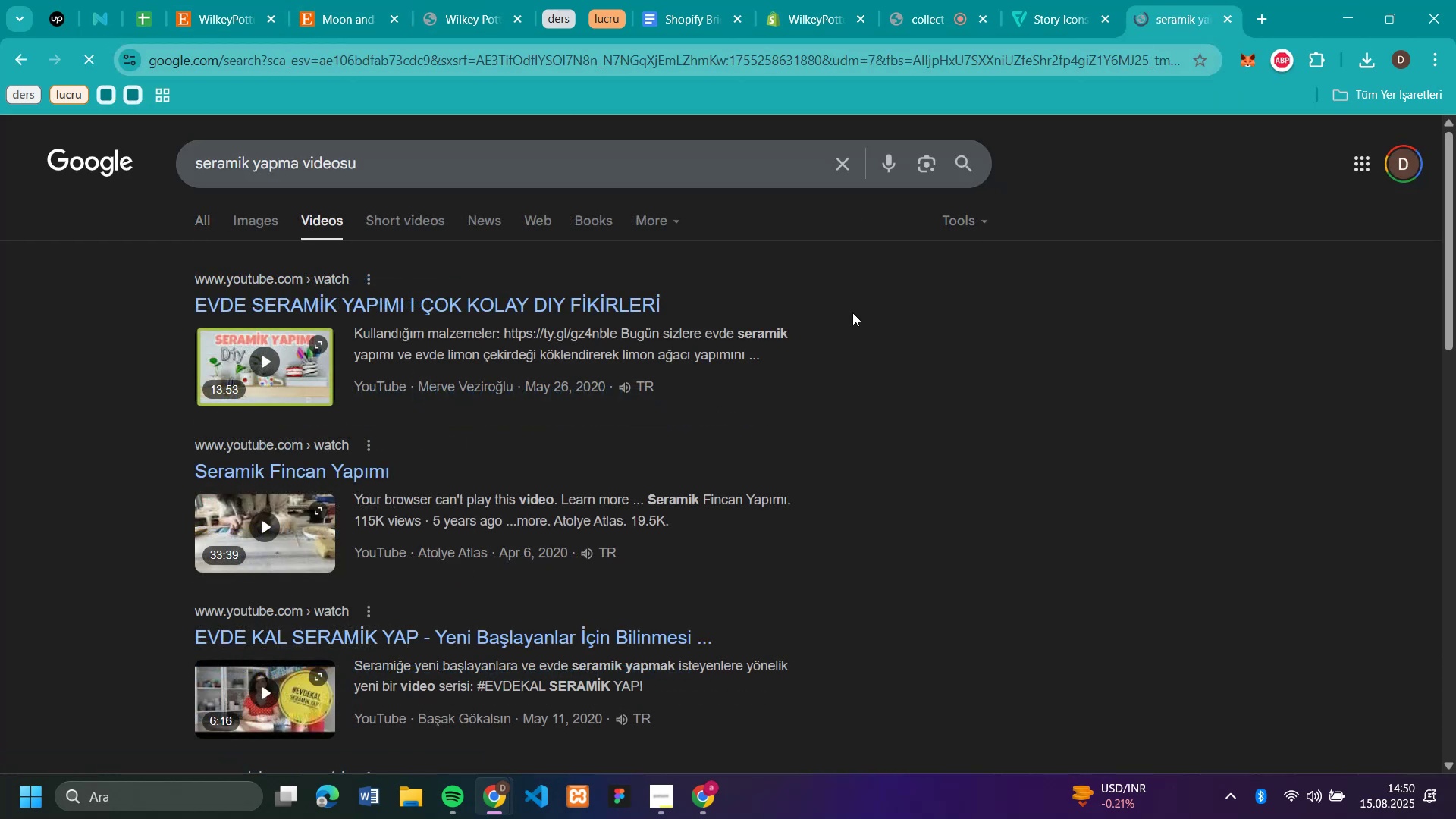 
type(hareketl' foto)
 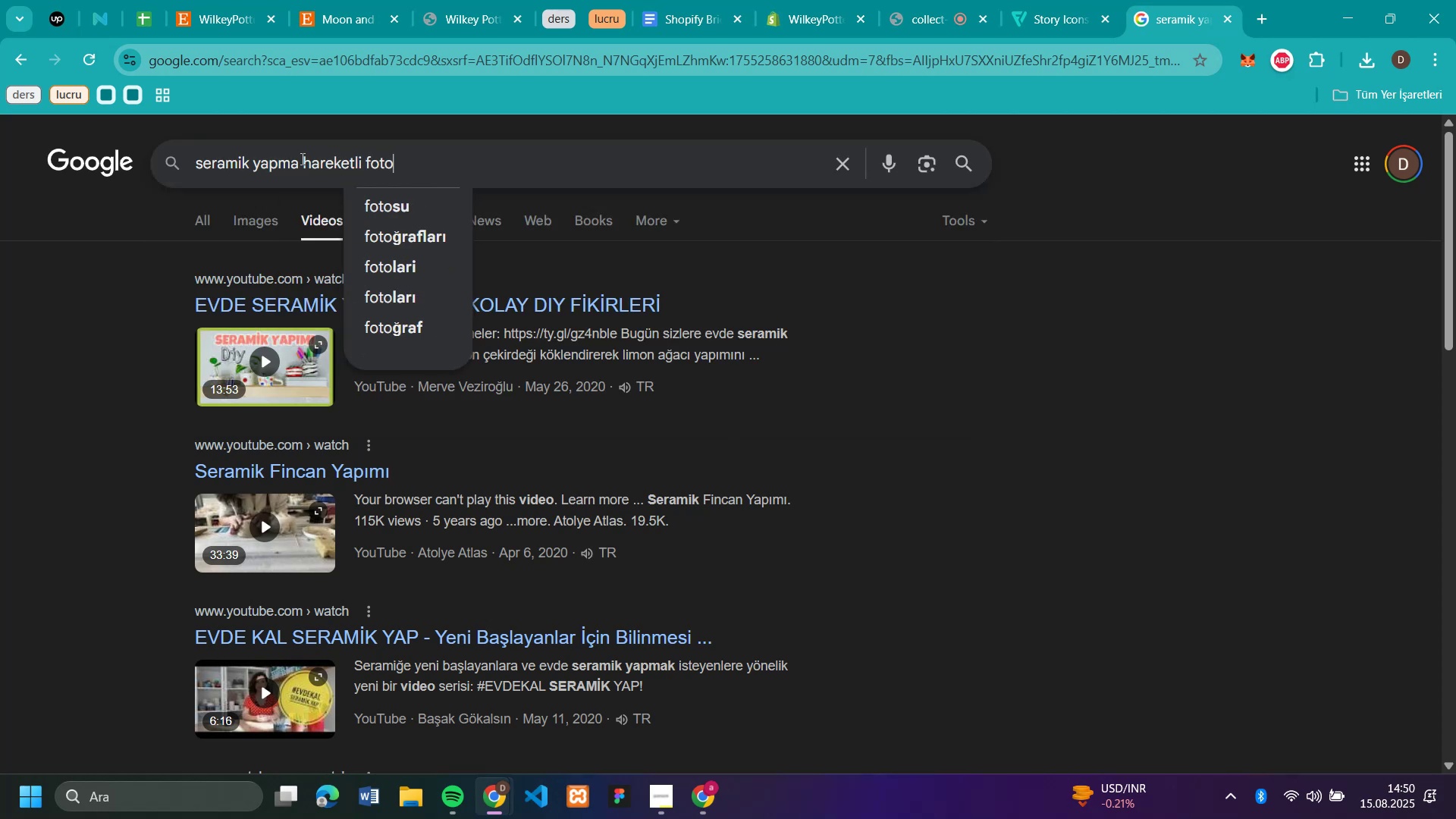 
key(Enter)
 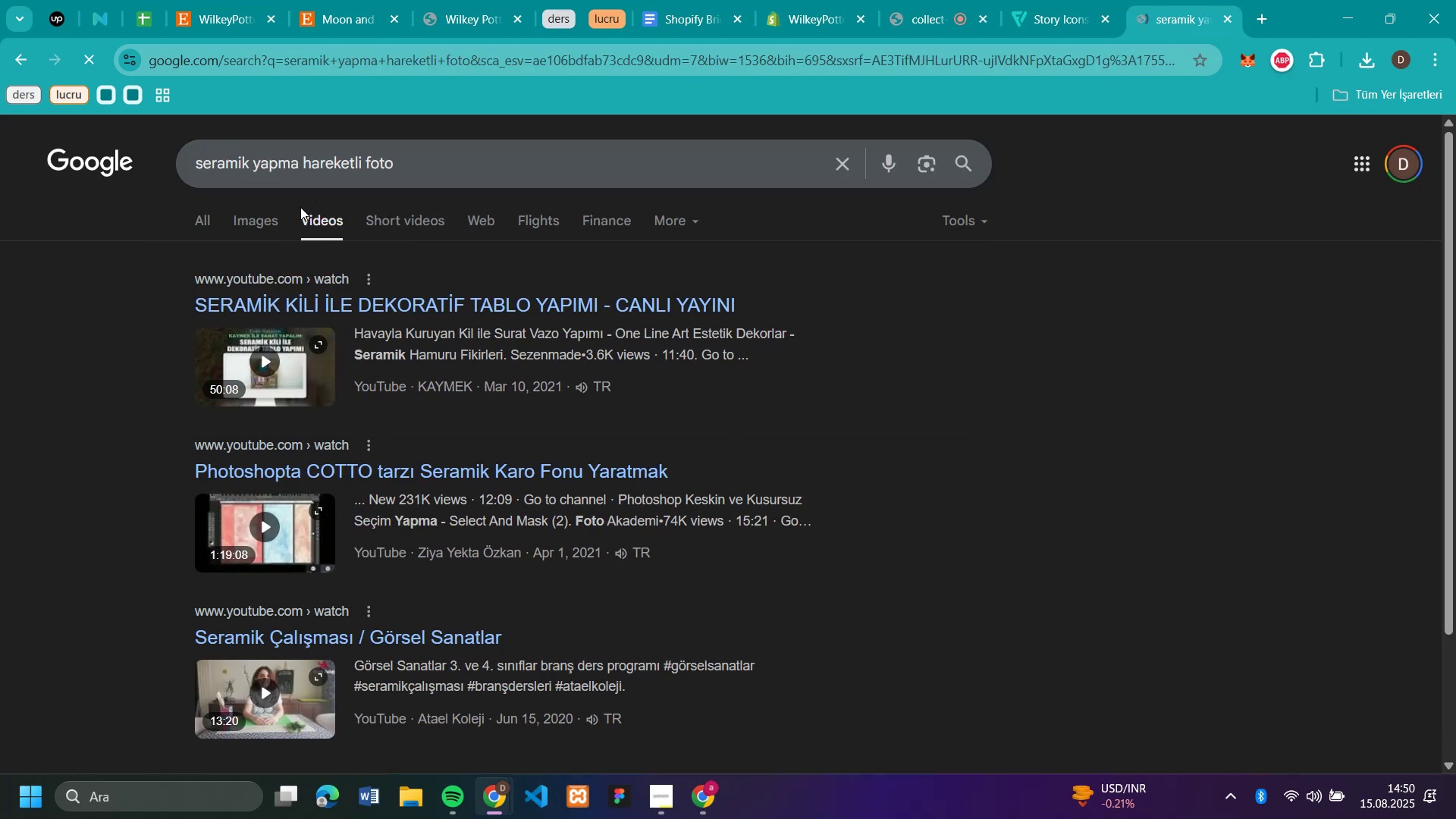 
left_click([280, 218])
 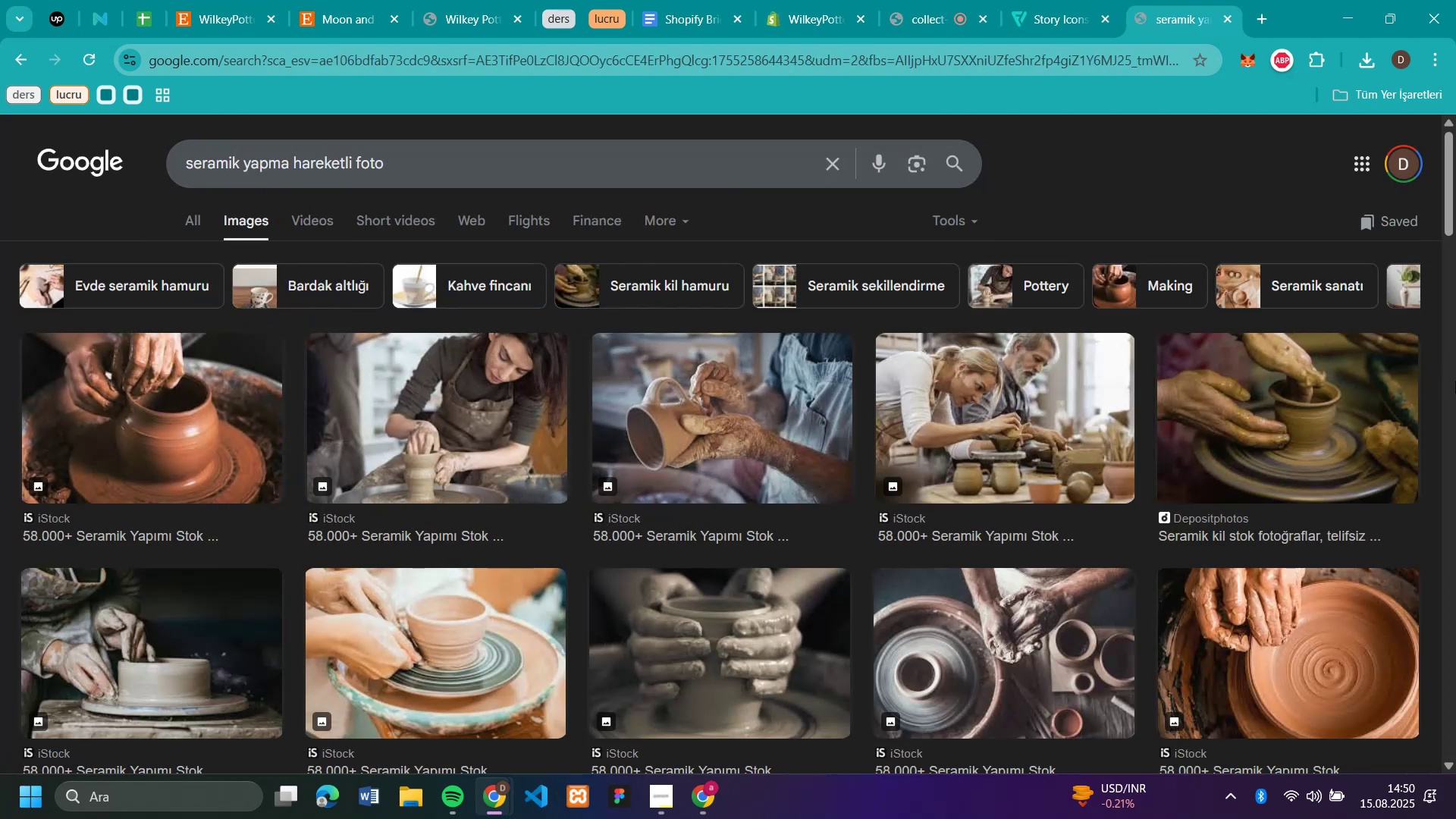 
scroll: coordinate [457, 389], scroll_direction: down, amount: 1.0
 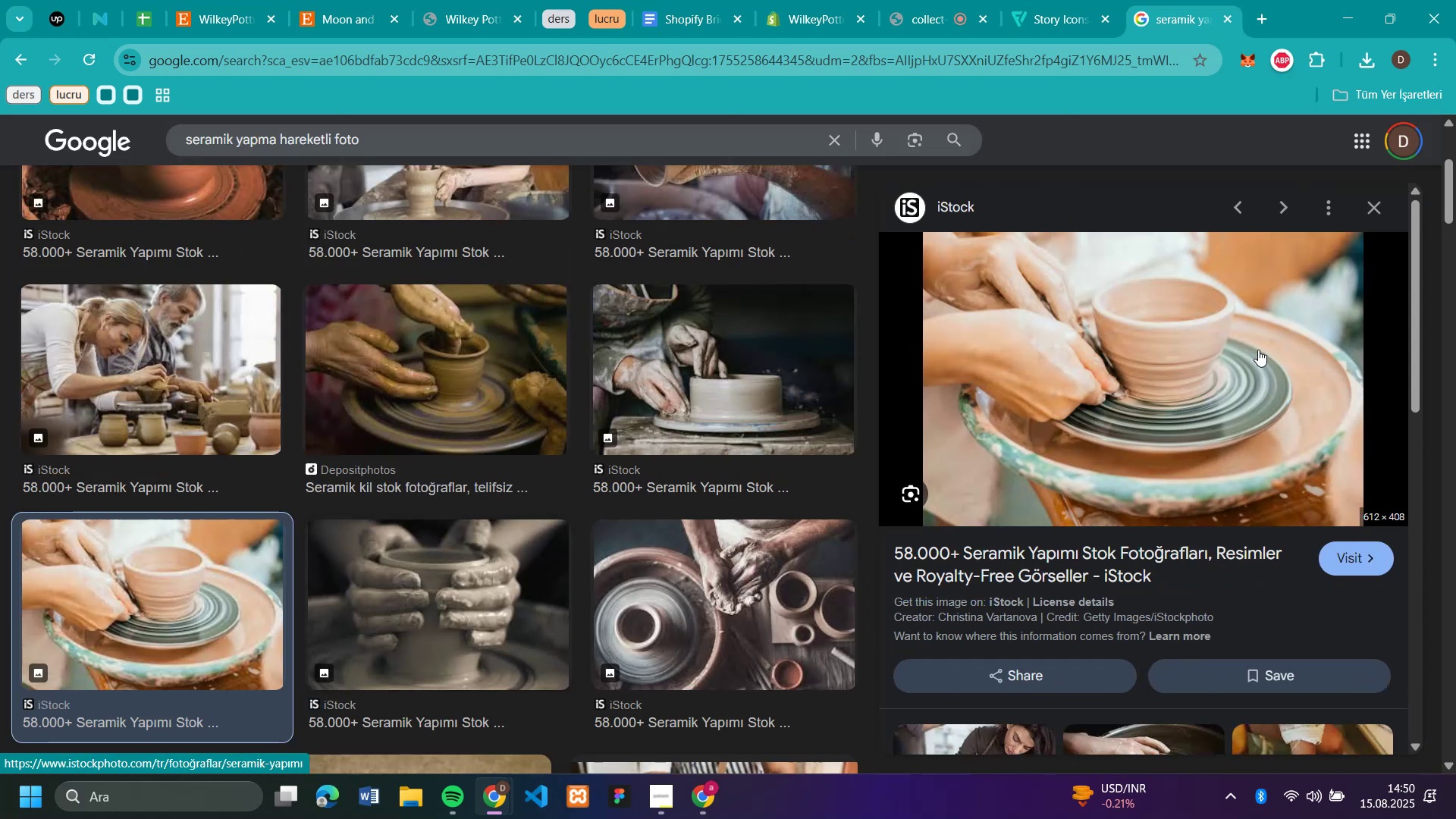 
wait(6.46)
 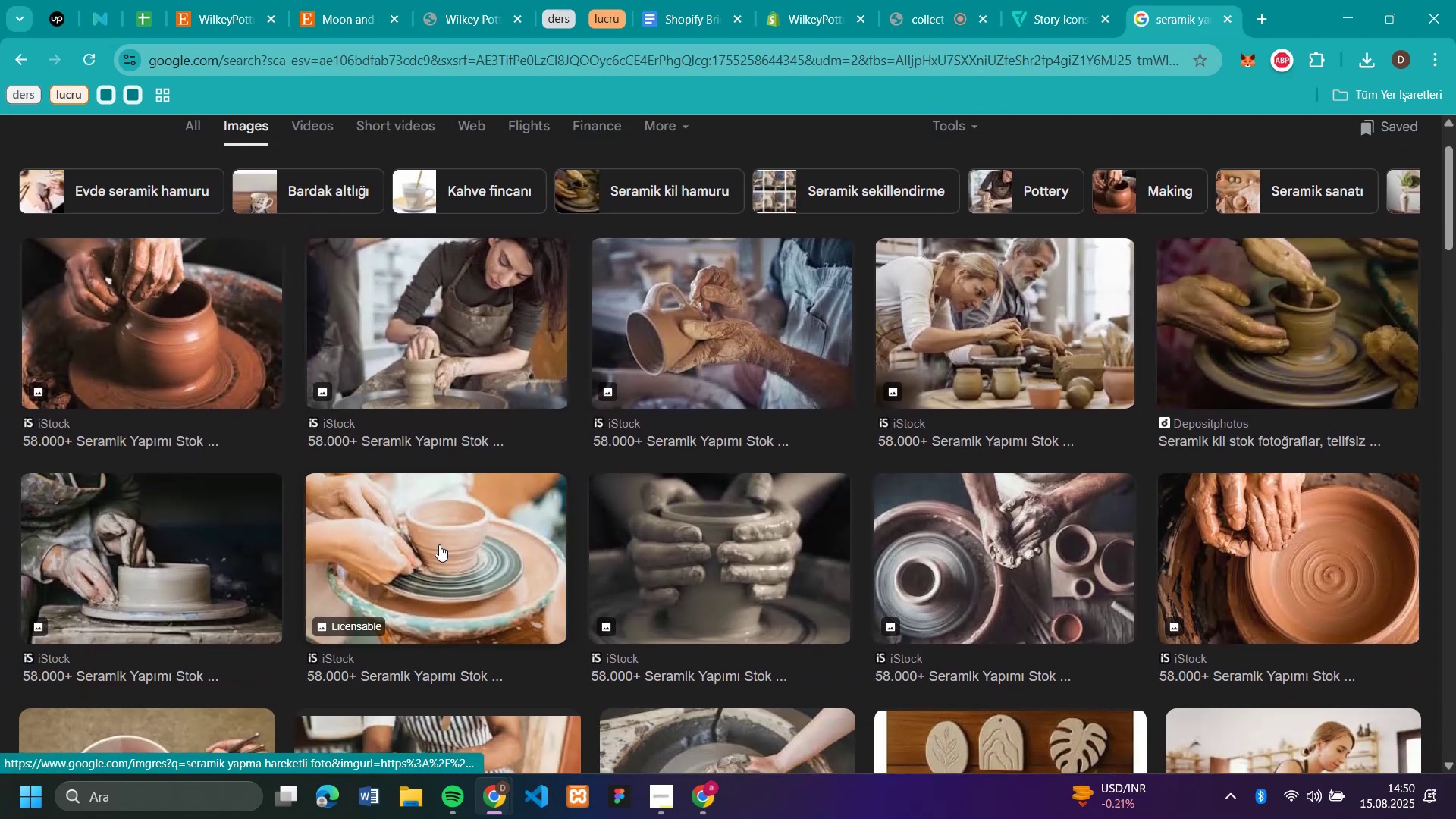 
scroll: coordinate [1258, 350], scroll_direction: down, amount: 3.0
 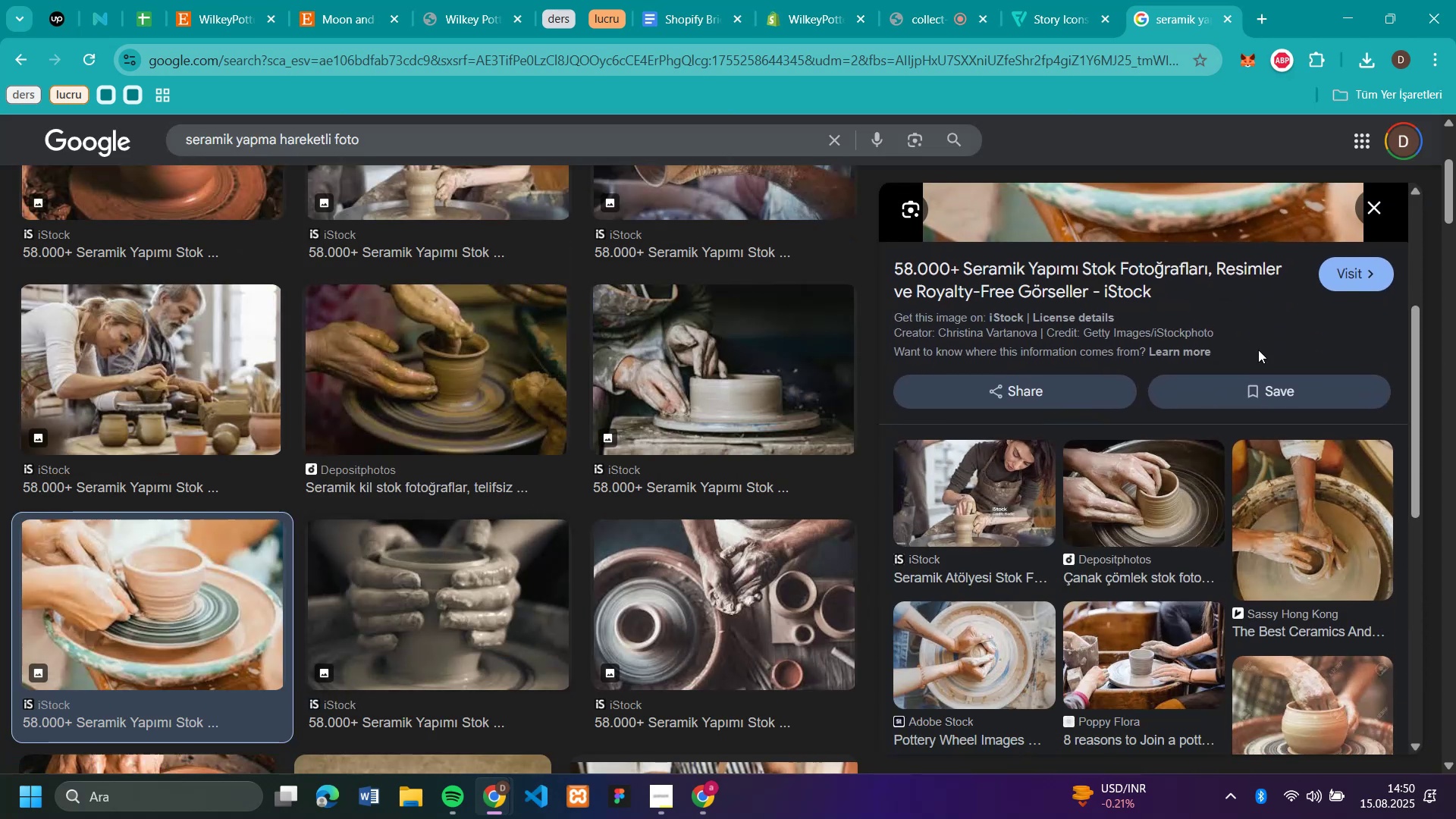 
scroll: coordinate [486, 254], scroll_direction: up, amount: 7.0
 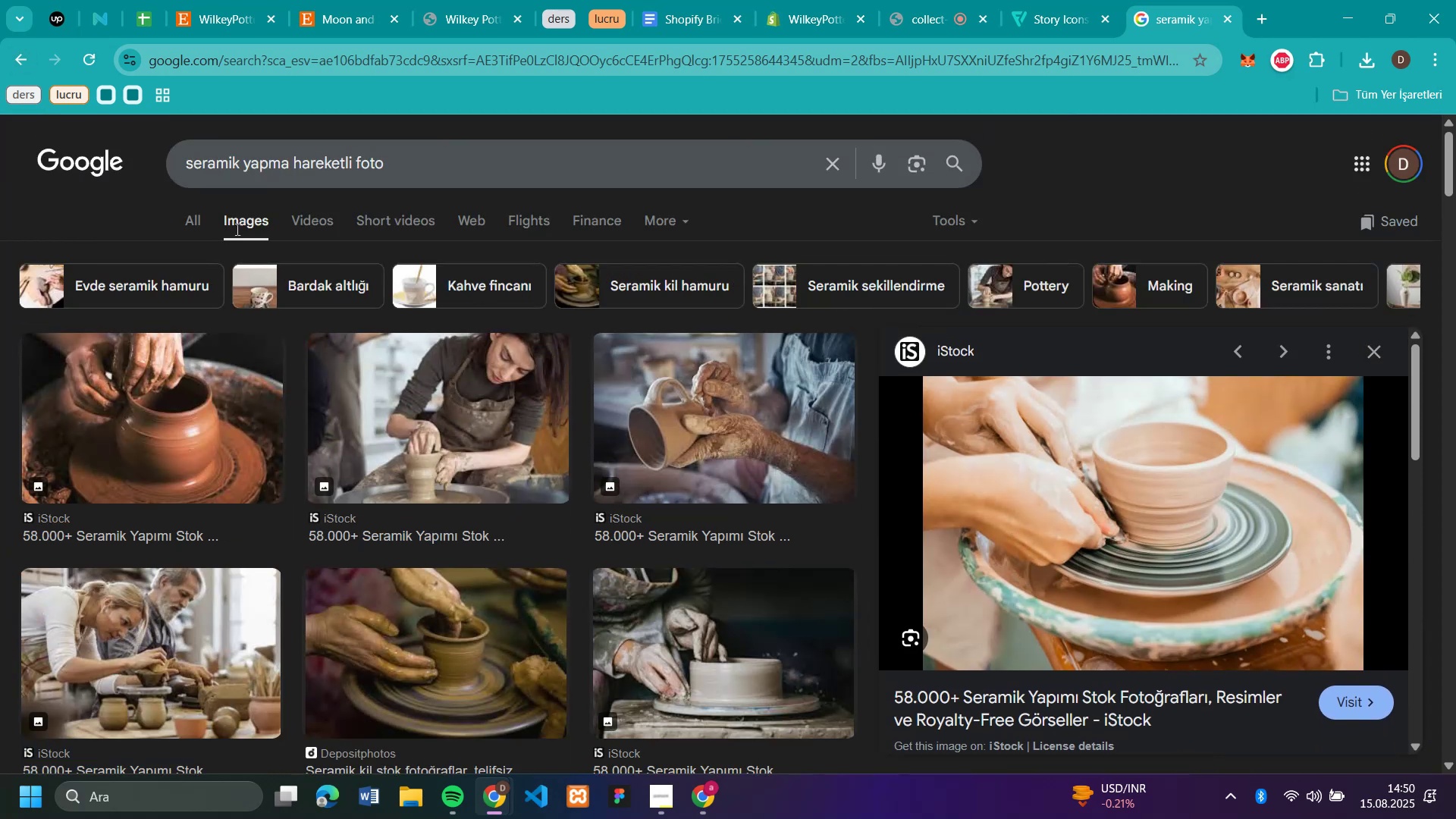 
left_click([198, 217])
 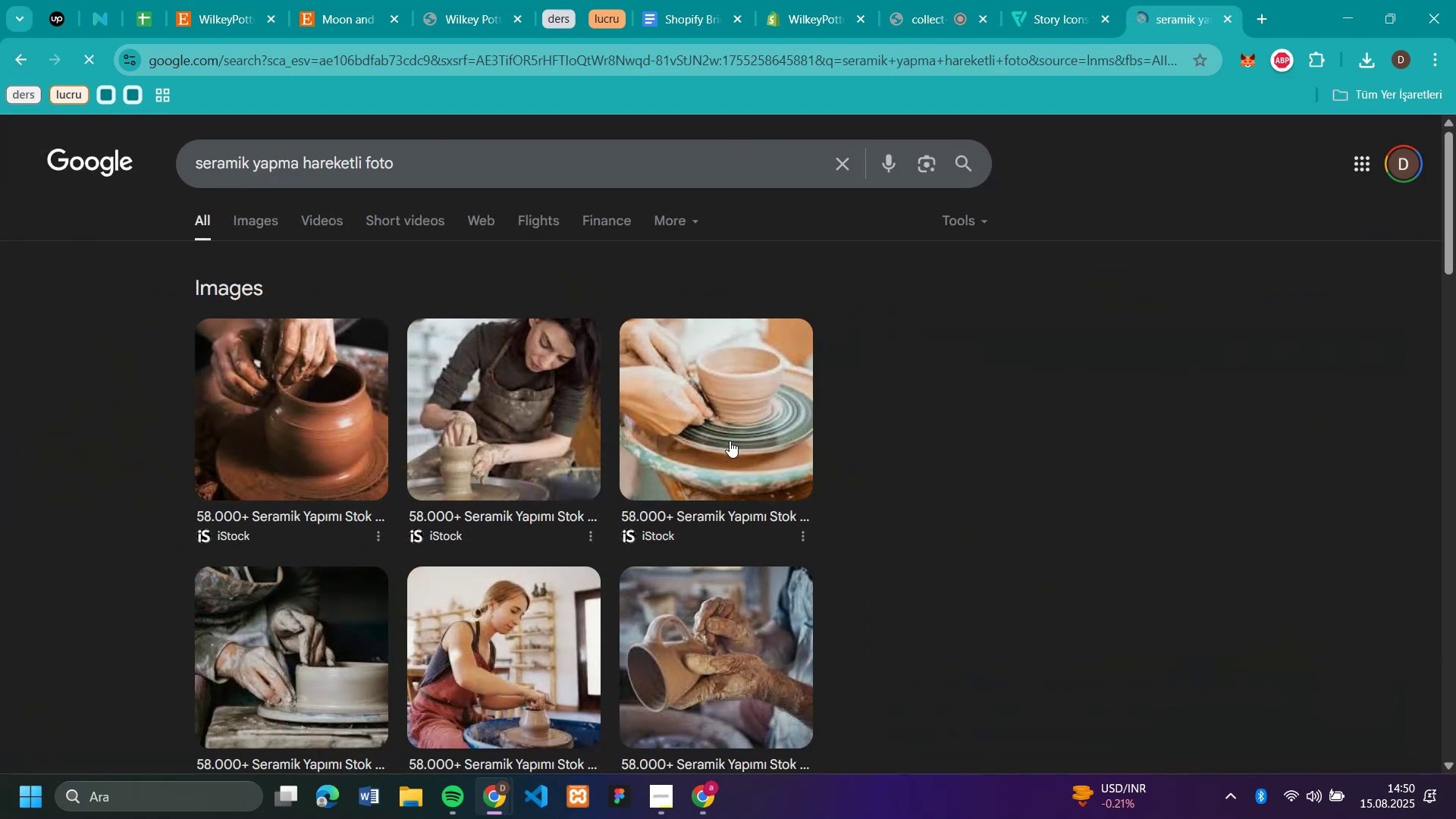 
scroll: coordinate [883, 432], scroll_direction: down, amount: 7.0
 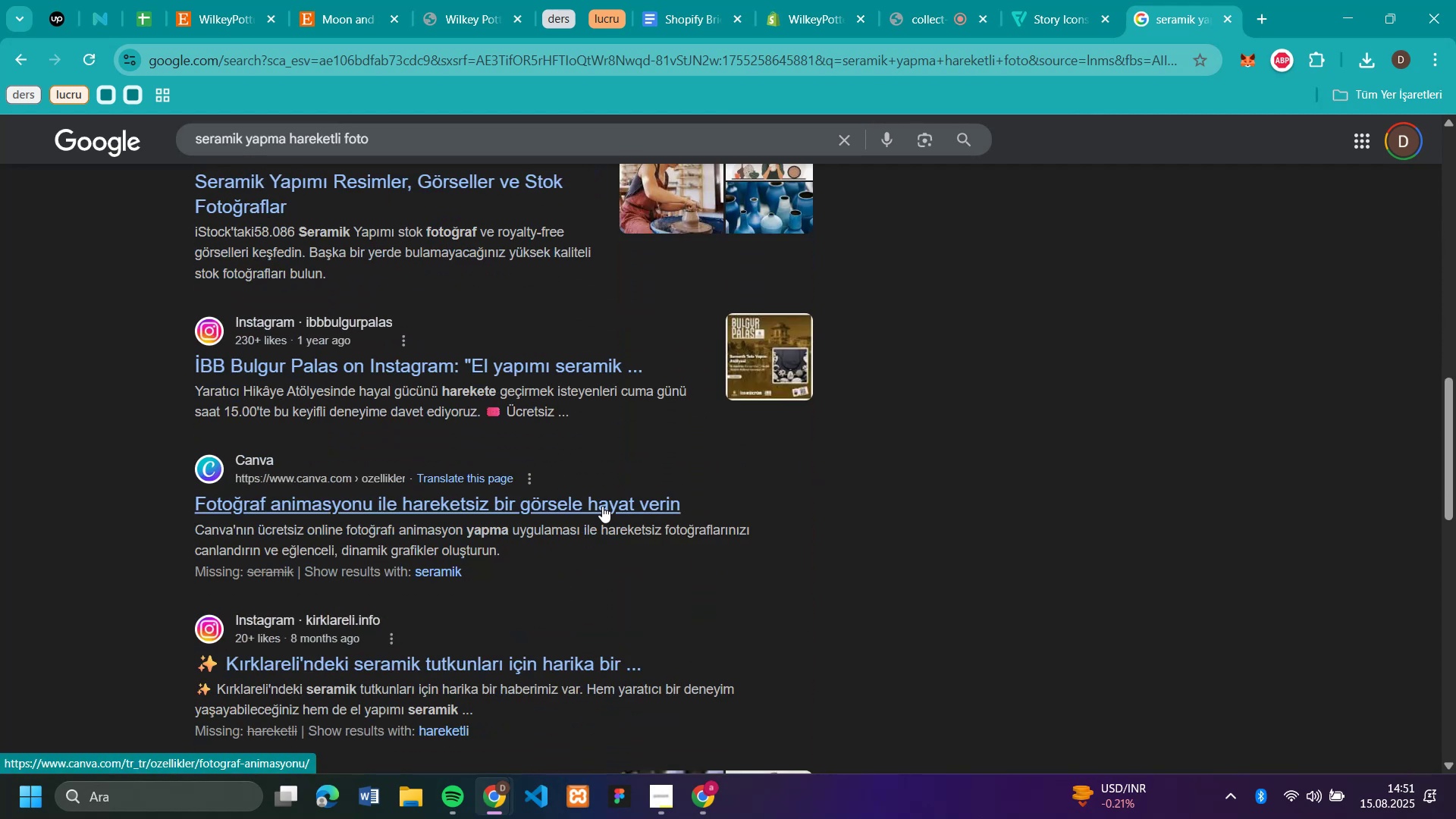 
wait(6.11)
 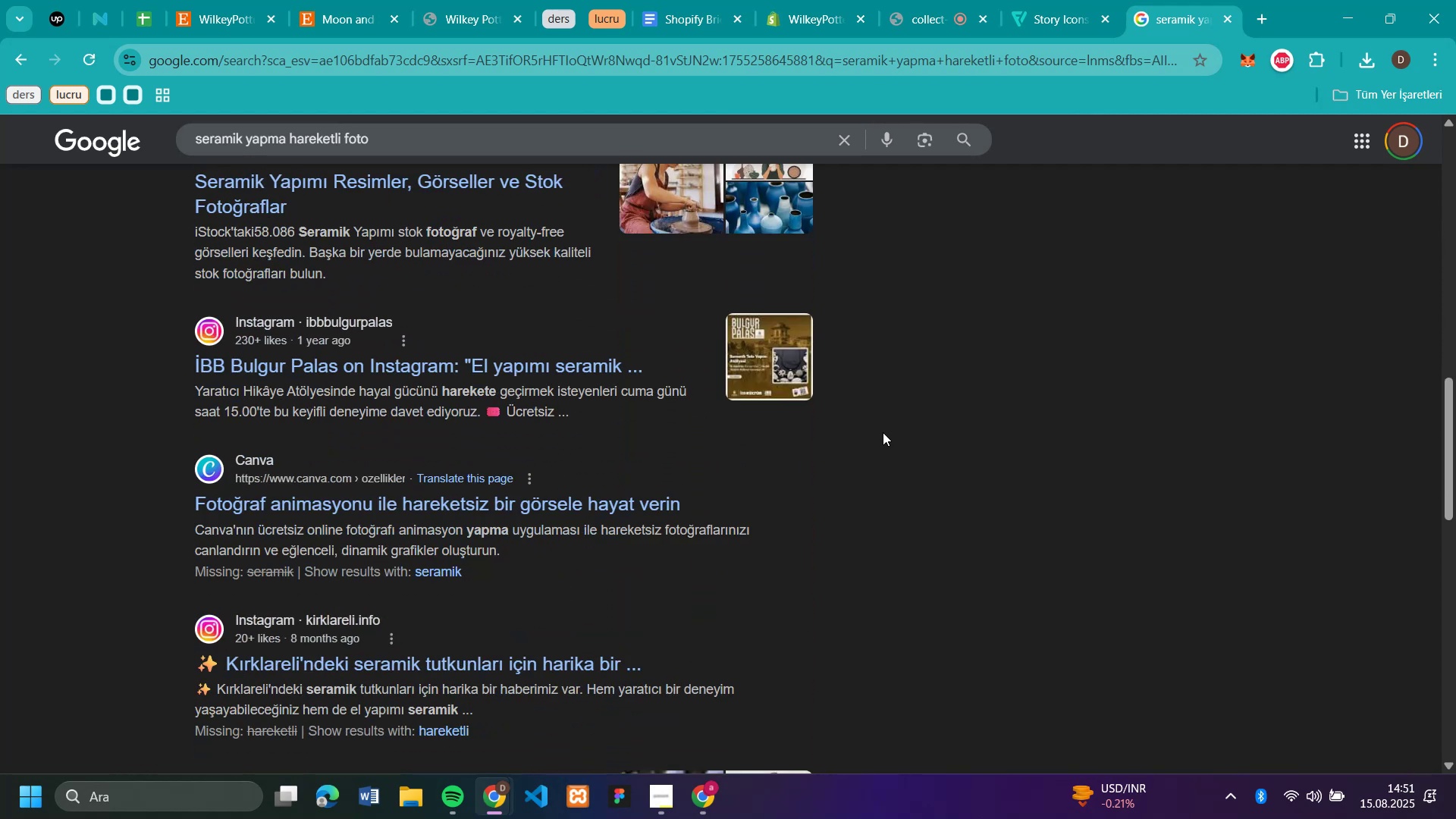 
left_click([602, 506])
 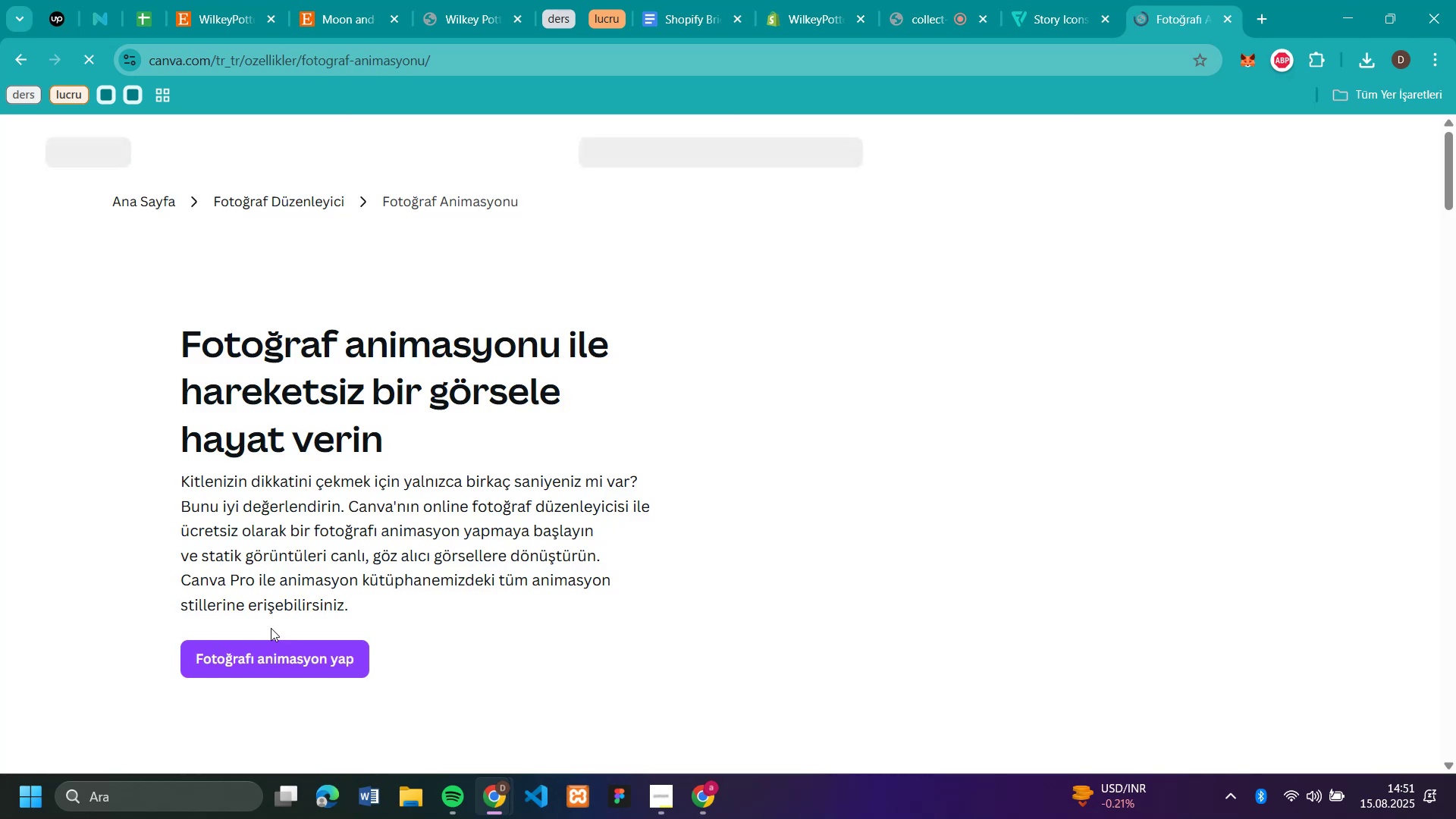 
left_click([243, 662])
 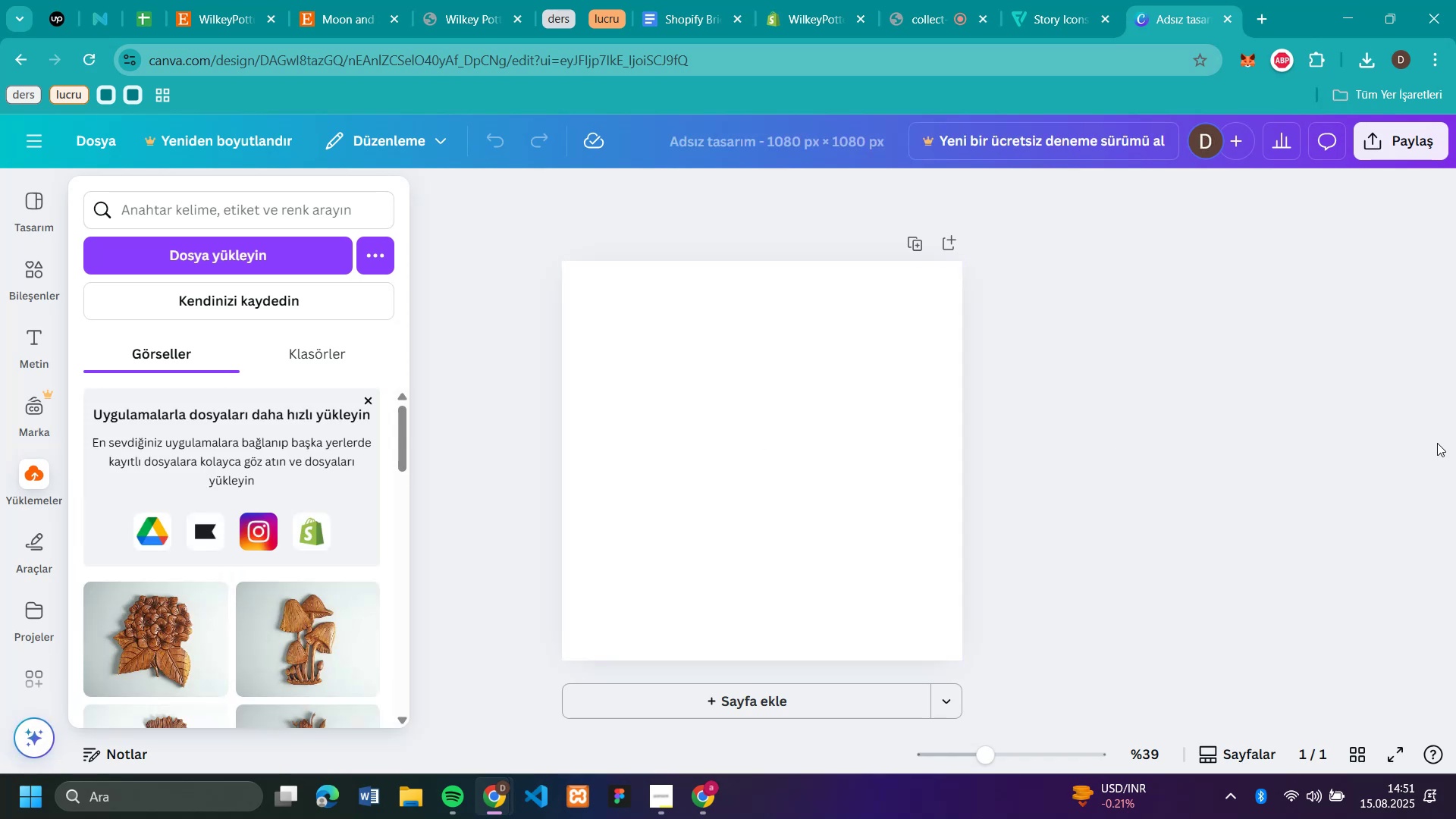 
wait(19.49)
 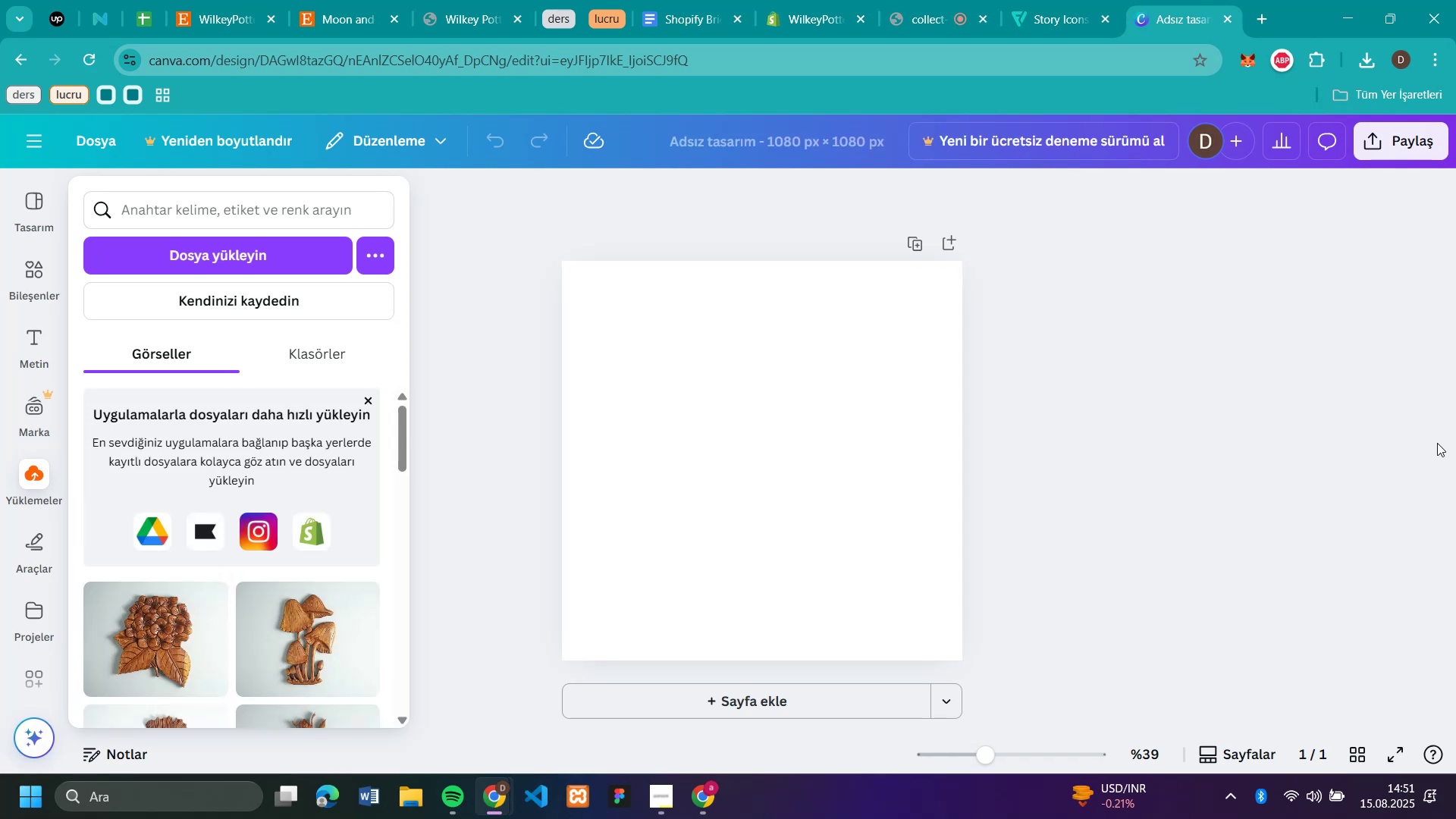 
left_click([450, 16])
 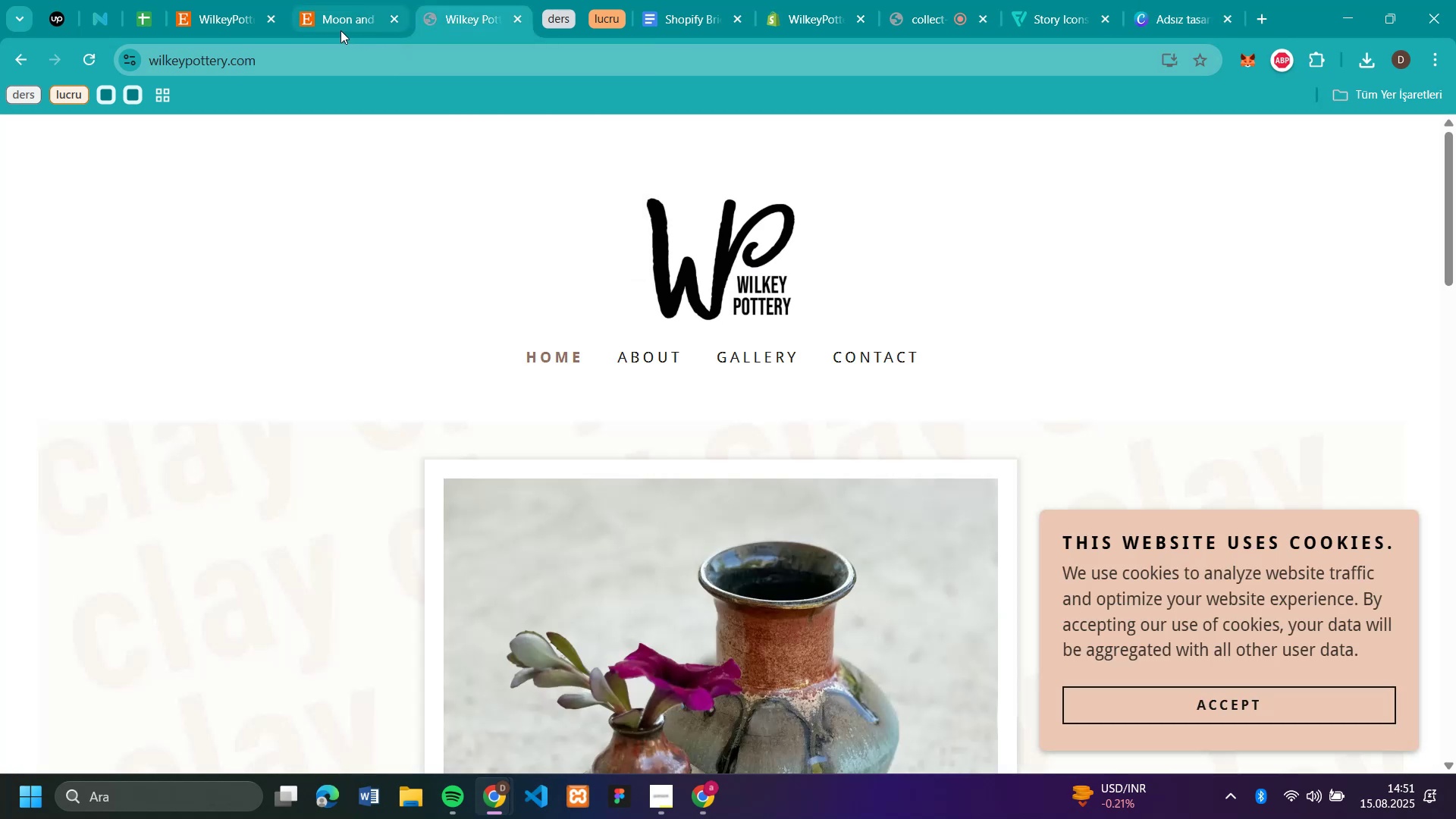 
left_click([340, 30])
 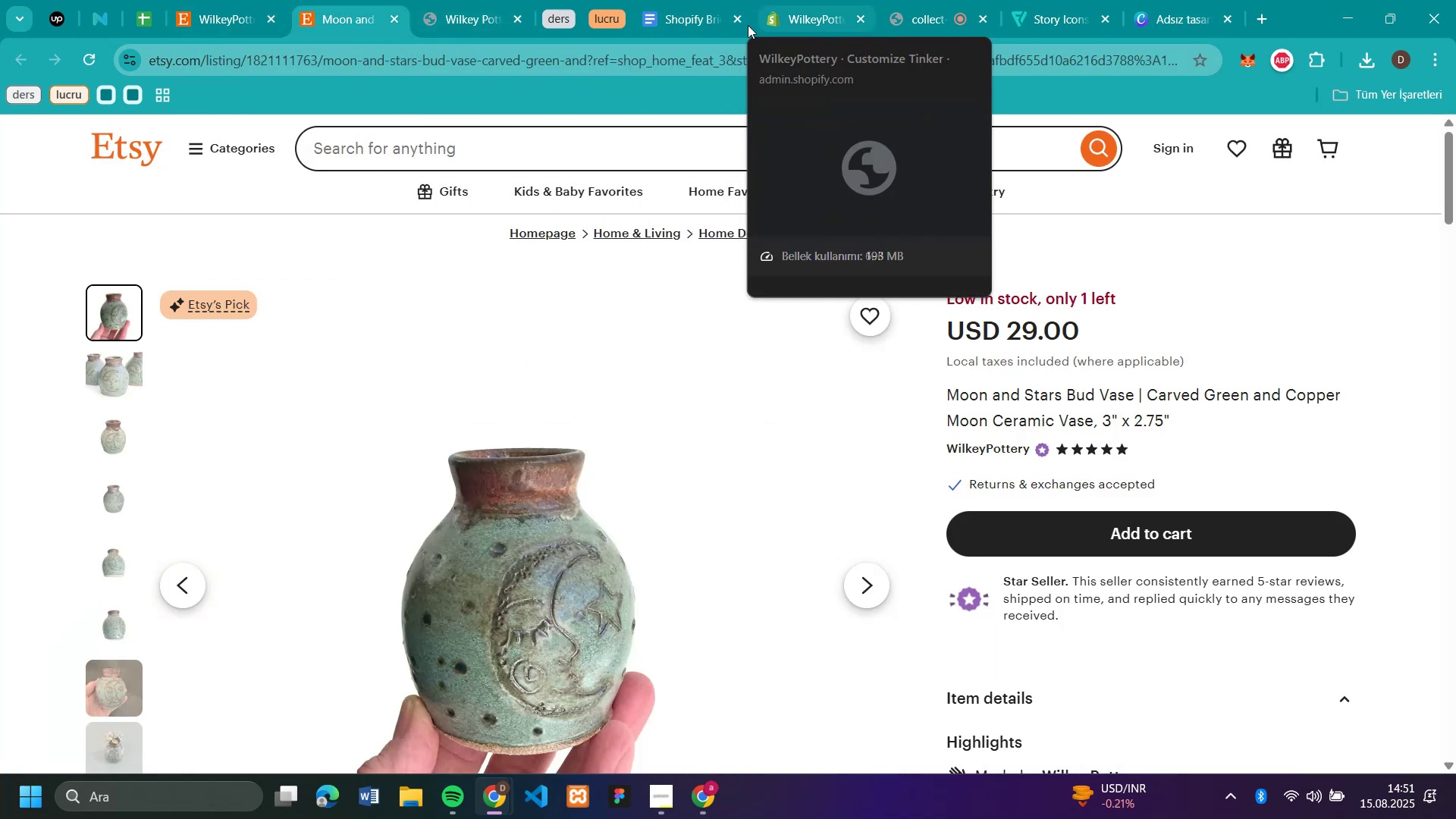 
wait(6.56)
 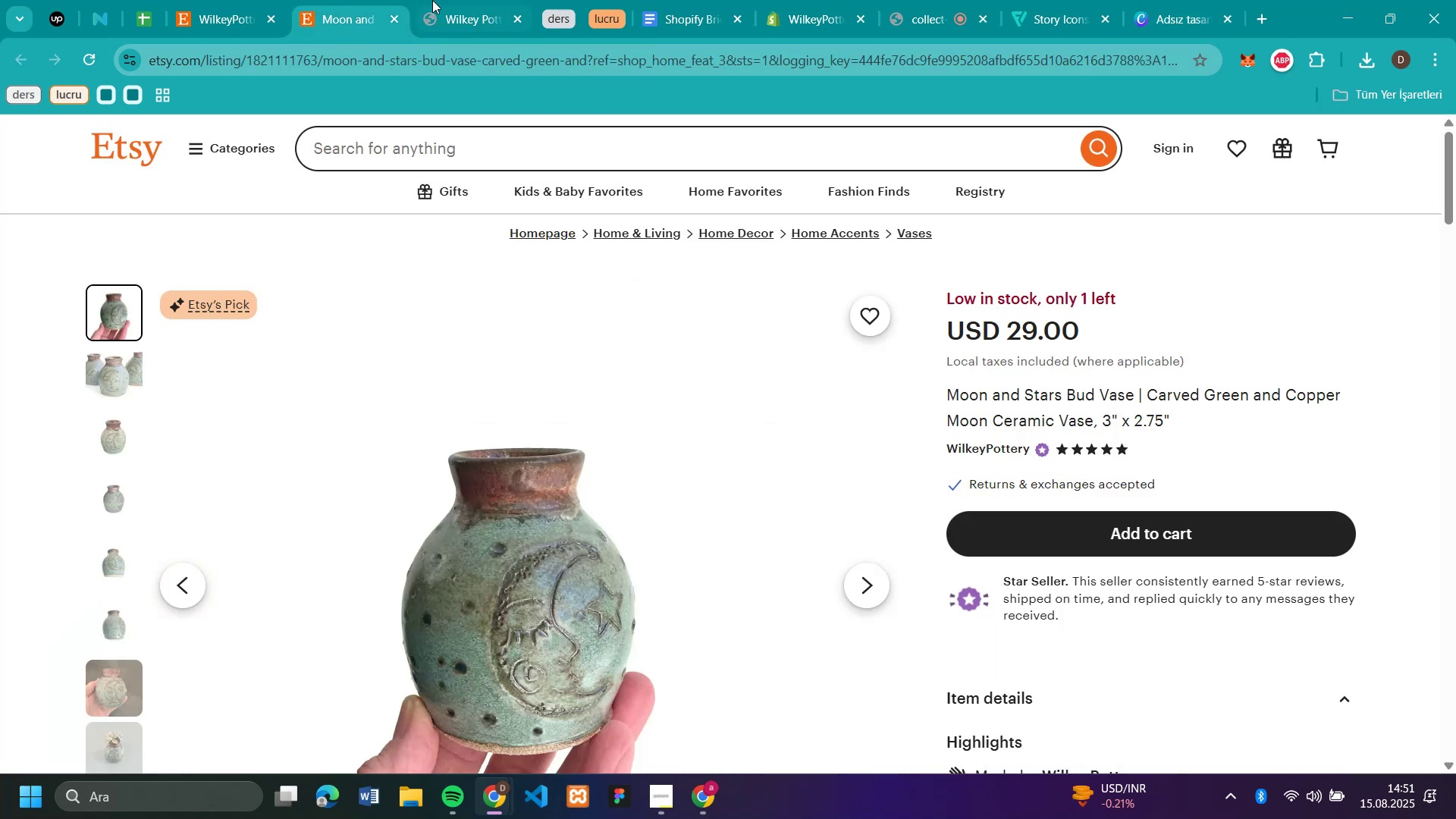 
left_click([1059, 22])
 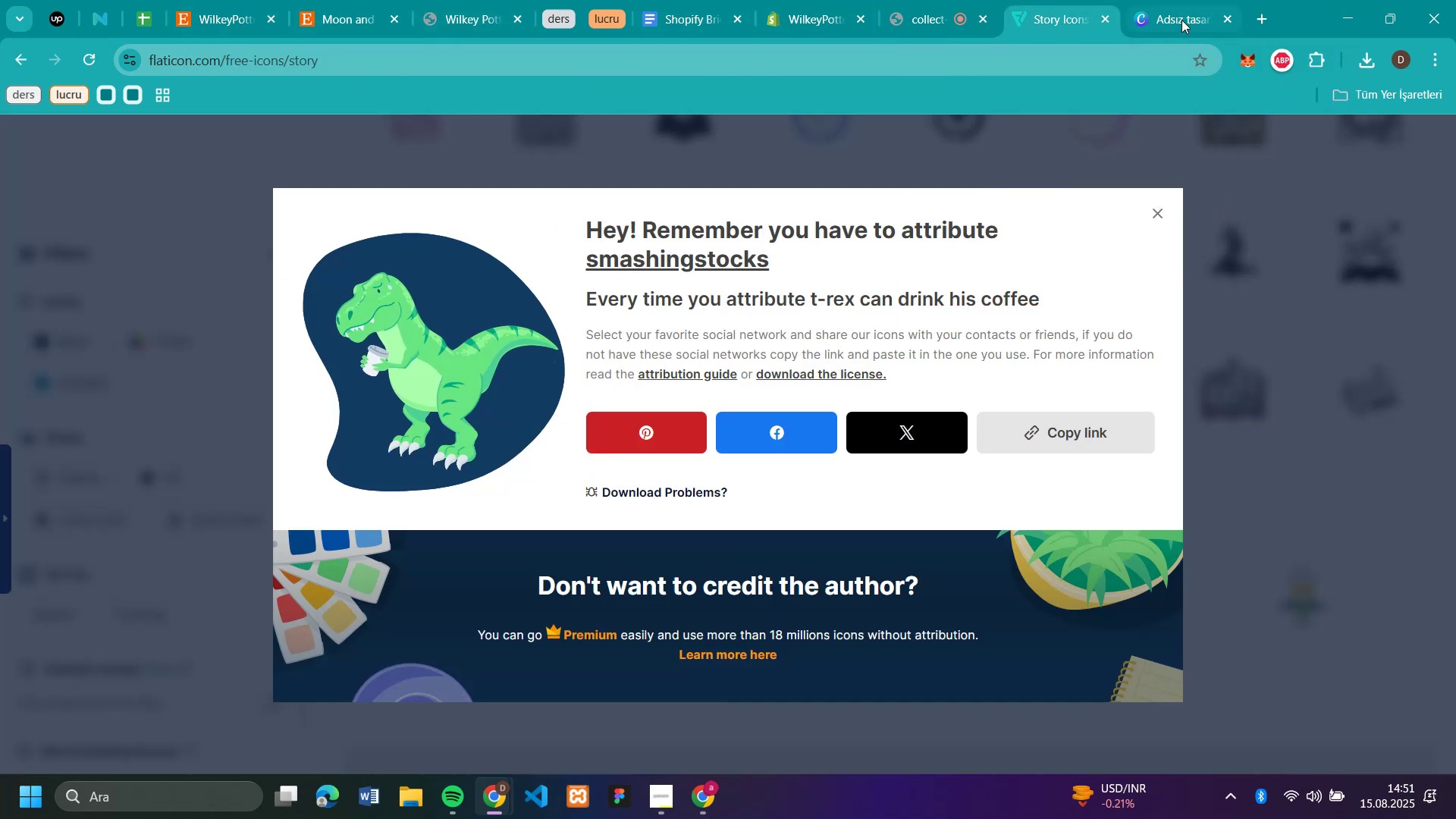 
left_click([1181, 20])
 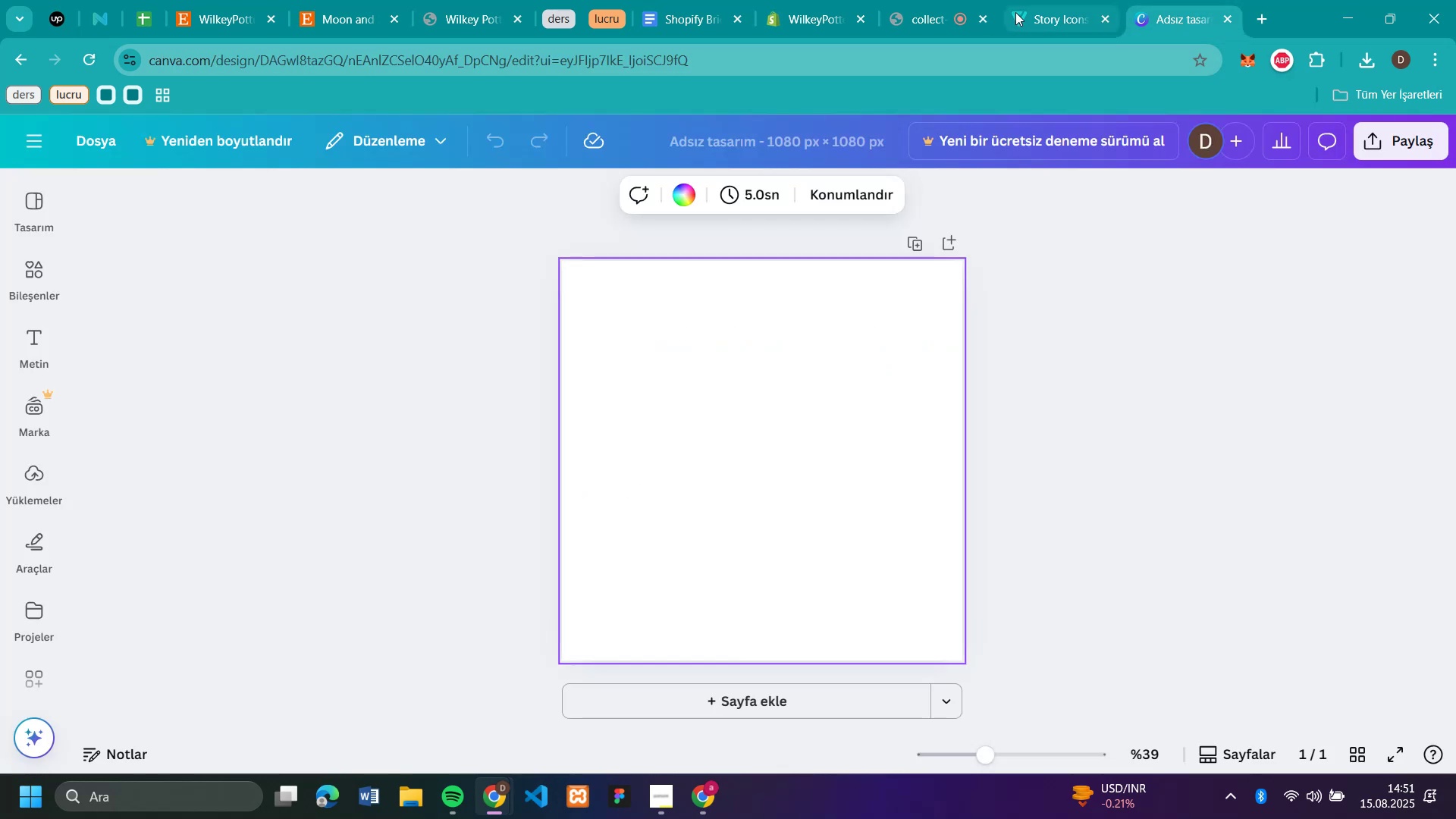 
left_click([1059, 17])
 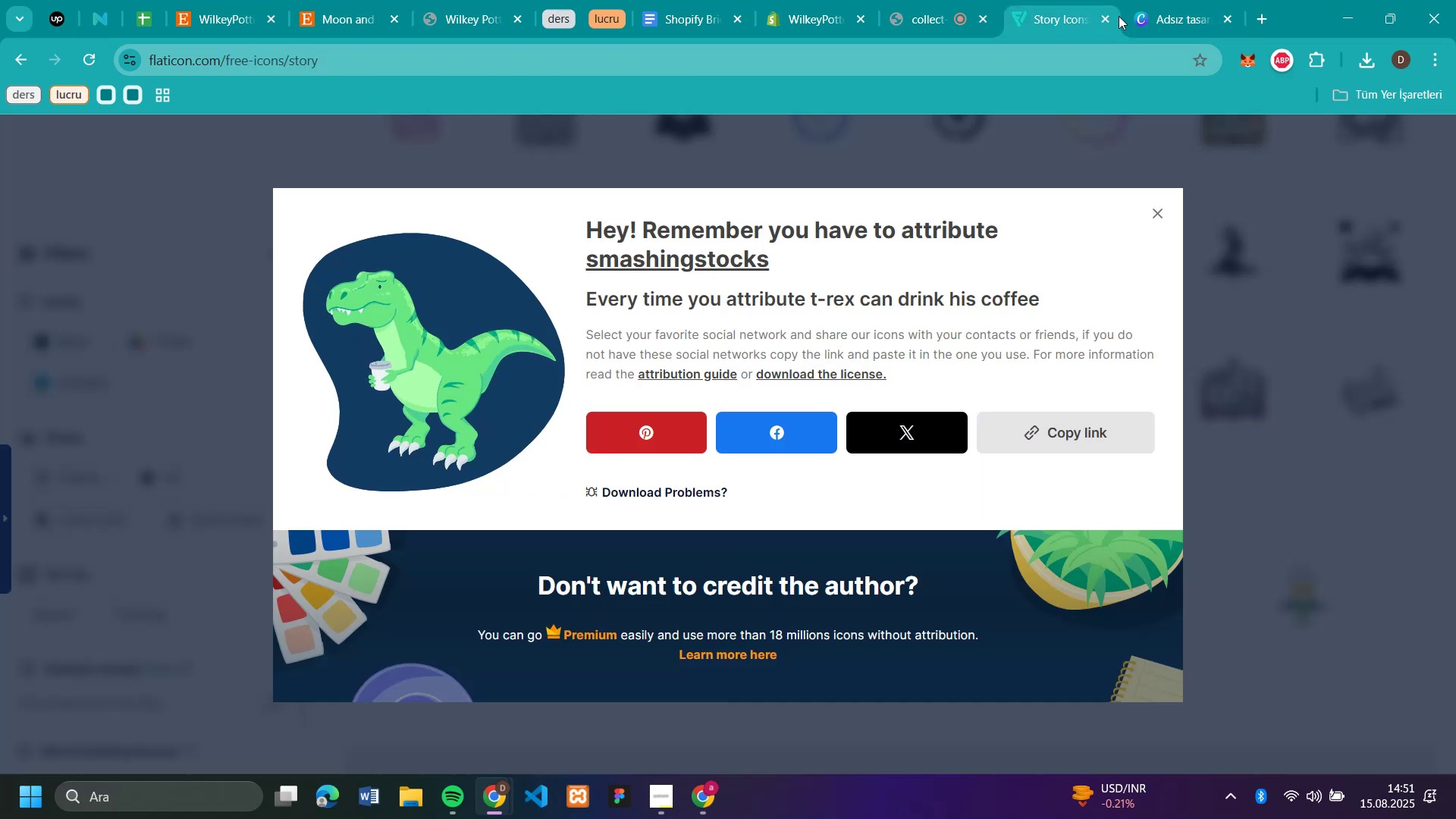 
left_click([1102, 19])
 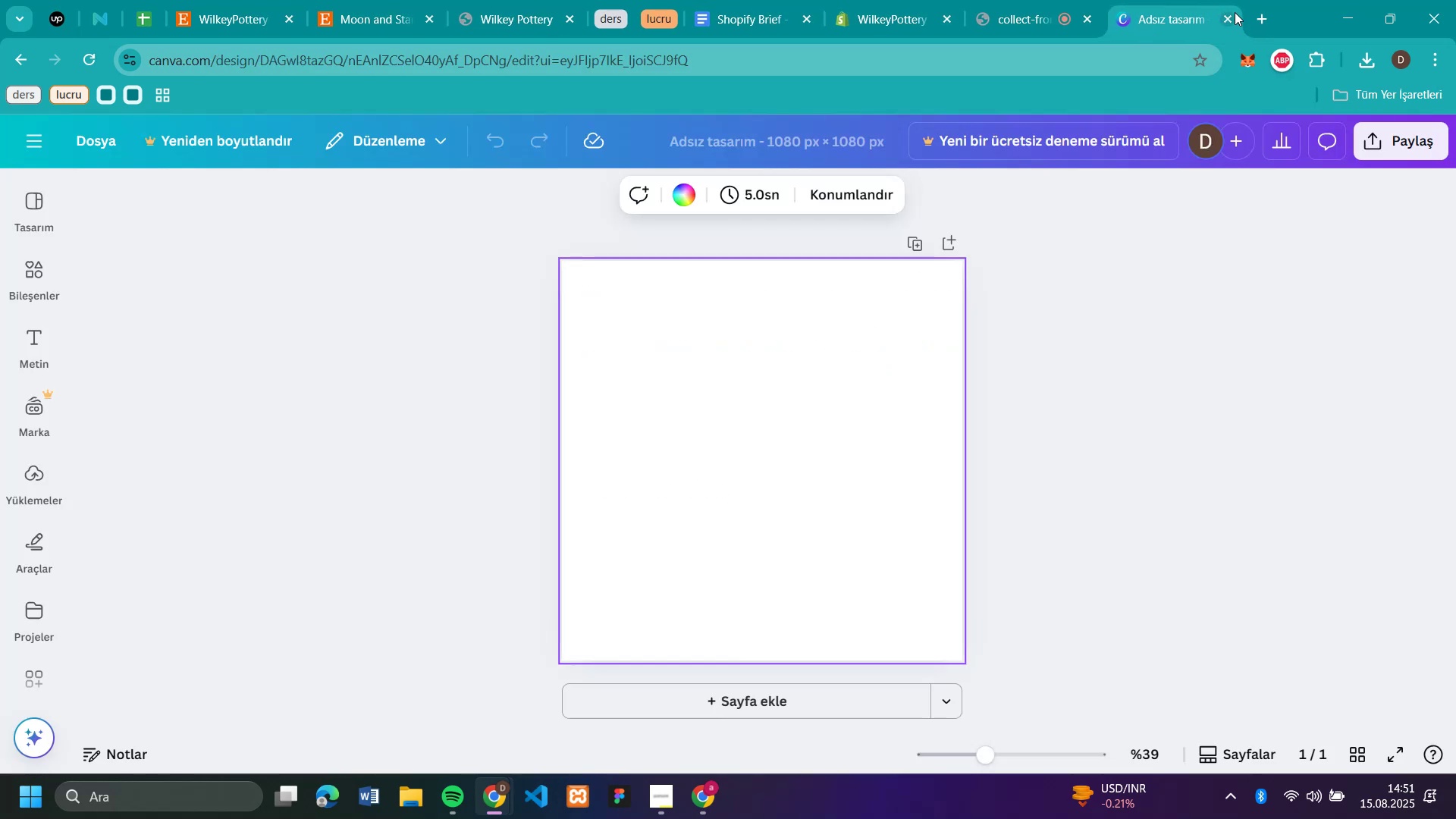 
left_click([1254, 16])
 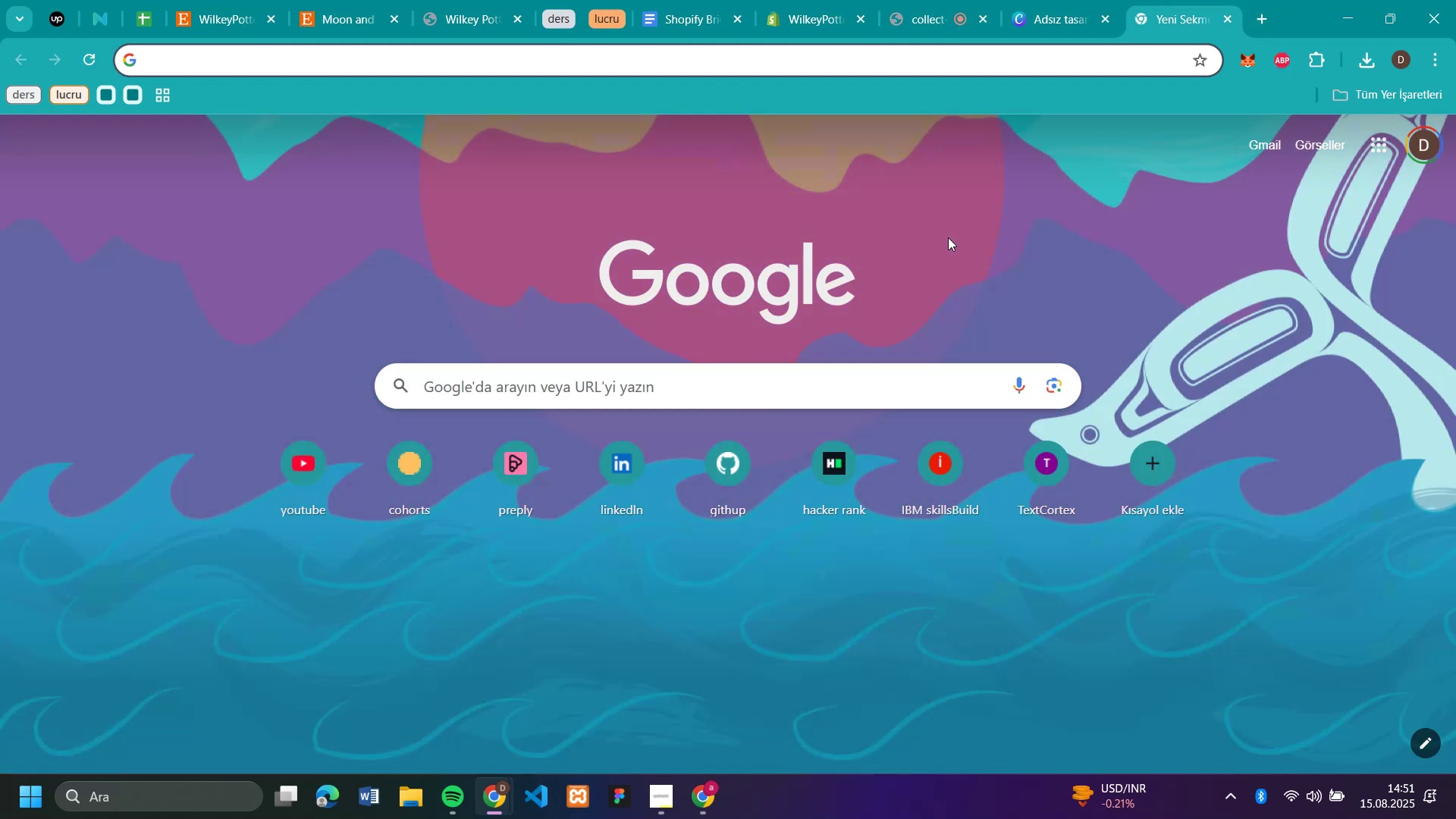 
type(seram'k v'deo)
key(Backspace)
key(Backspace)
key(Backspace)
key(Backspace)
key(Backspace)
type(yapimi)
 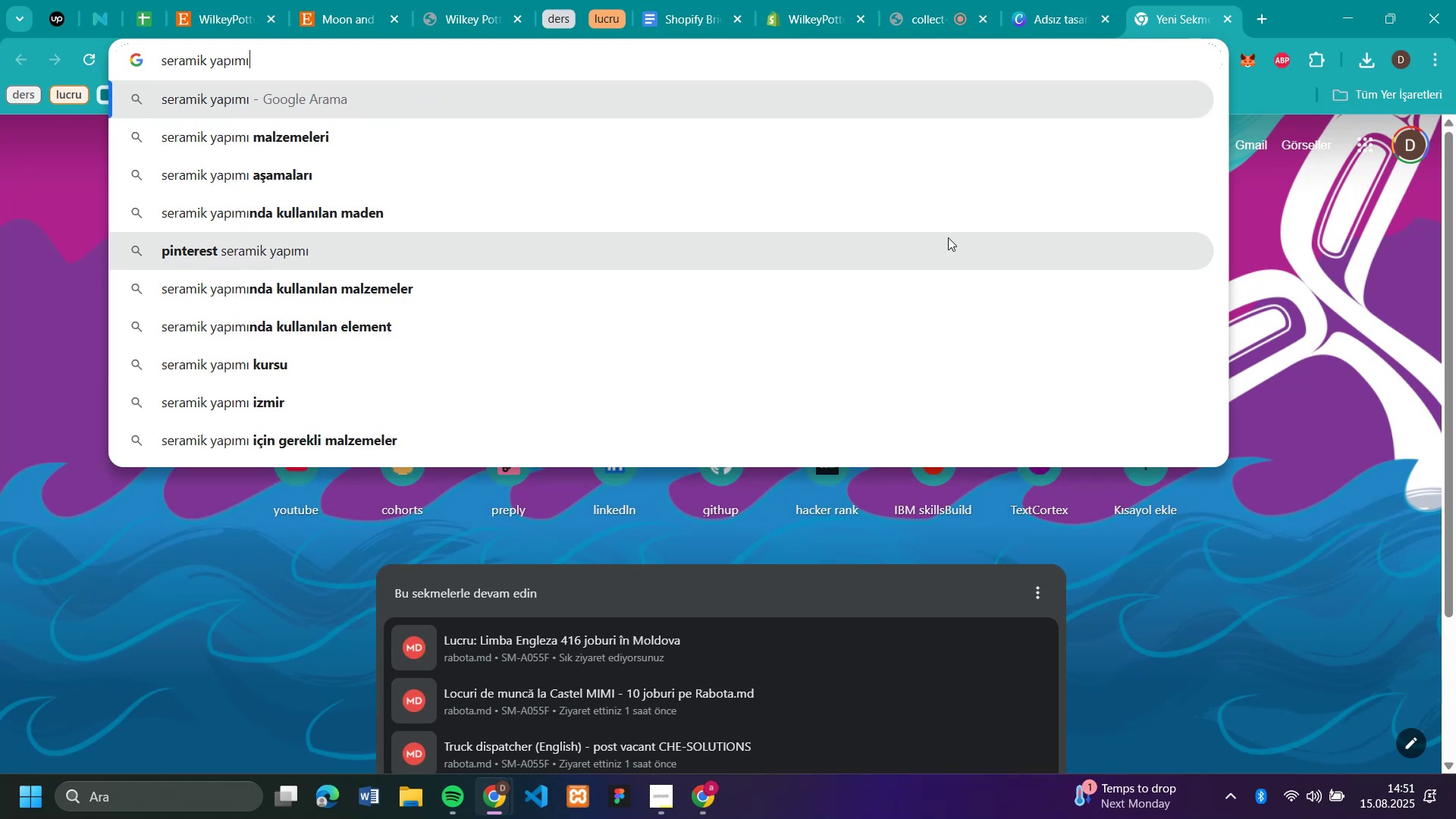 
key(Enter)
 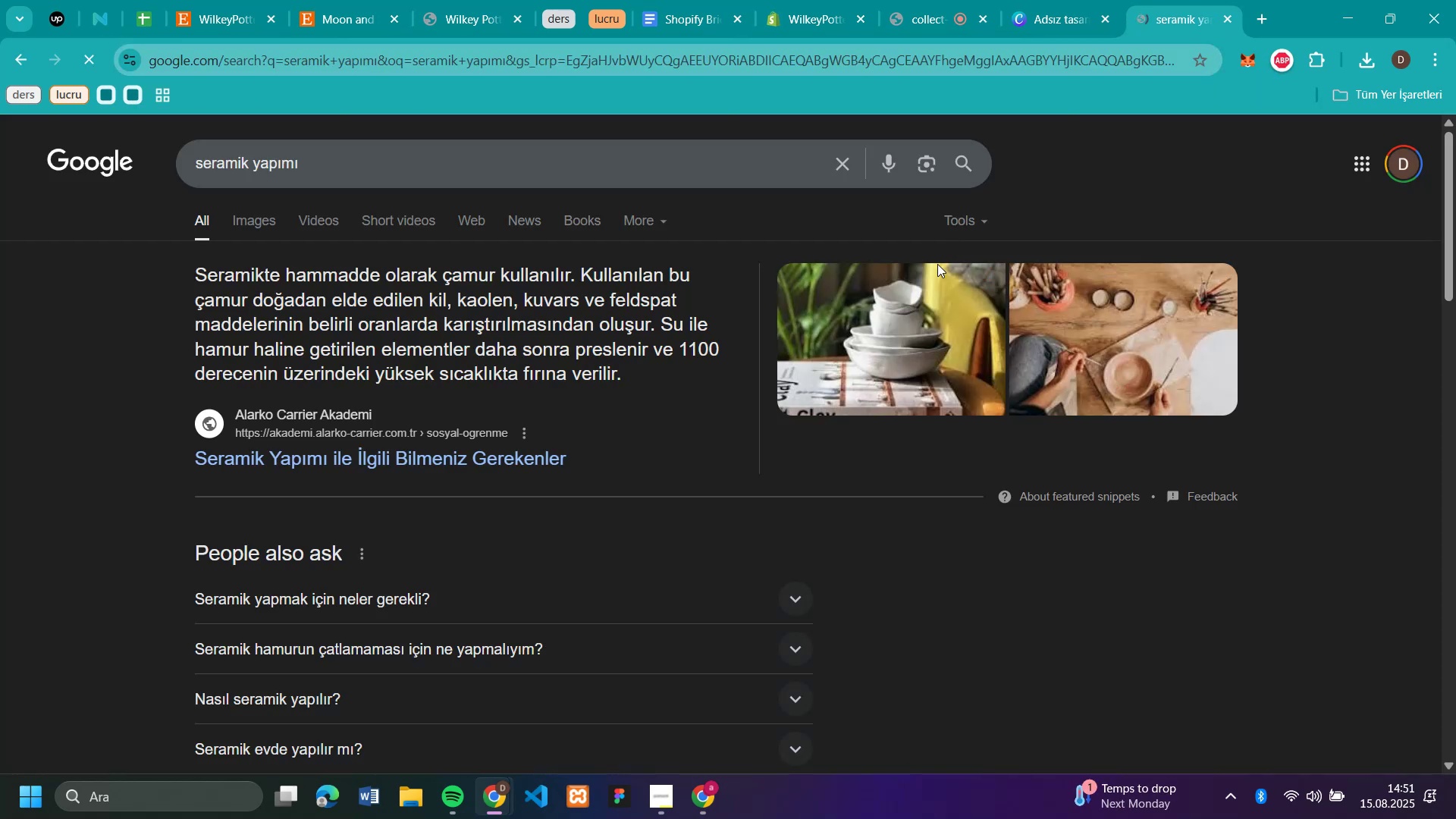 
scroll: coordinate [497, 268], scroll_direction: up, amount: 3.0
 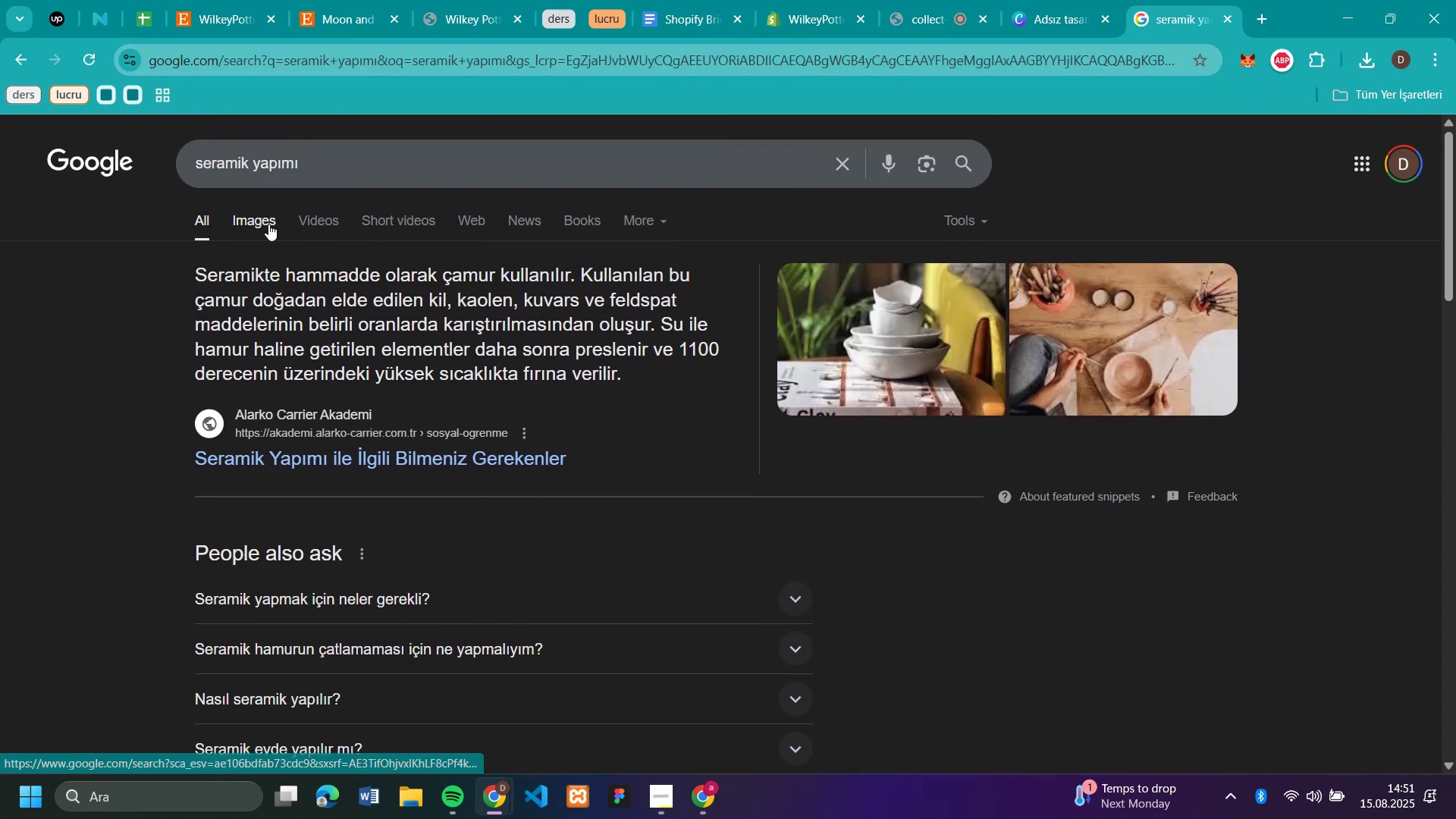 
left_click([268, 224])
 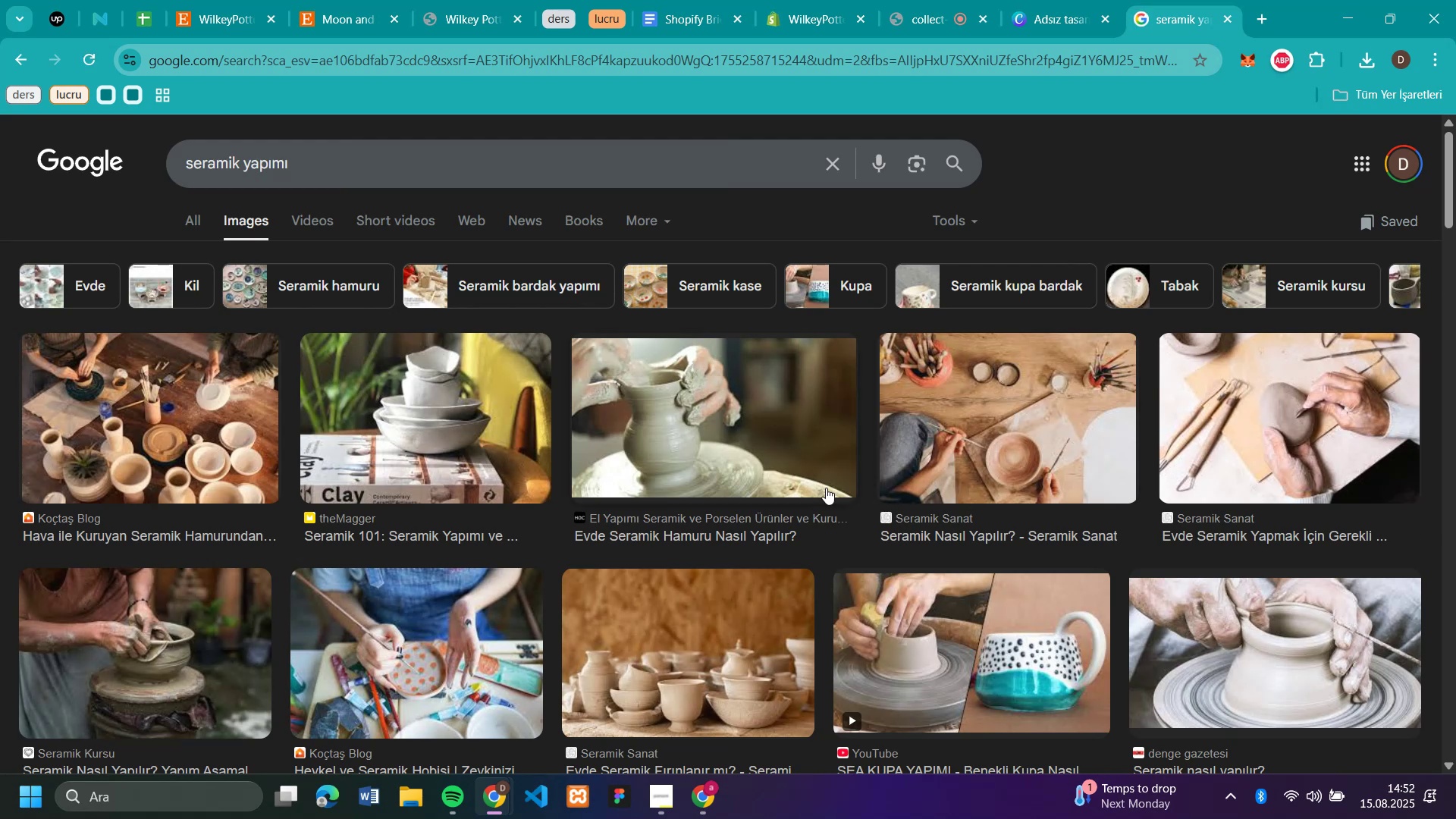 
scroll: coordinate [880, 534], scroll_direction: down, amount: 8.0
 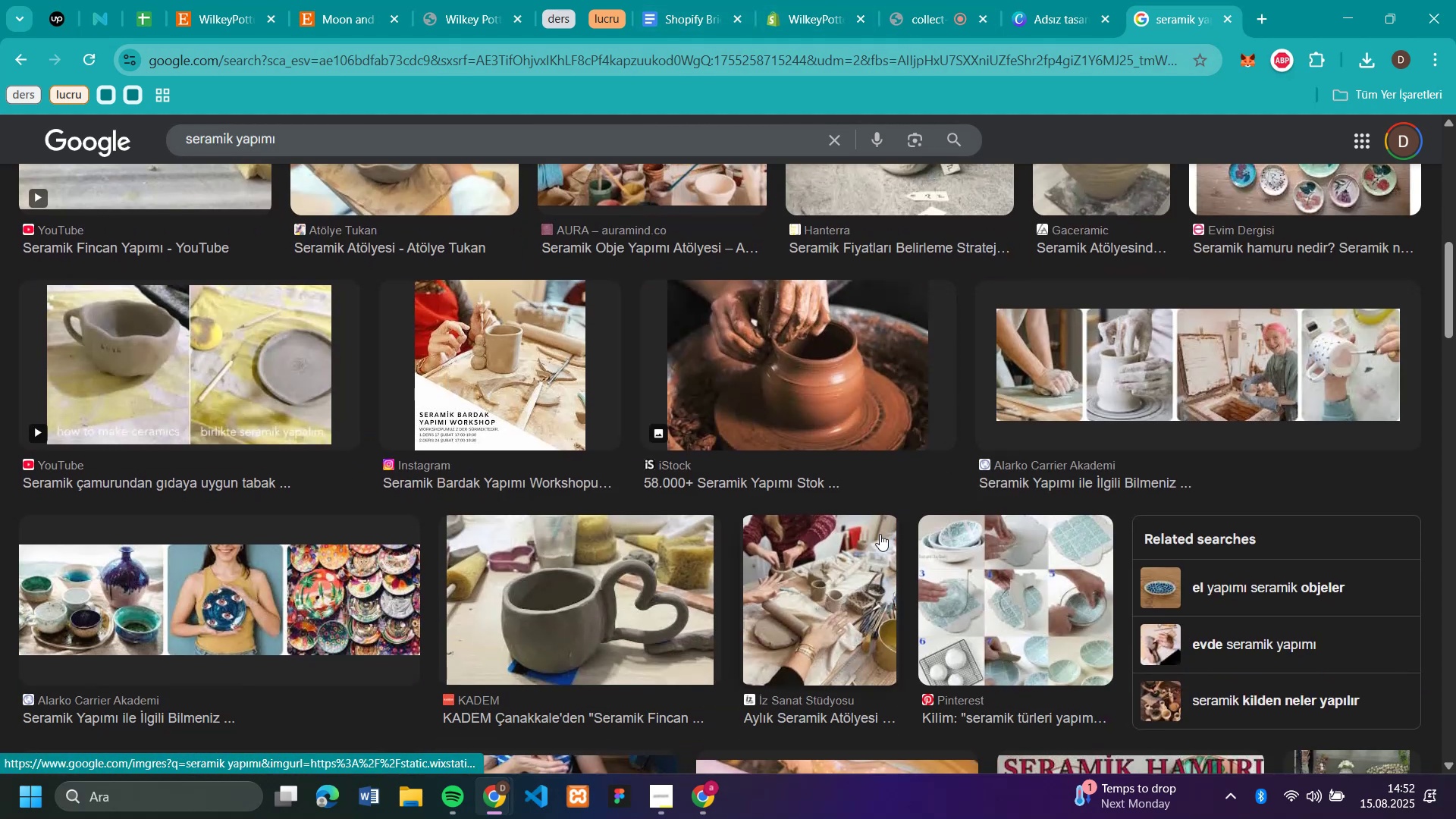 
scroll: coordinate [880, 534], scroll_direction: up, amount: 1.0
 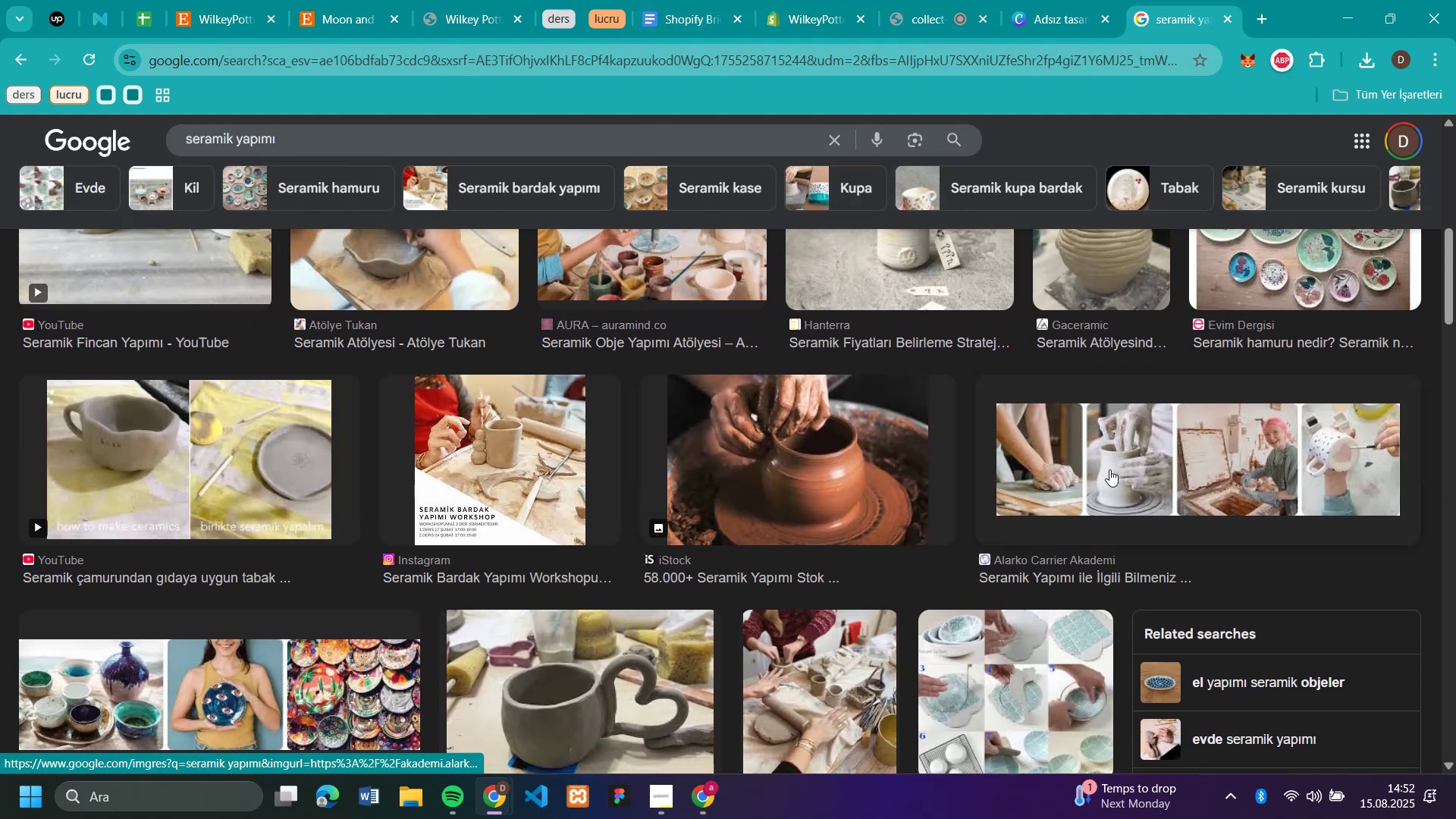 
left_click([1109, 469])
 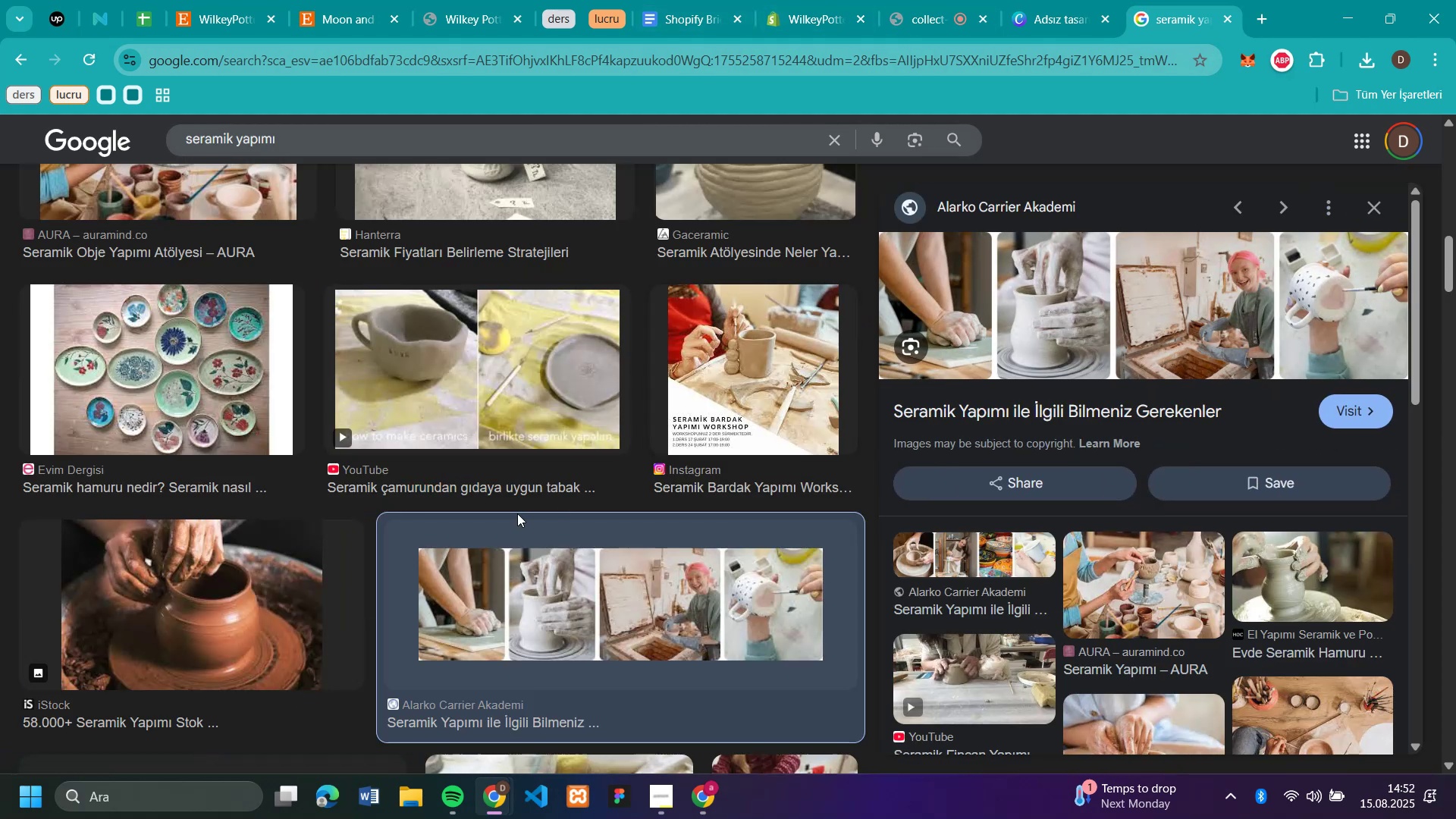 
scroll: coordinate [1300, 526], scroll_direction: down, amount: 13.0
 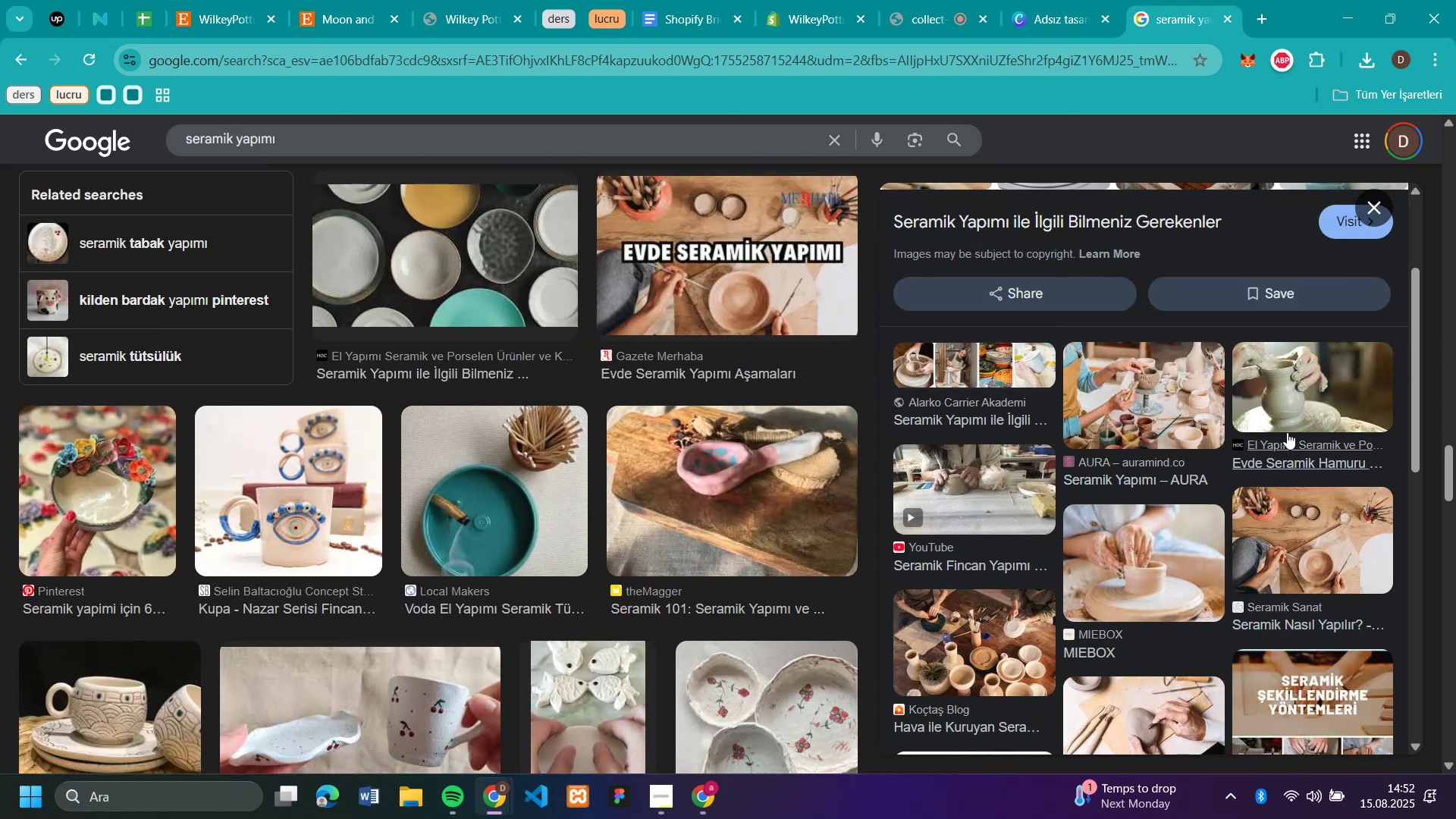 
left_click([1291, 401])
 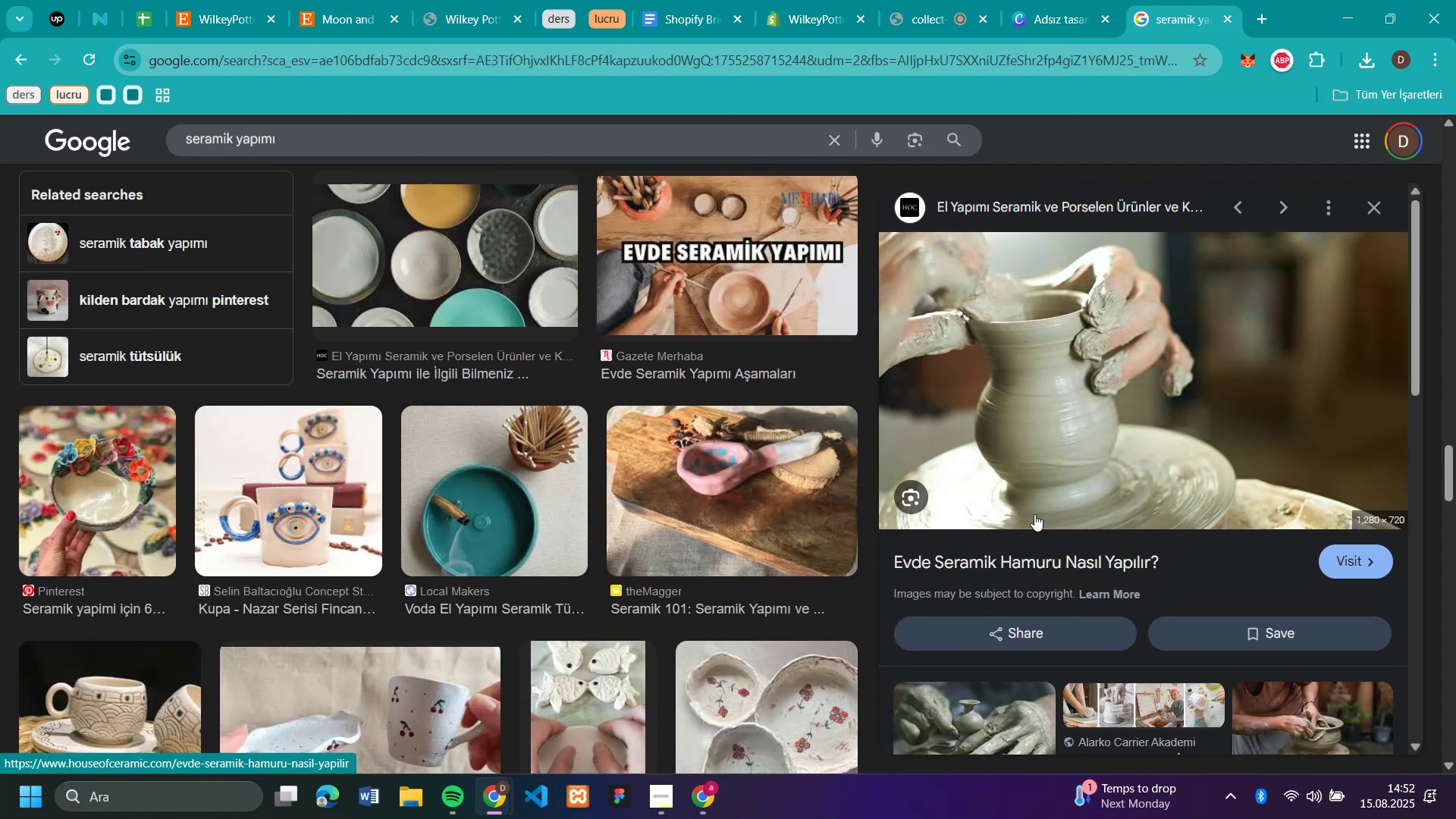 
scroll: coordinate [603, 579], scroll_direction: down, amount: 14.0
 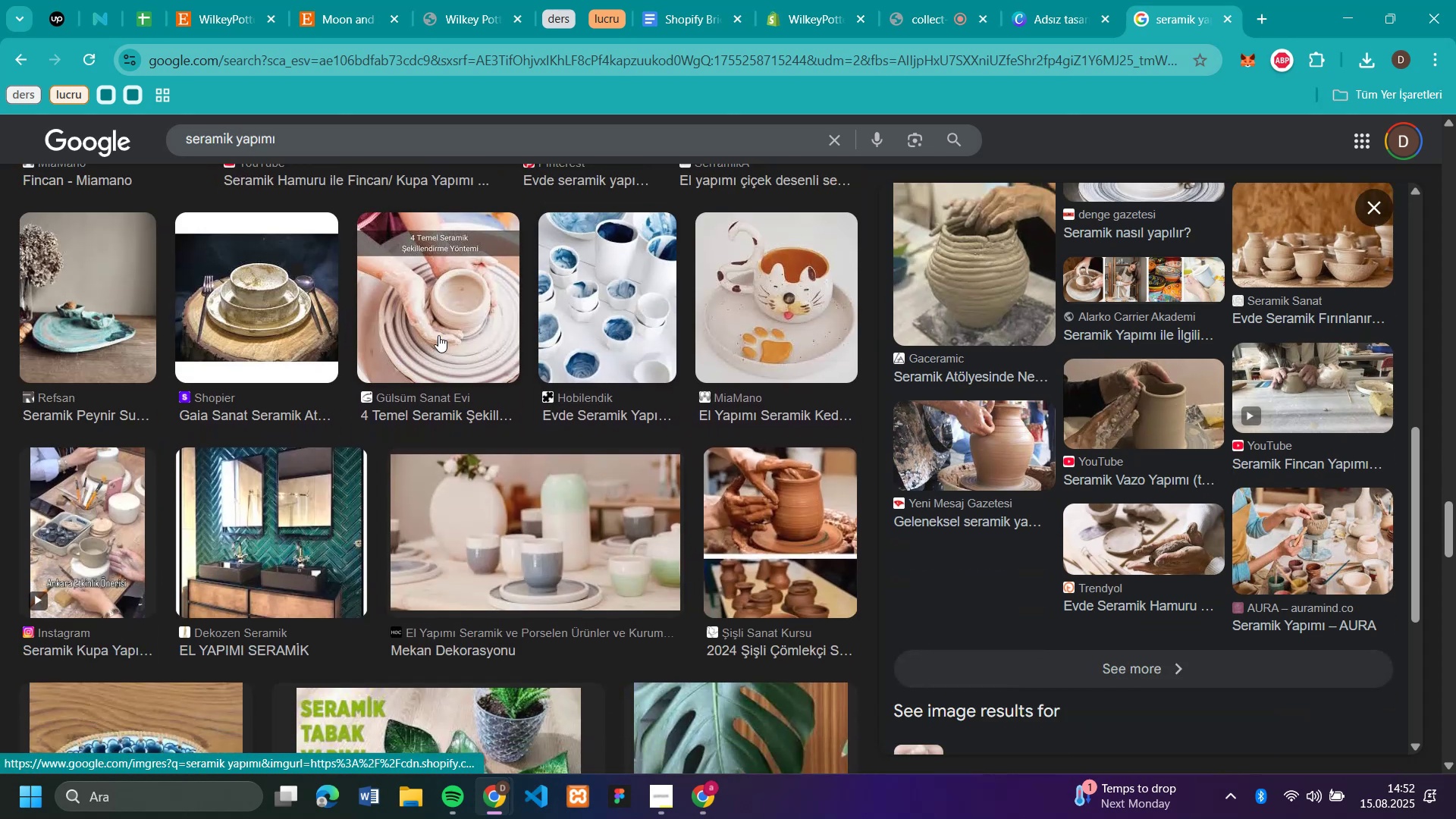 
left_click([438, 335])
 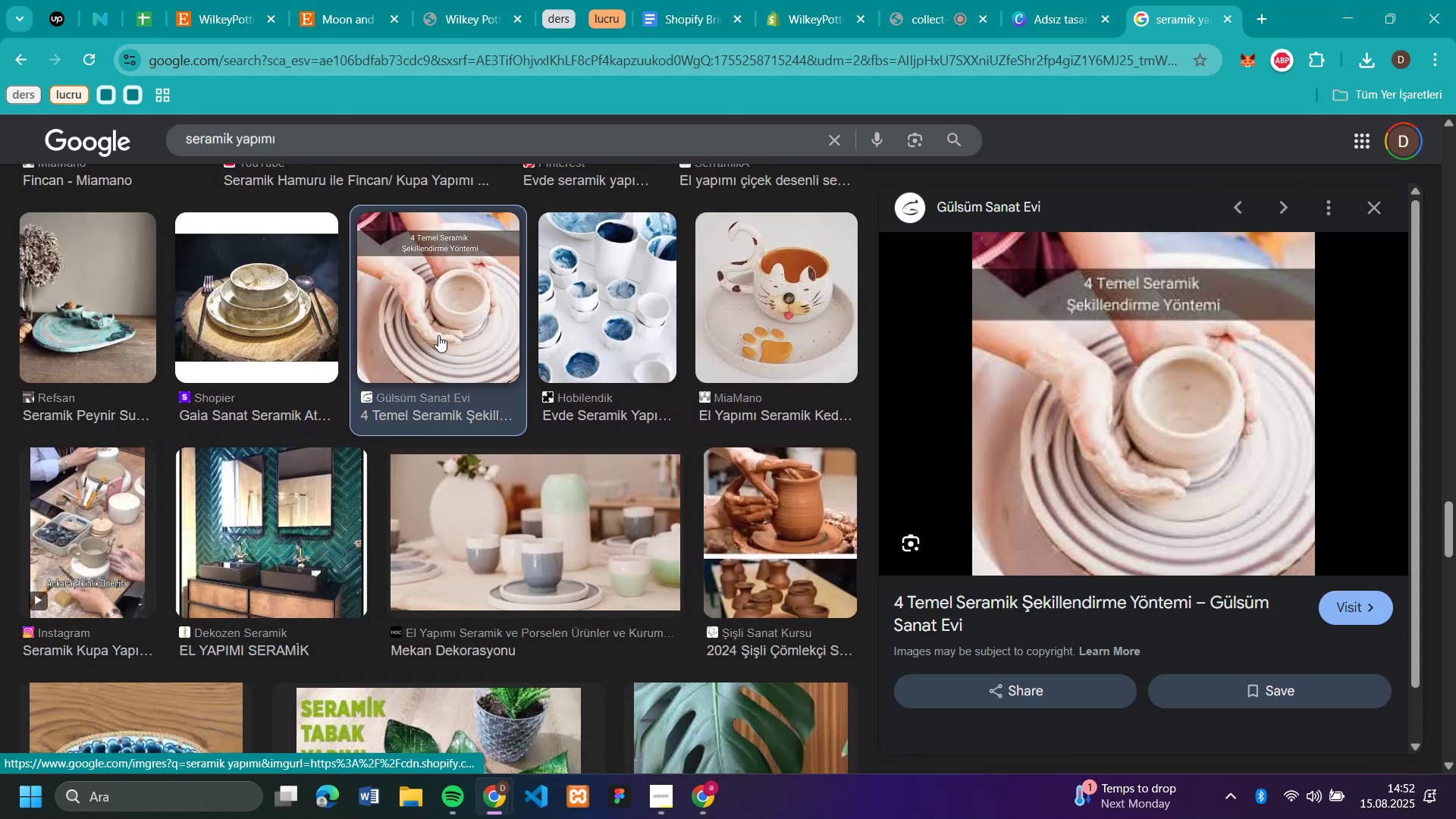 
scroll: coordinate [1210, 475], scroll_direction: down, amount: 14.0
 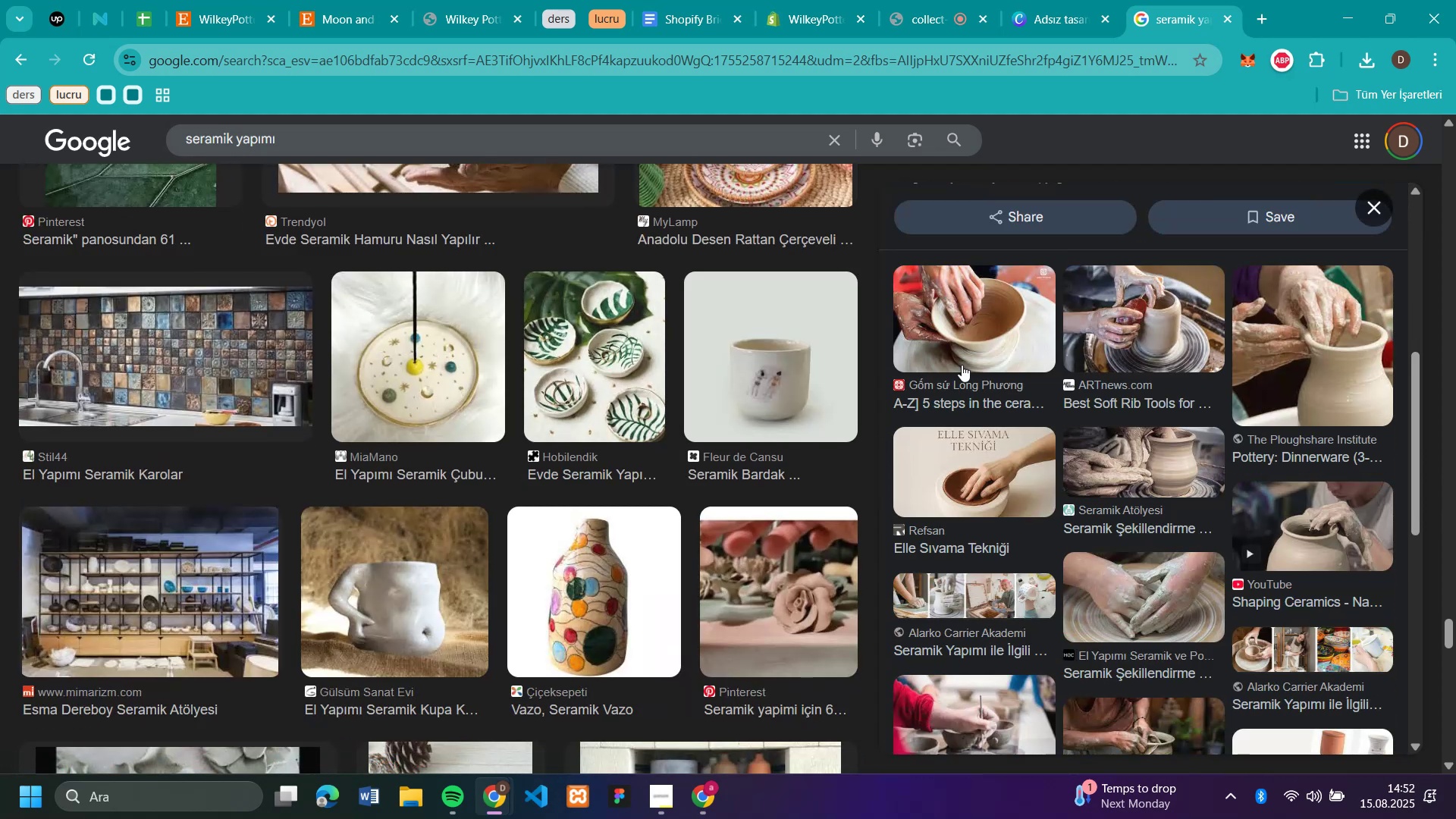 
left_click([962, 322])
 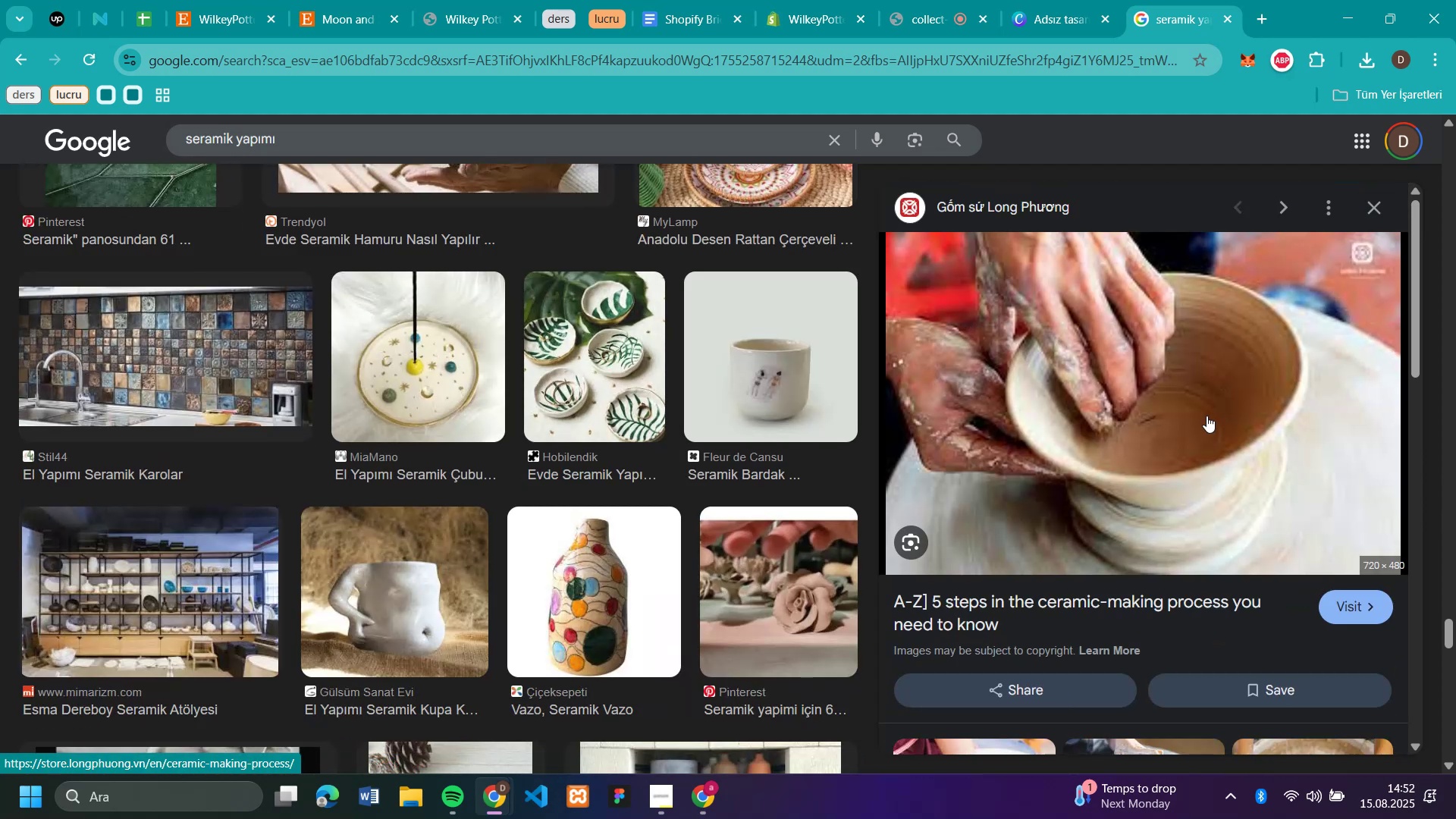 
scroll: coordinate [1250, 416], scroll_direction: down, amount: 8.0
 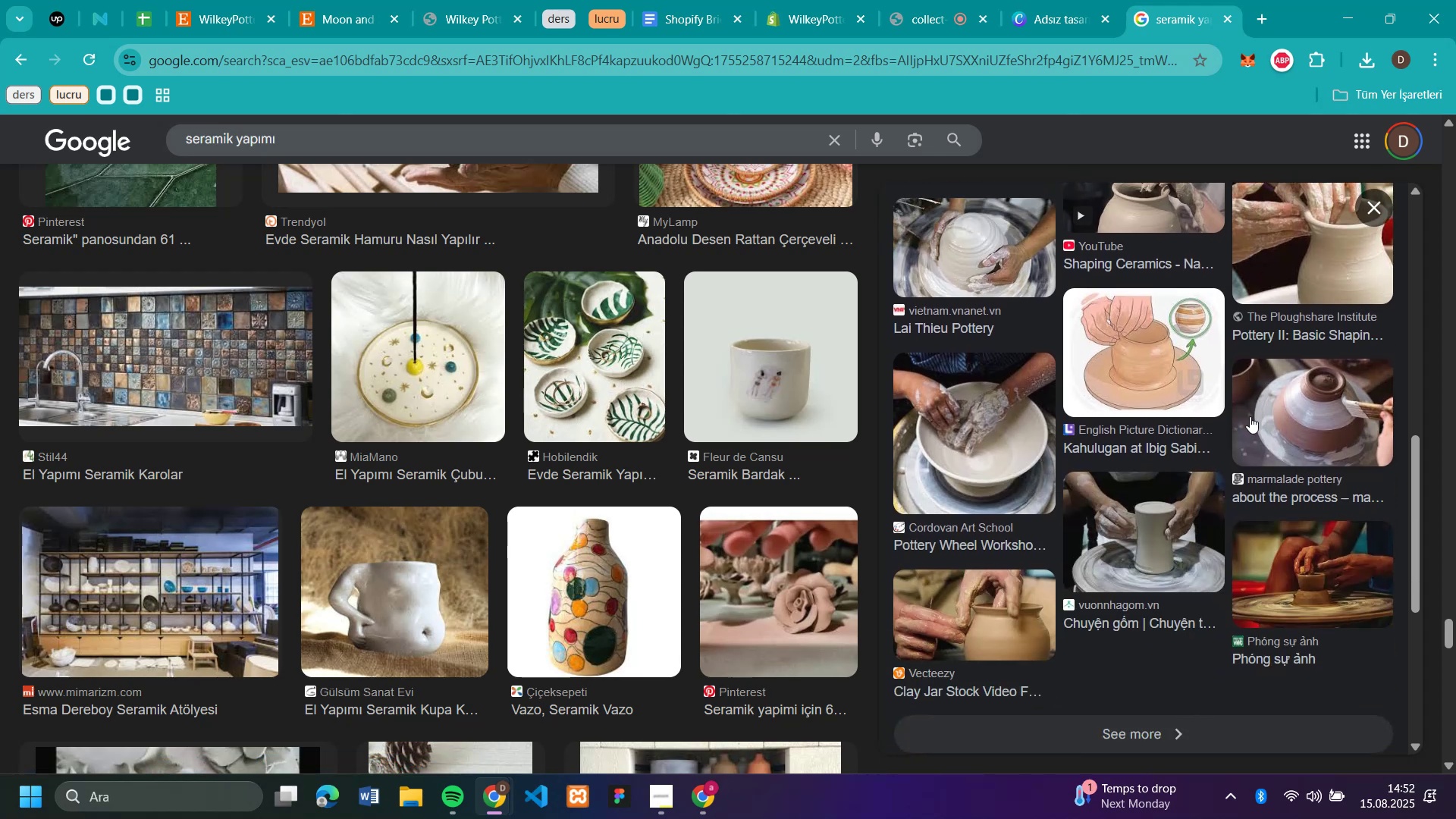 
left_click([1142, 532])
 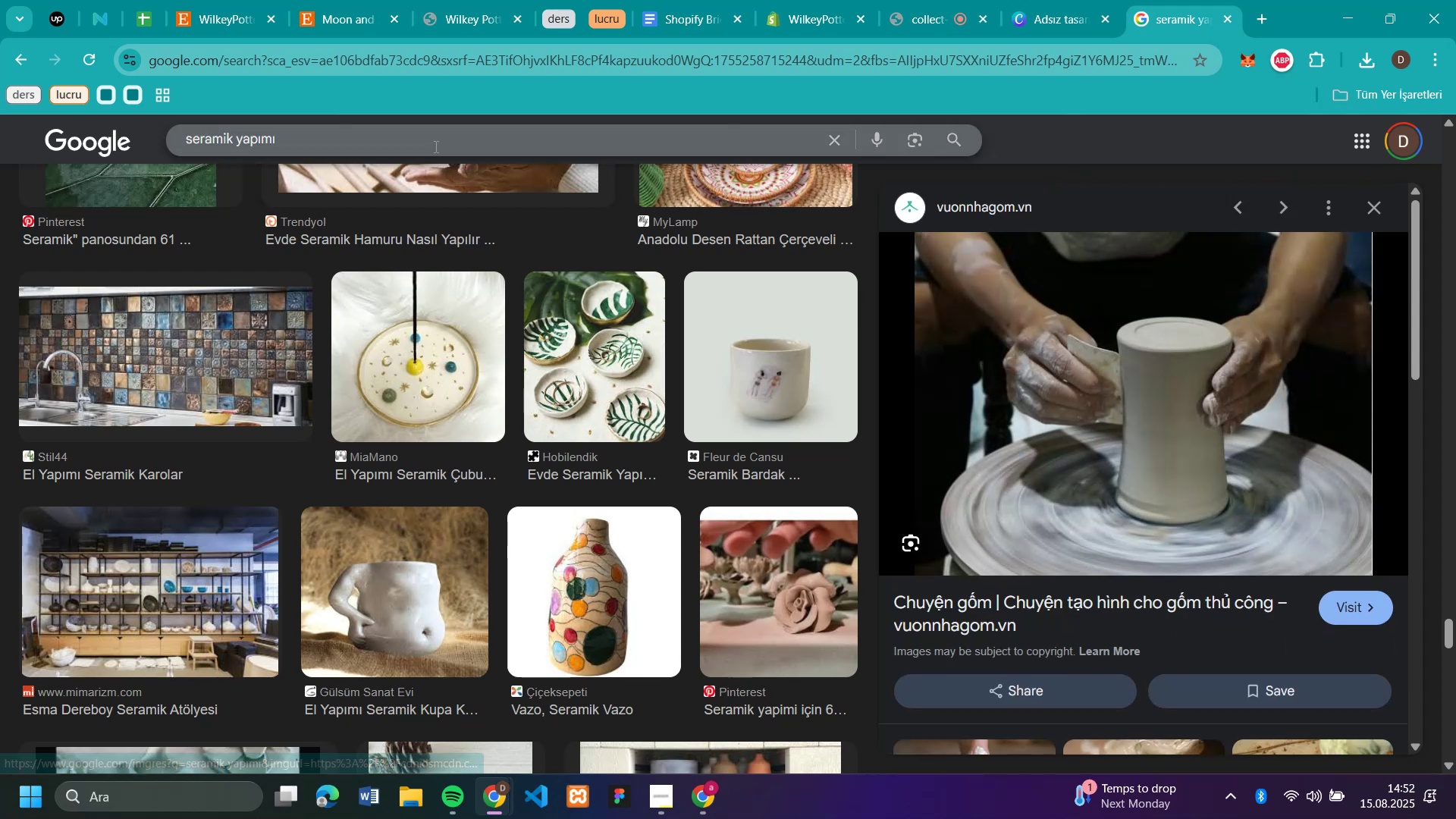 
left_click([20, 51])
 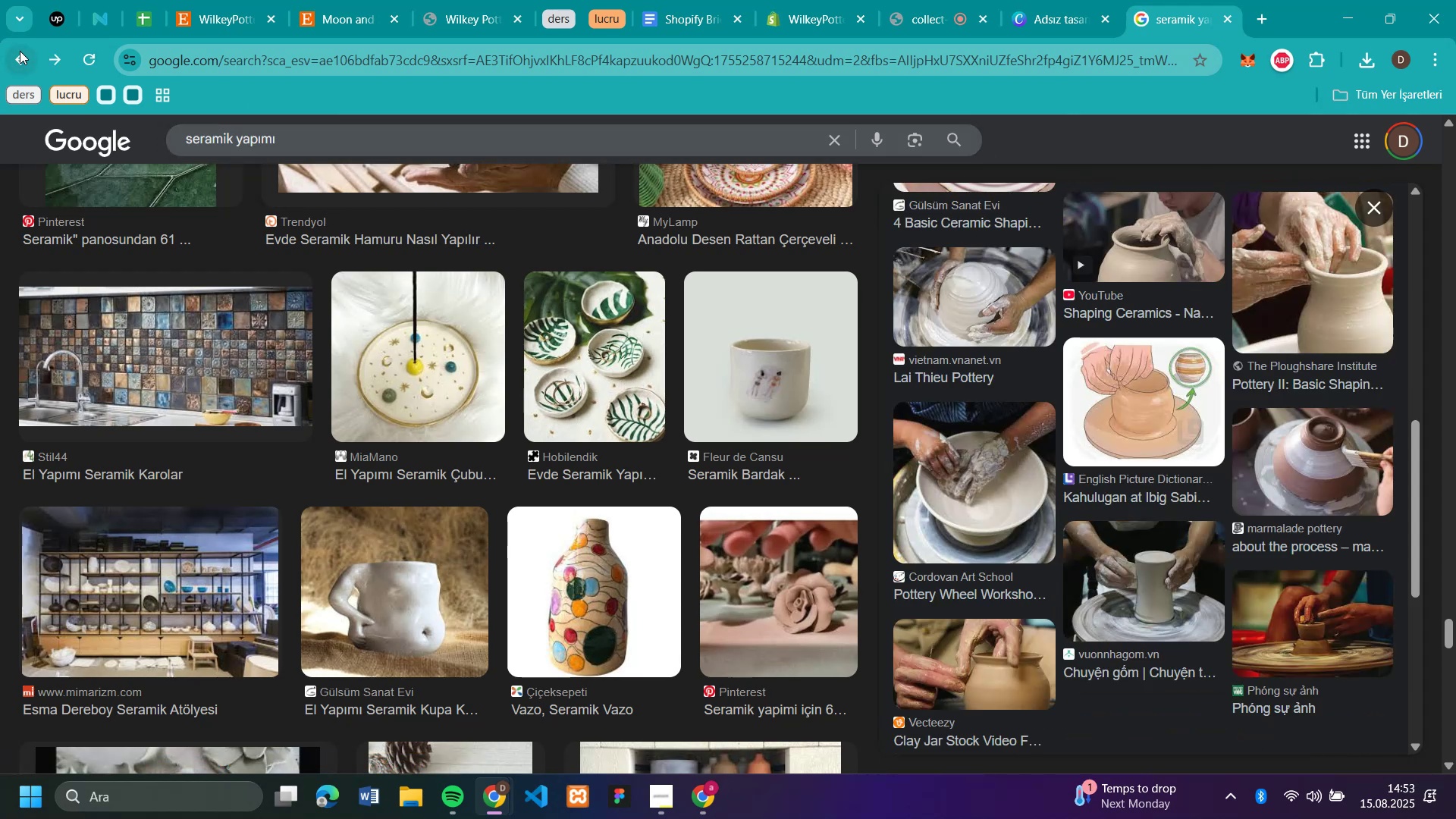 
left_click([20, 51])
 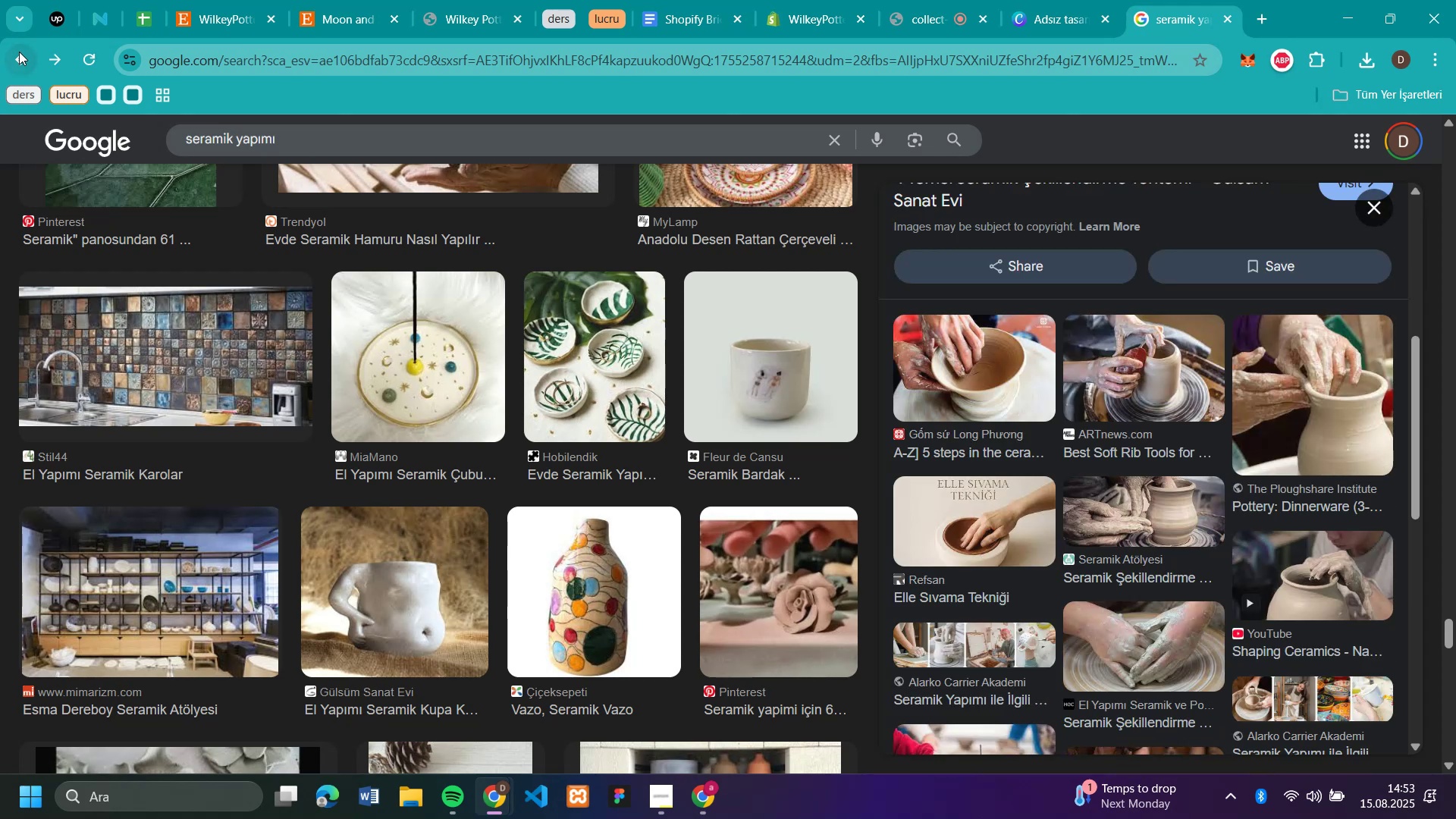 
scroll: coordinate [116, 269], scroll_direction: up, amount: 122.0
 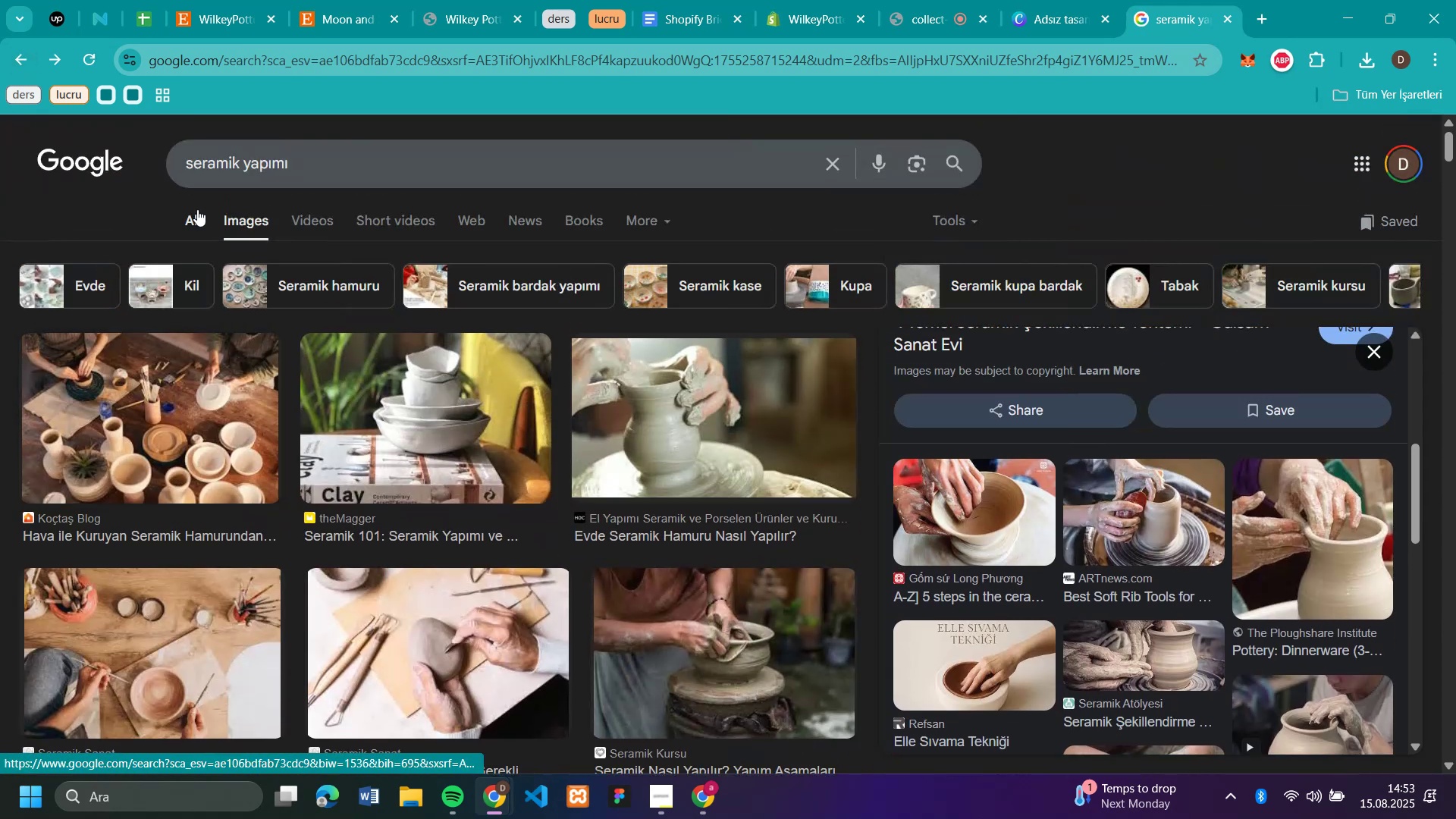 
left_click([201, 221])
 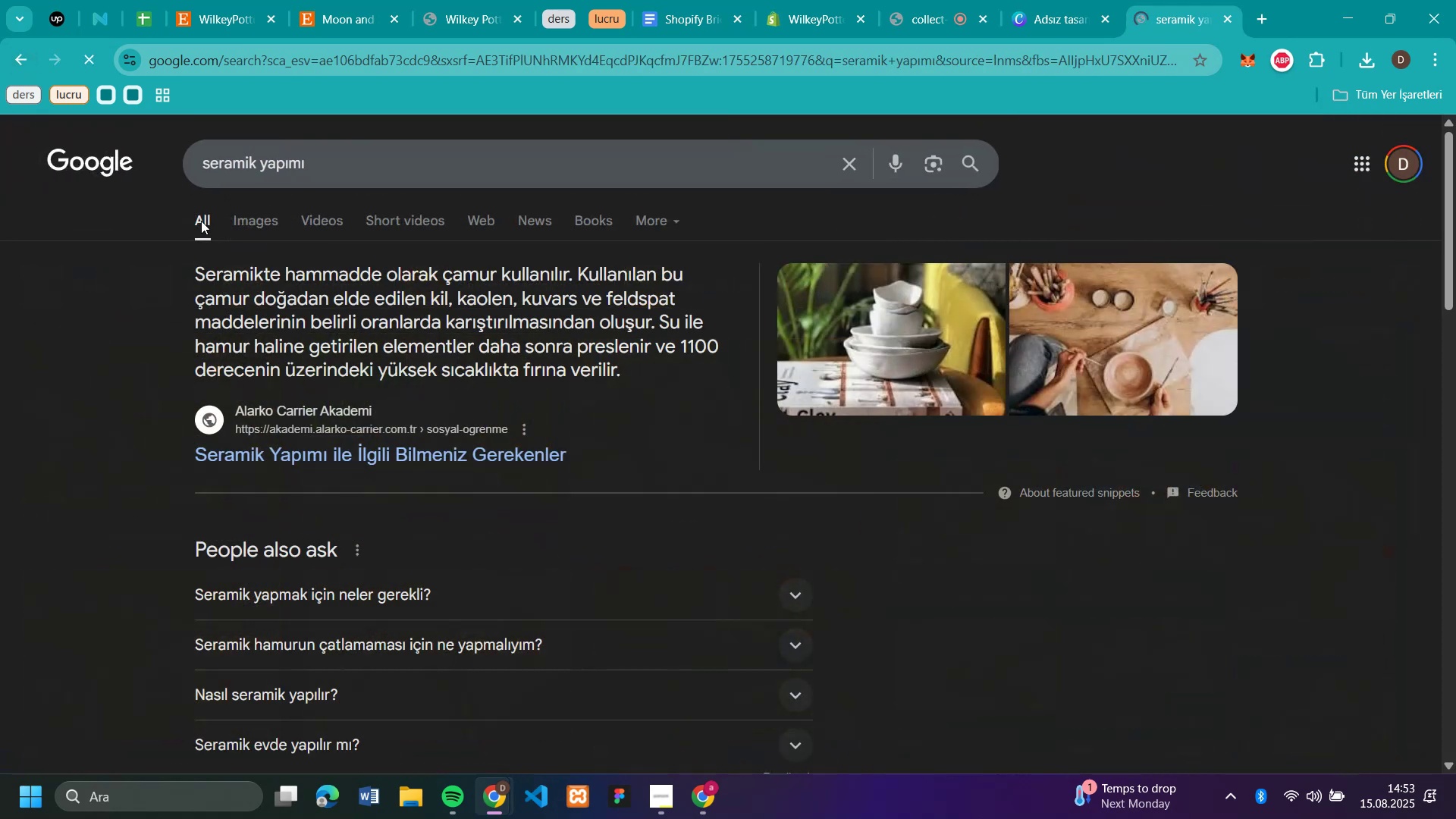 
scroll: coordinate [541, 497], scroll_direction: down, amount: 22.0
 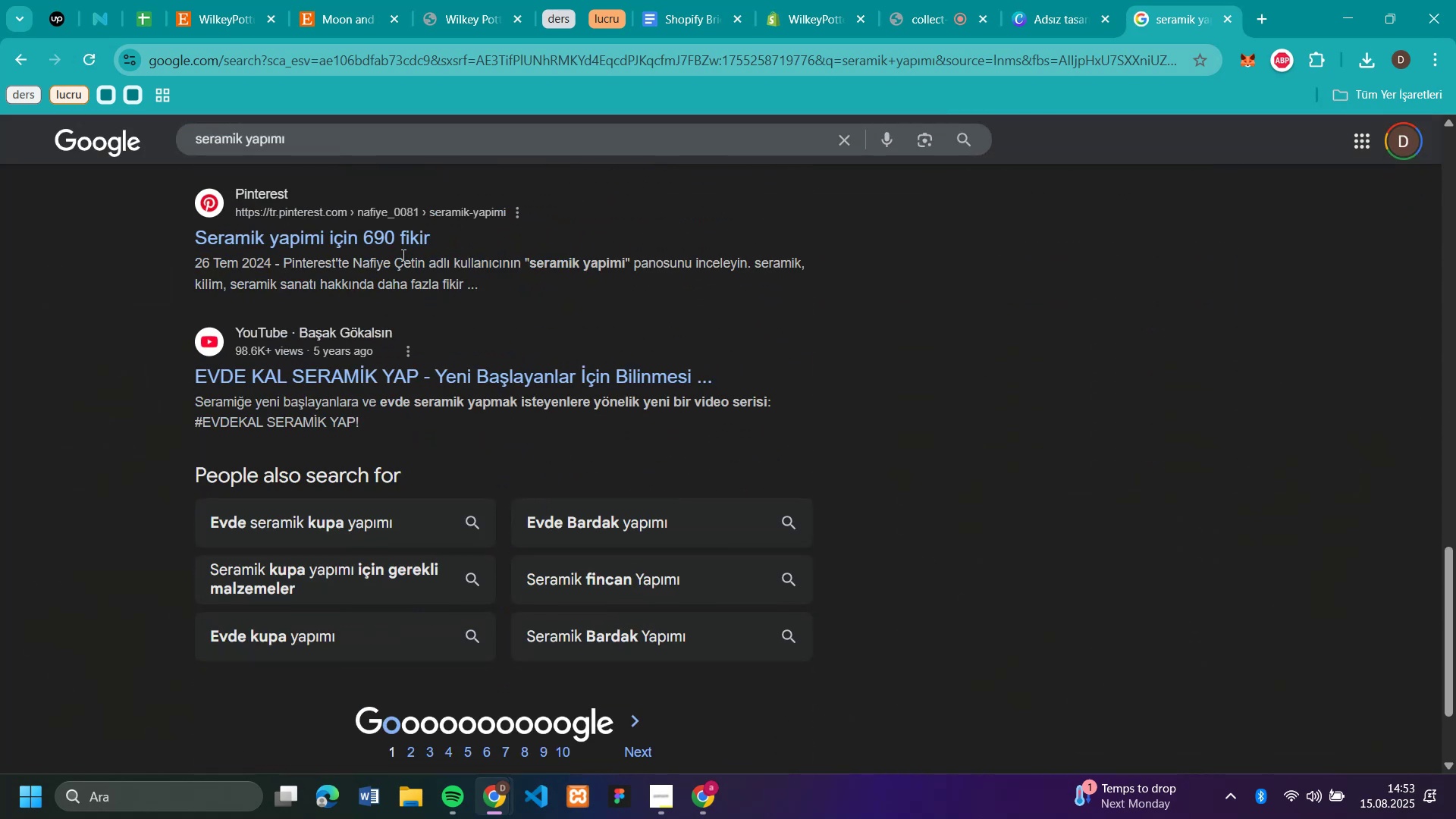 
left_click([391, 242])
 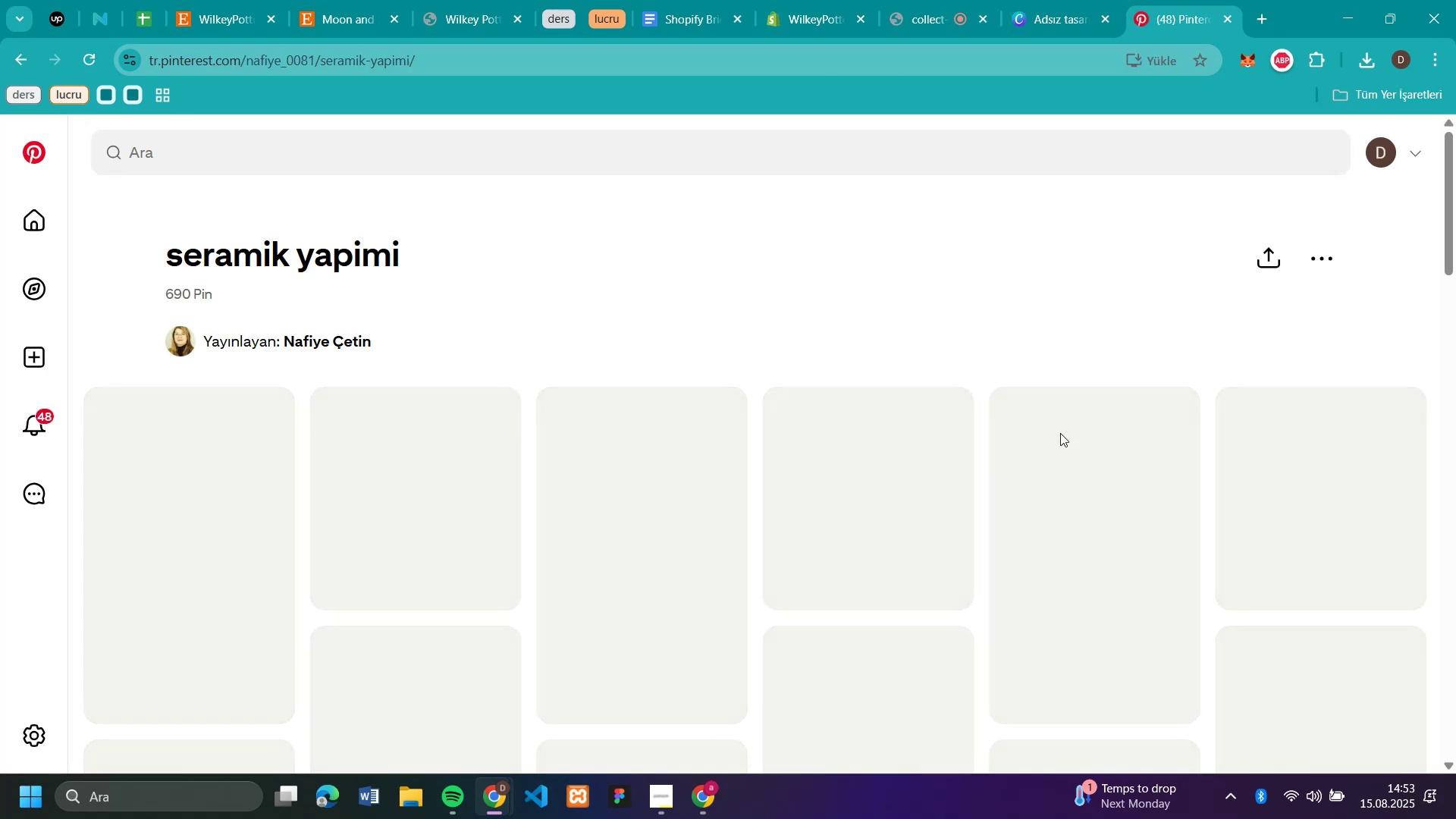 
scroll: coordinate [381, 337], scroll_direction: down, amount: 67.0
 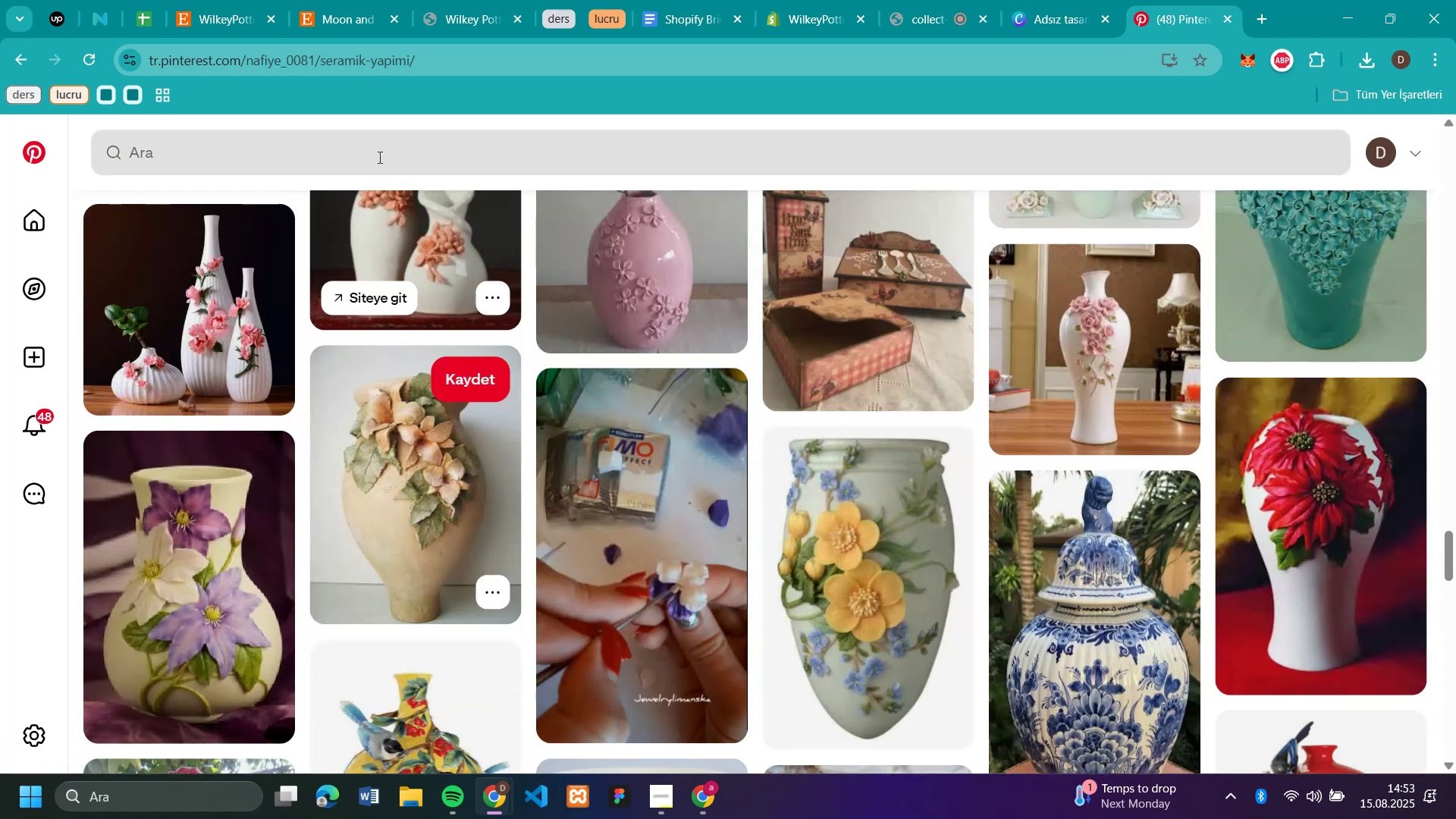 
left_click([378, 157])
 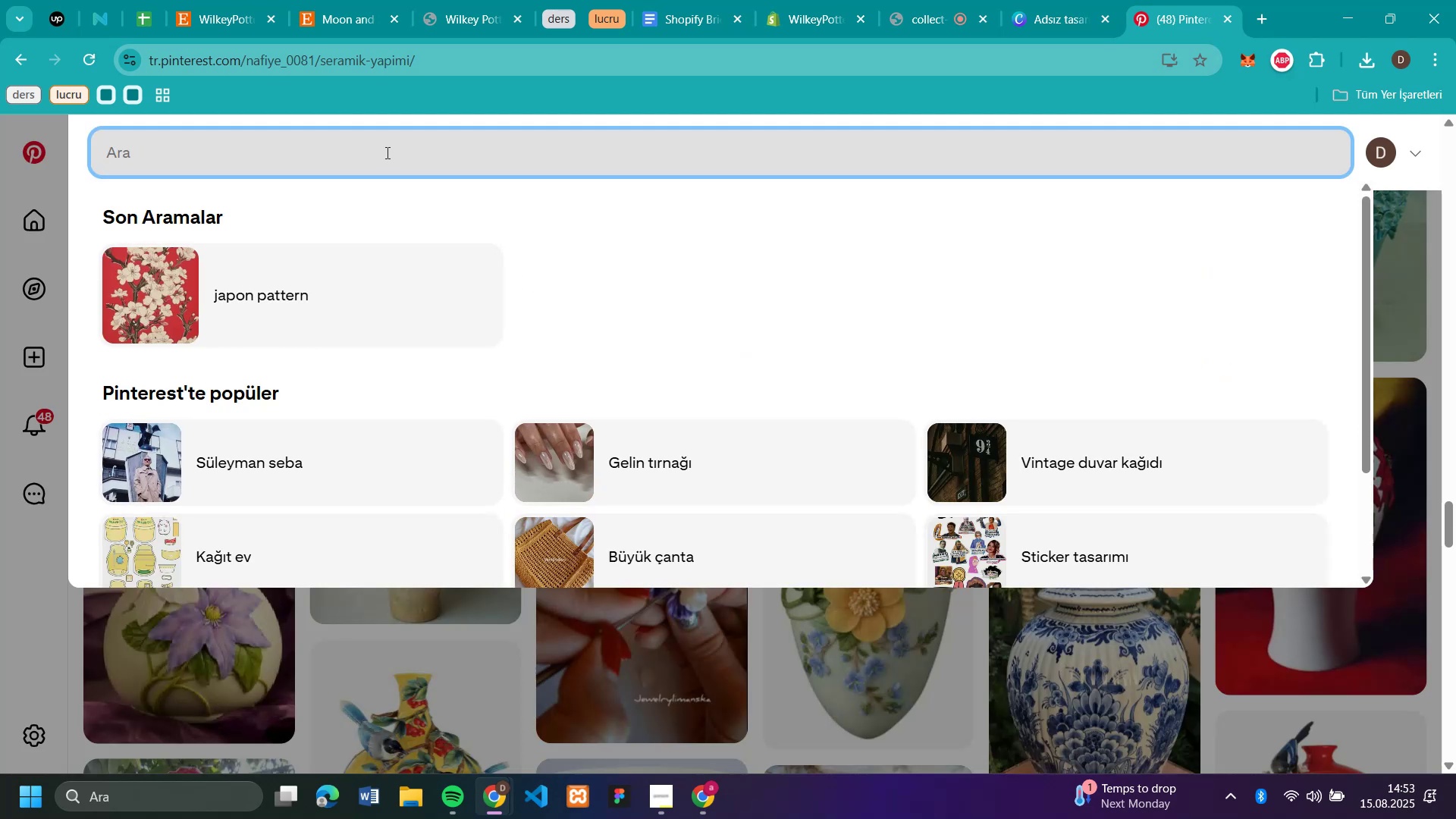 
type(seram'k yapim a;amasi)
 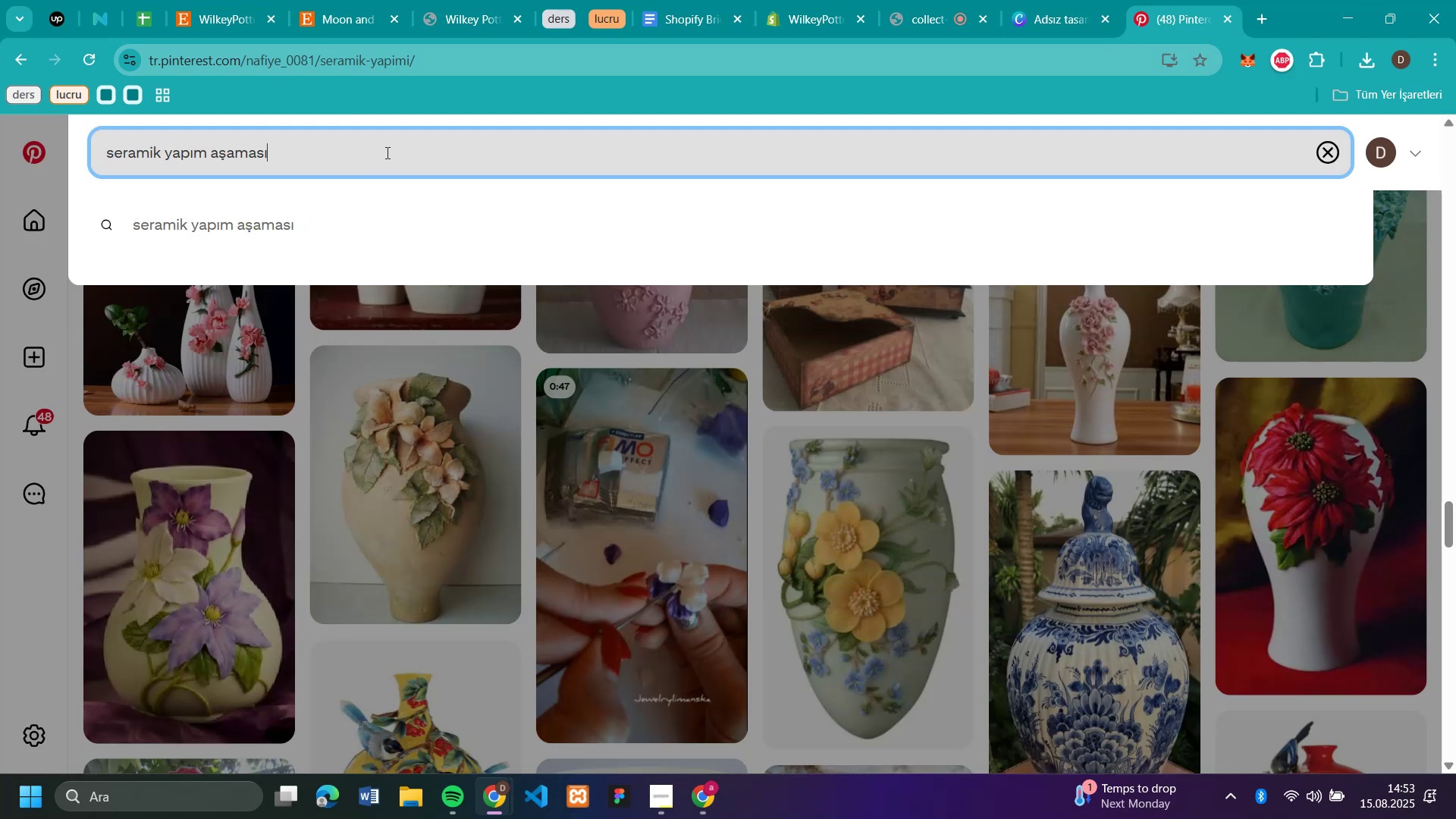 
key(Enter)
 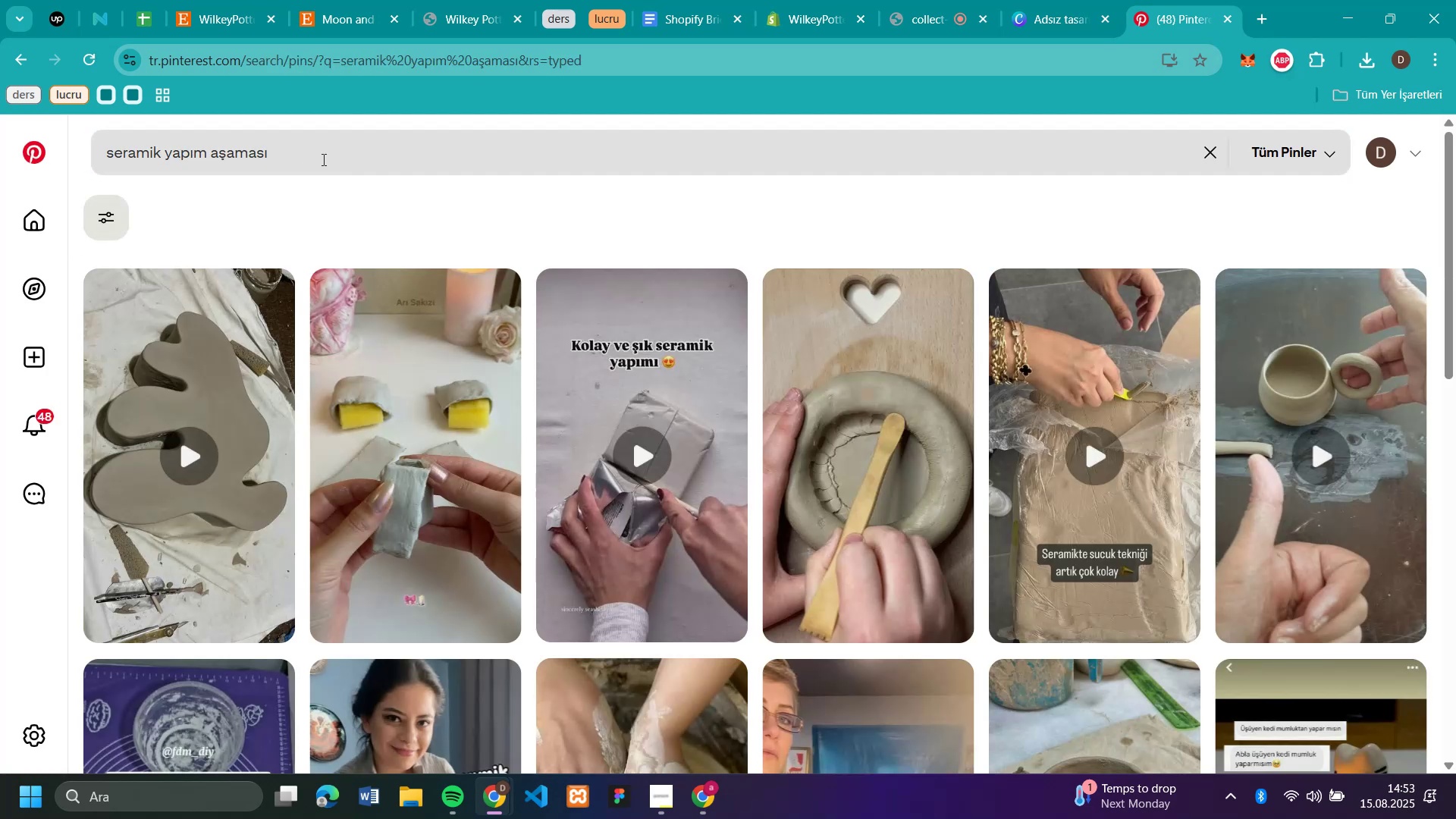 
scroll: coordinate [1011, 585], scroll_direction: down, amount: 4.0
 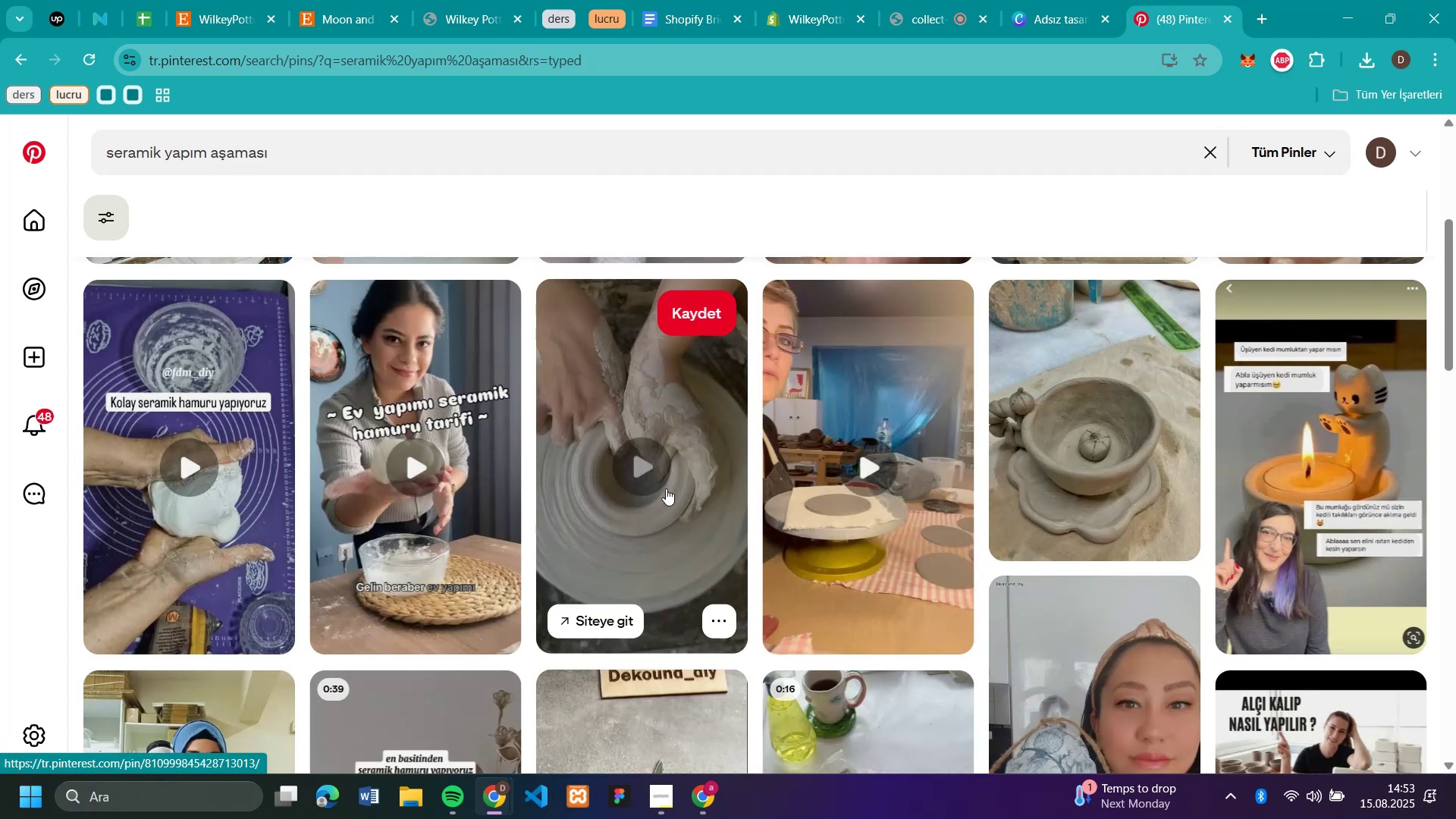 
left_click([639, 457])
 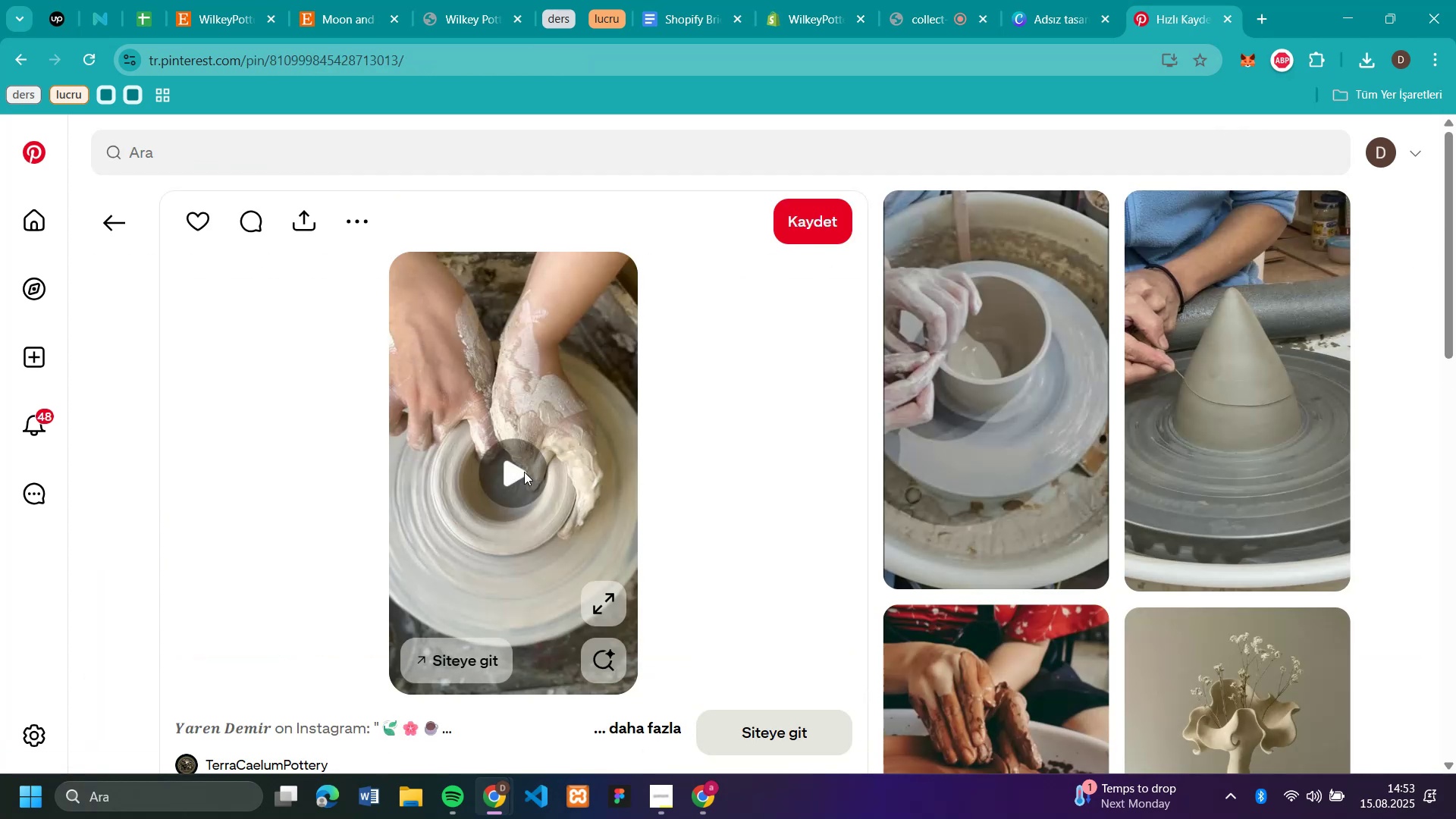 
left_click([524, 472])
 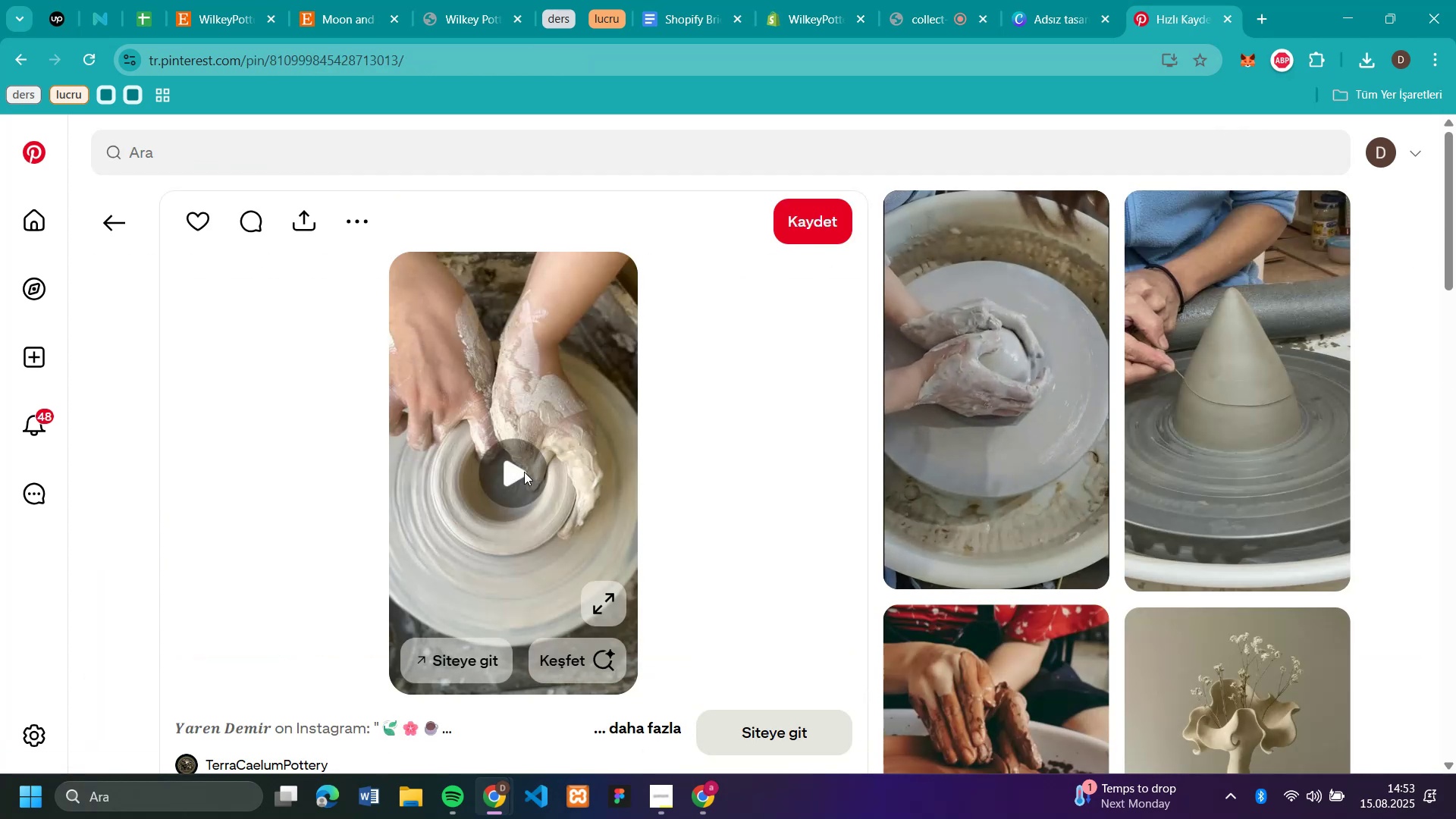 
left_click([524, 472])
 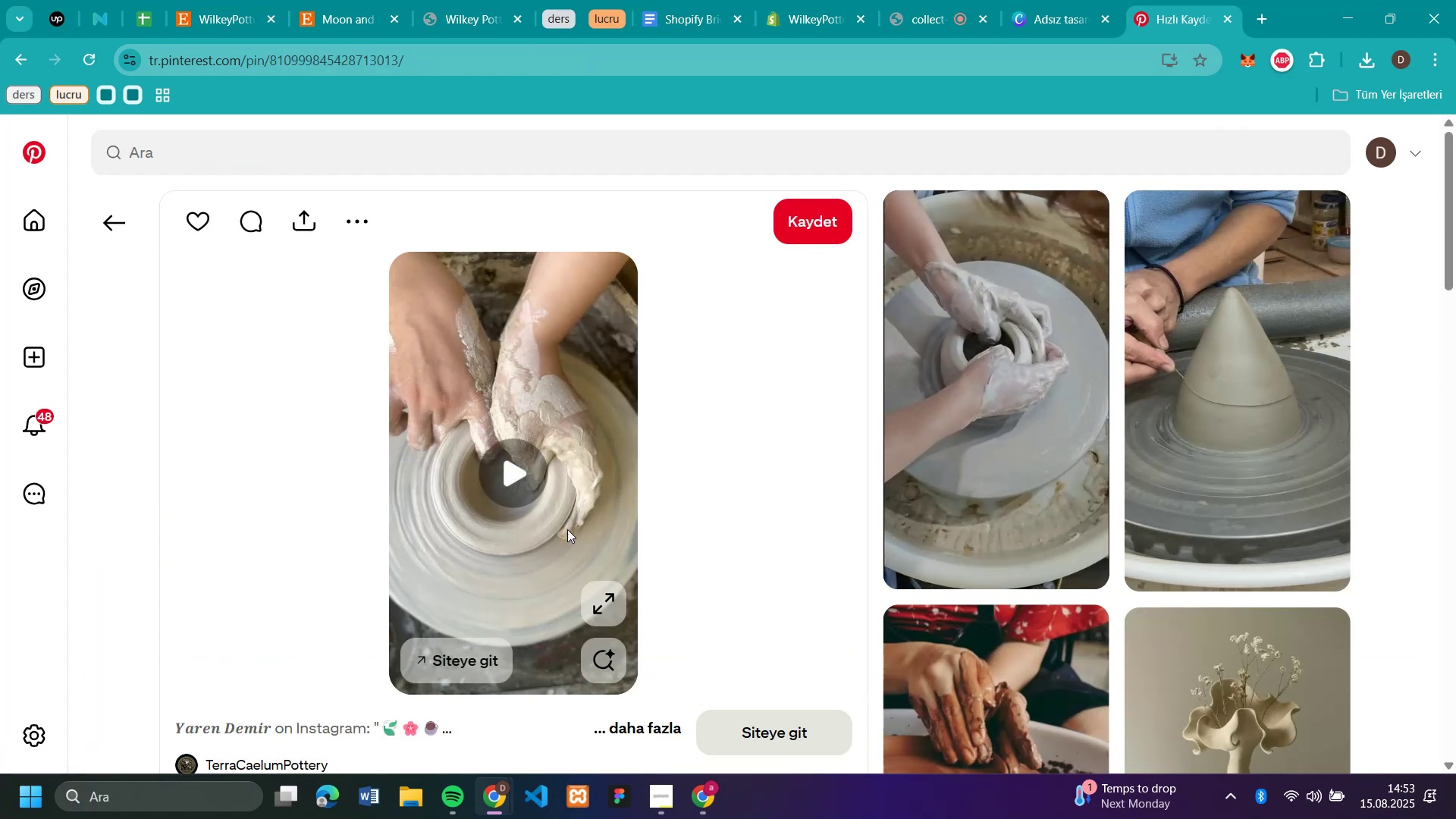 
scroll: coordinate [786, 491], scroll_direction: down, amount: 5.0
 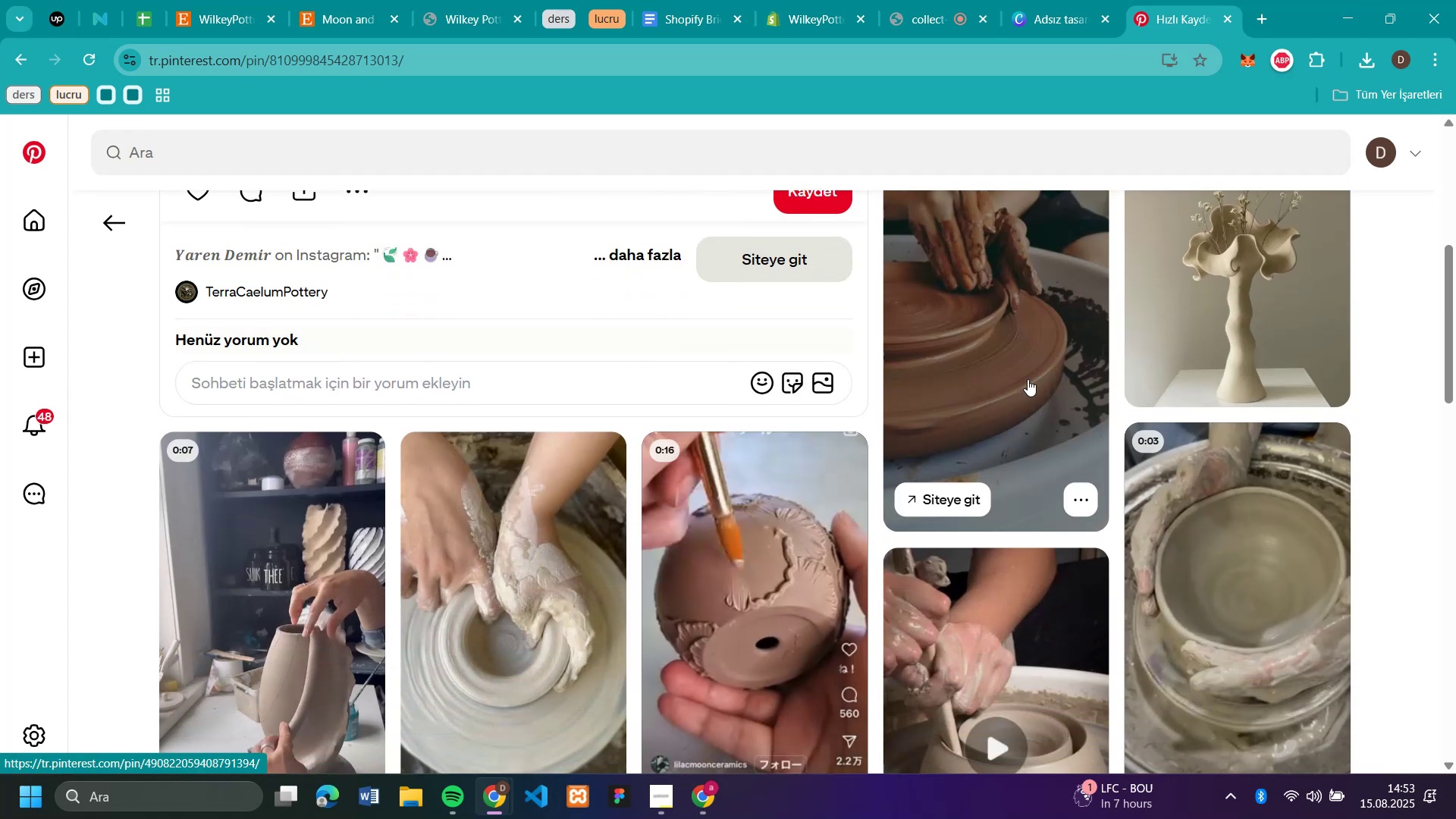 
scroll: coordinate [1028, 379], scroll_direction: up, amount: 2.0
 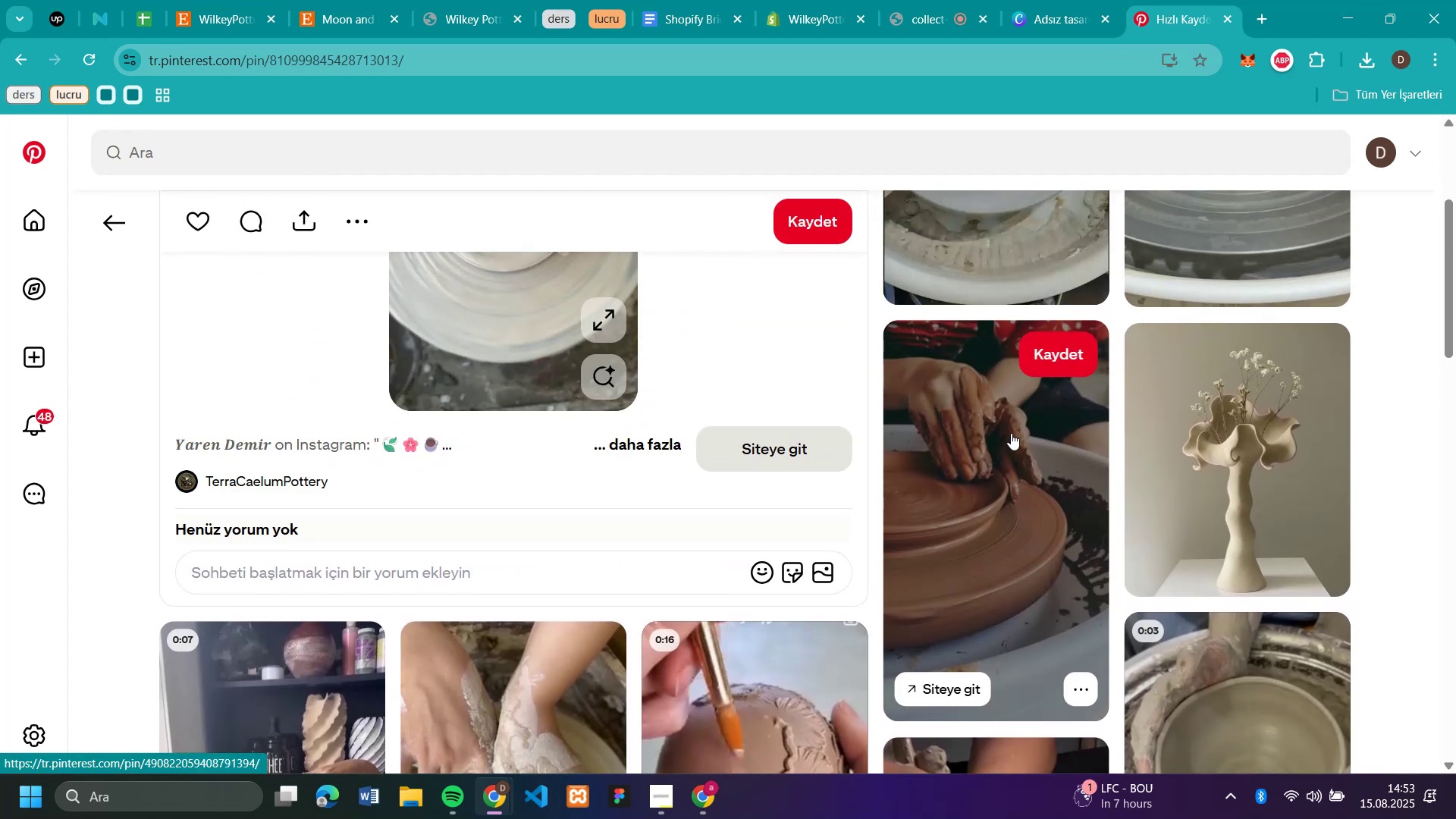 
scroll: coordinate [1006, 434], scroll_direction: down, amount: 7.0
 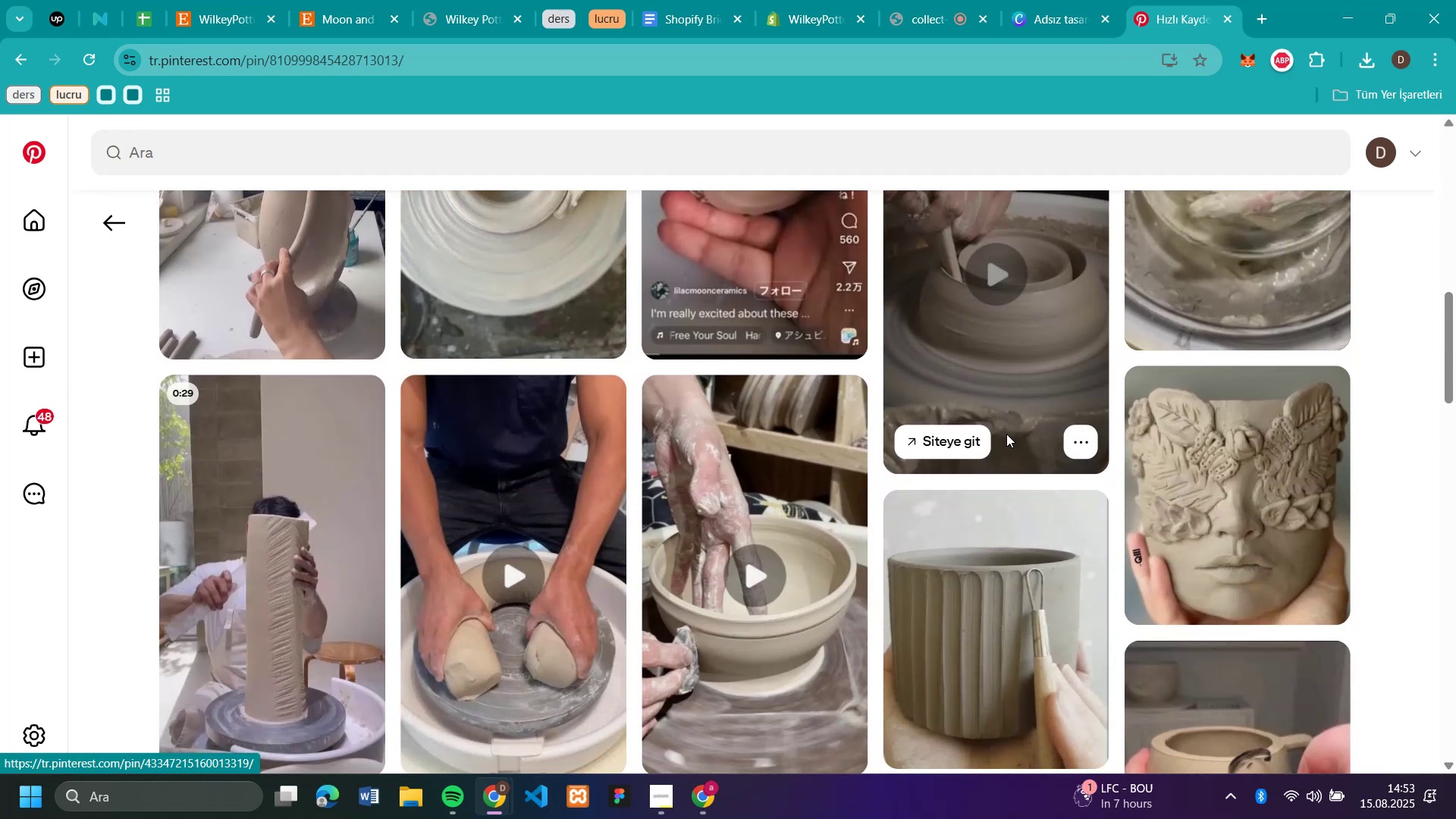 
scroll: coordinate [1006, 434], scroll_direction: up, amount: 2.0
 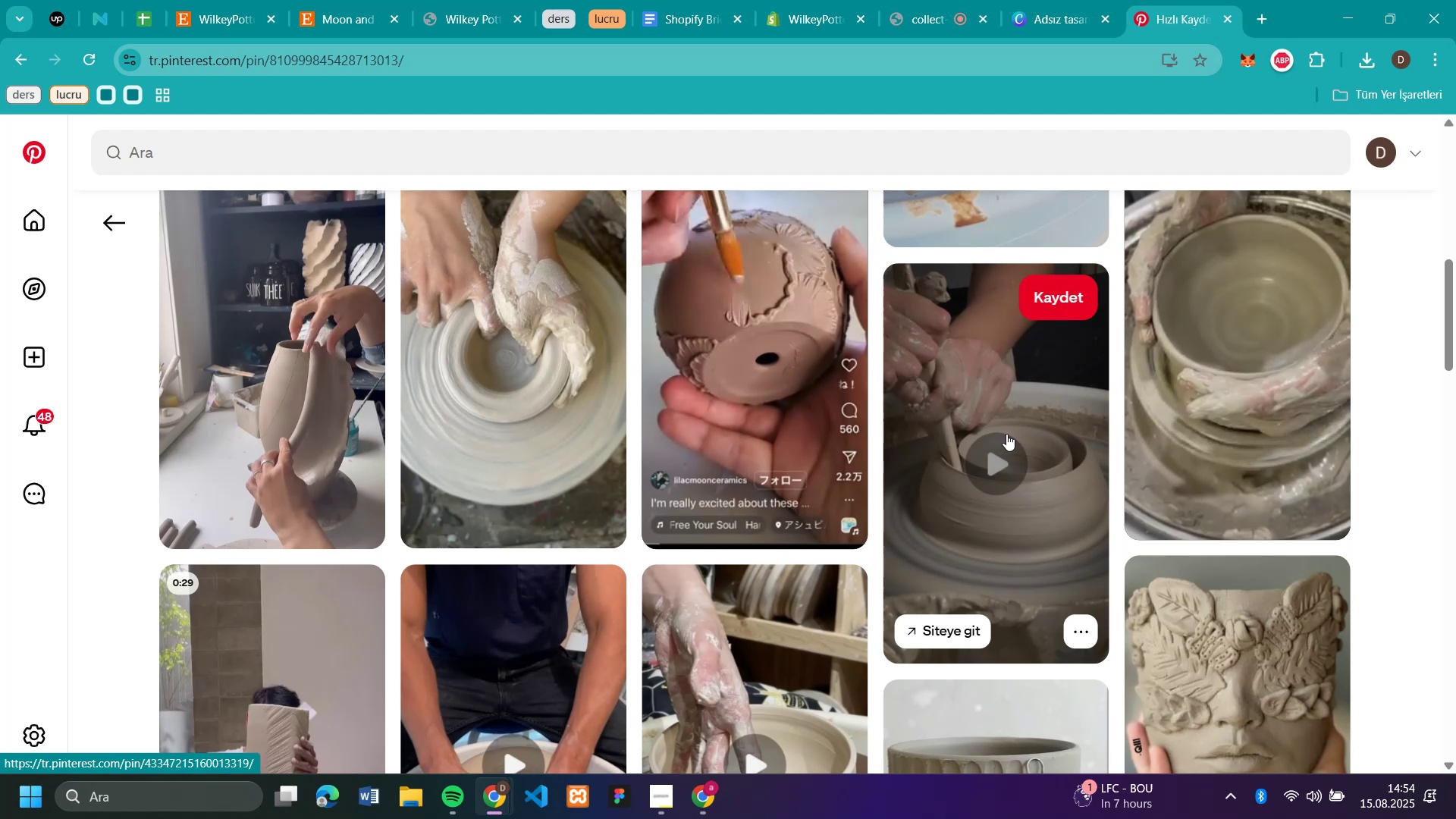 
left_click([1015, 402])
 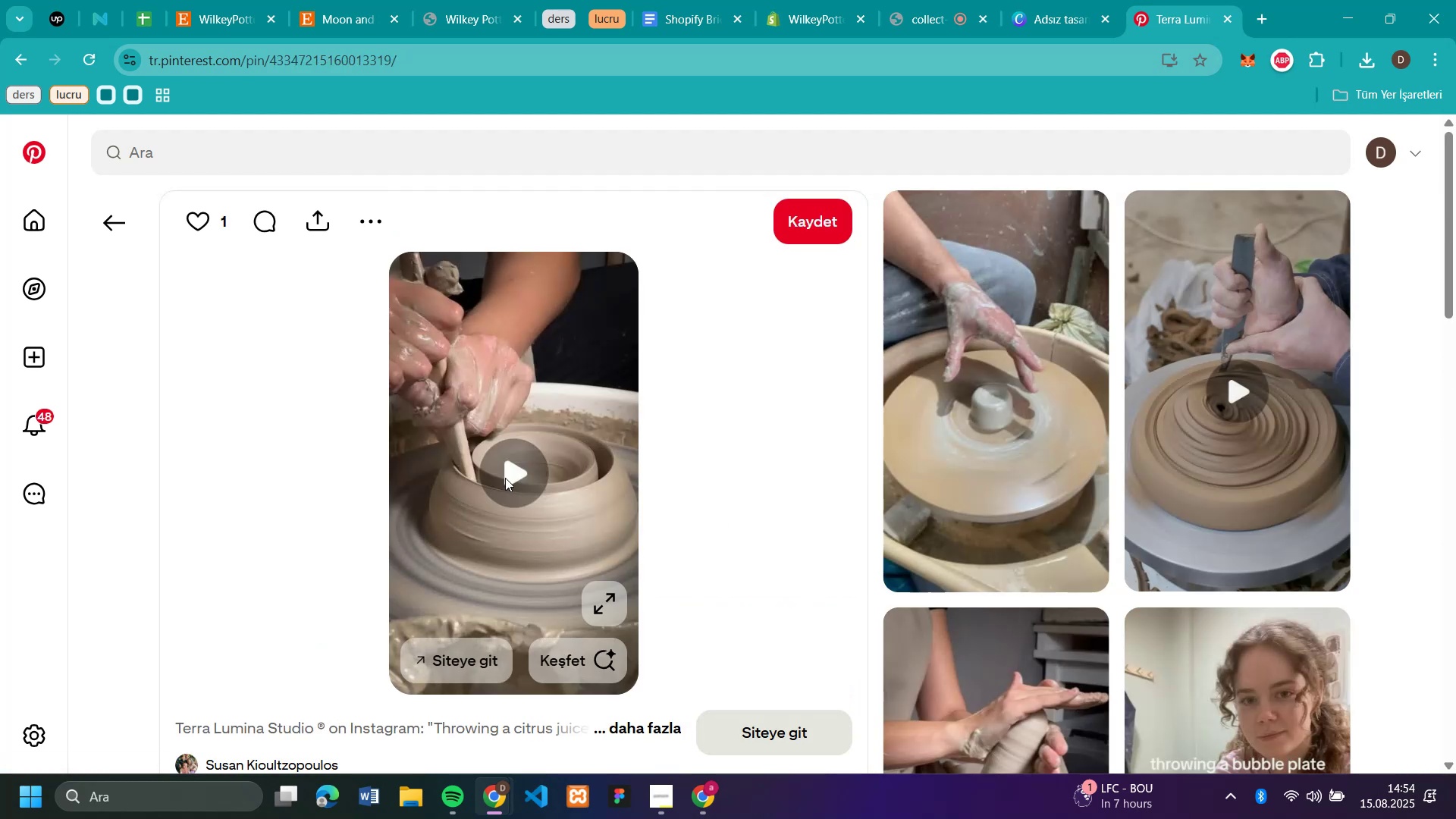 
left_click([505, 478])
 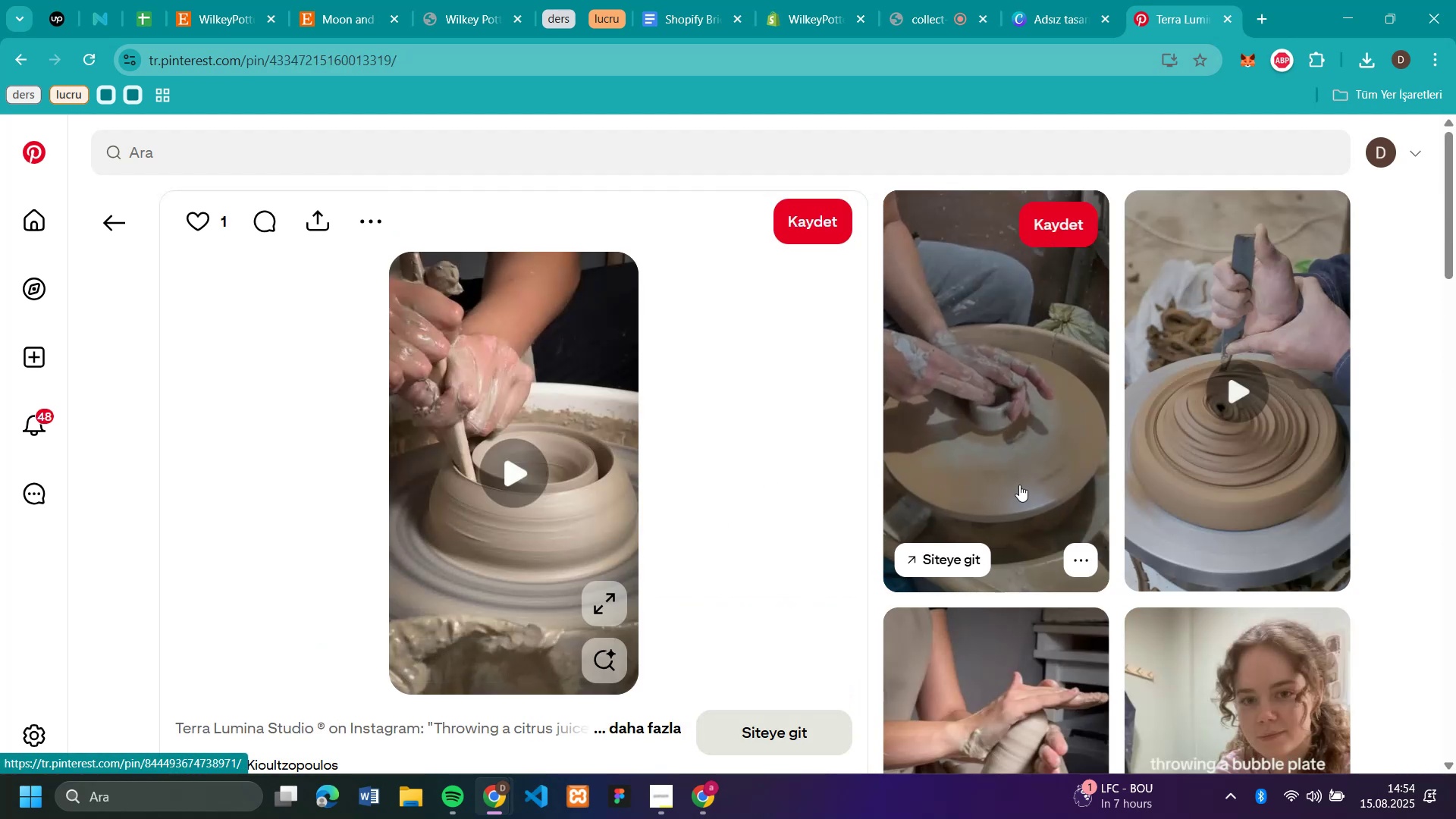 
scroll: coordinate [1019, 485], scroll_direction: down, amount: 8.0
 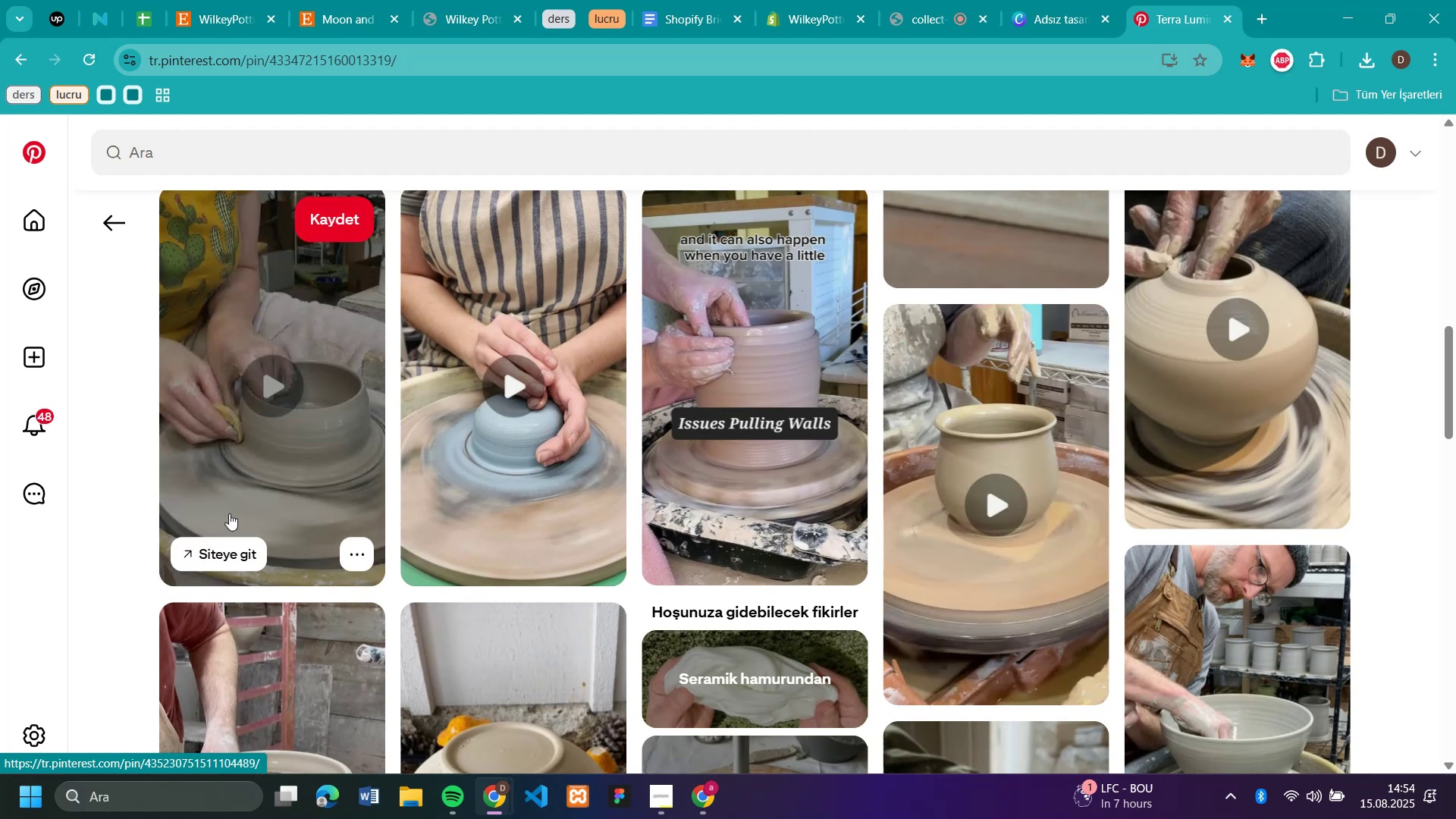 
left_click([271, 480])
 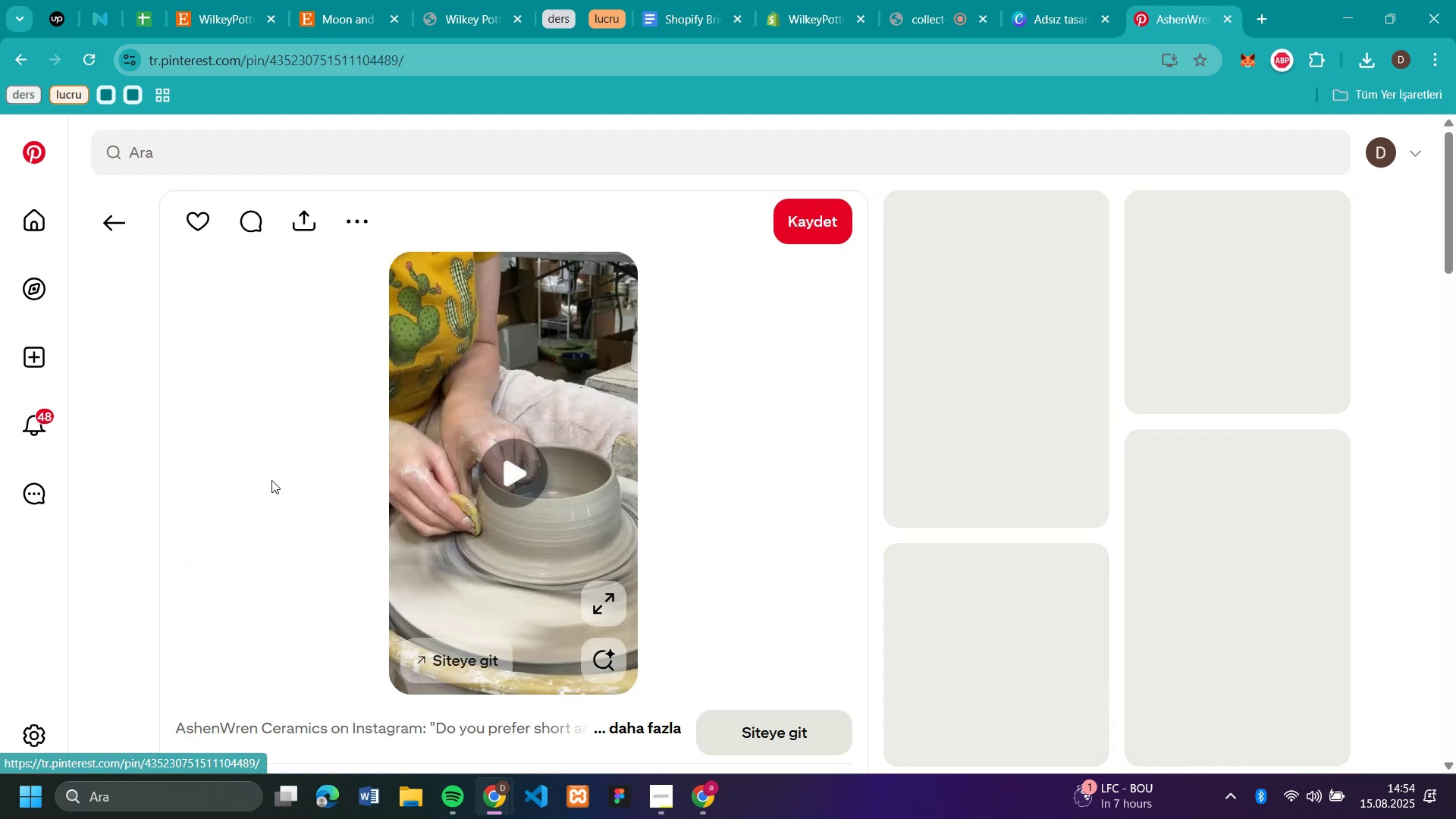 
mouse_move([868, 480])
 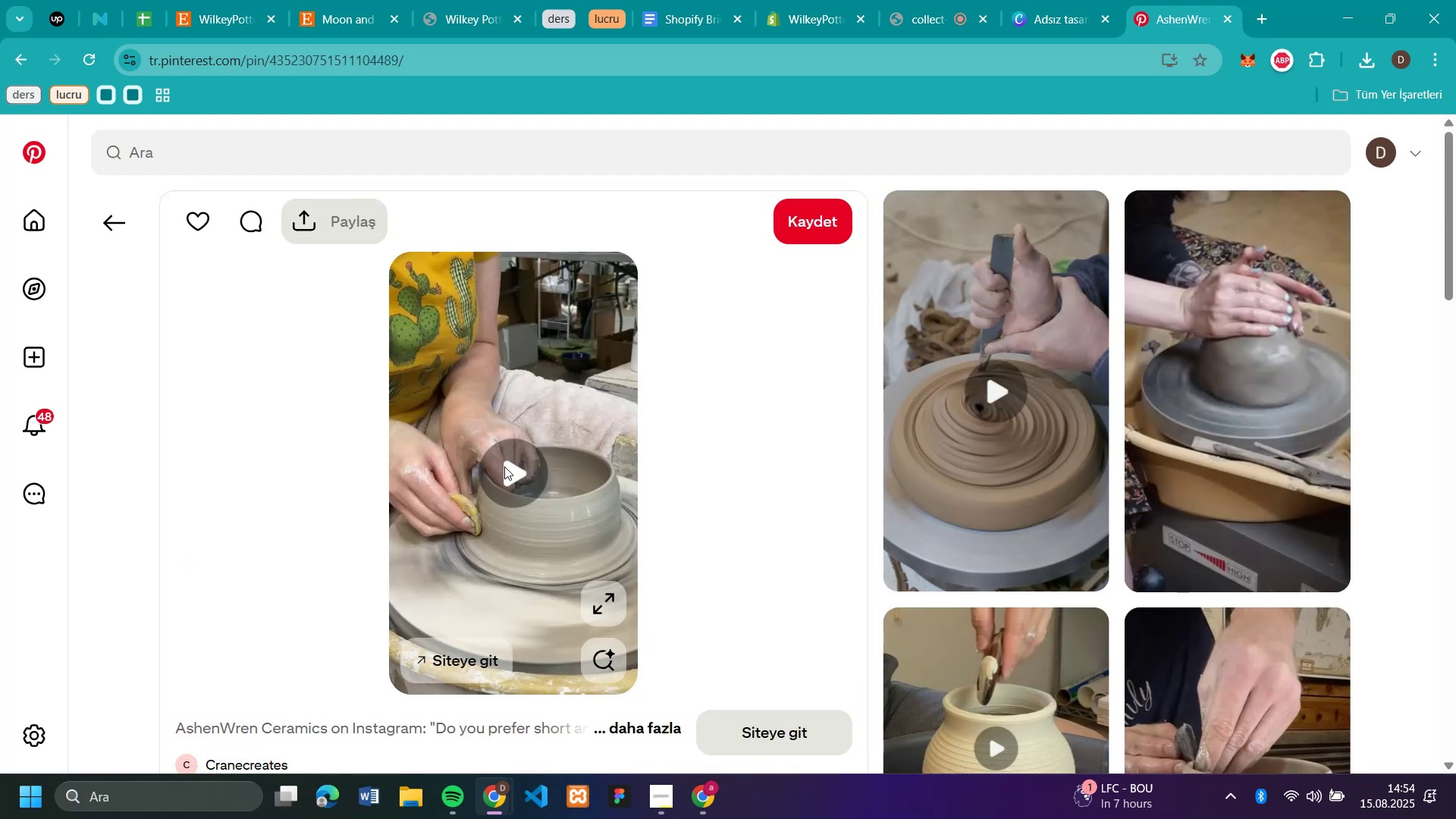 
left_click([504, 466])
 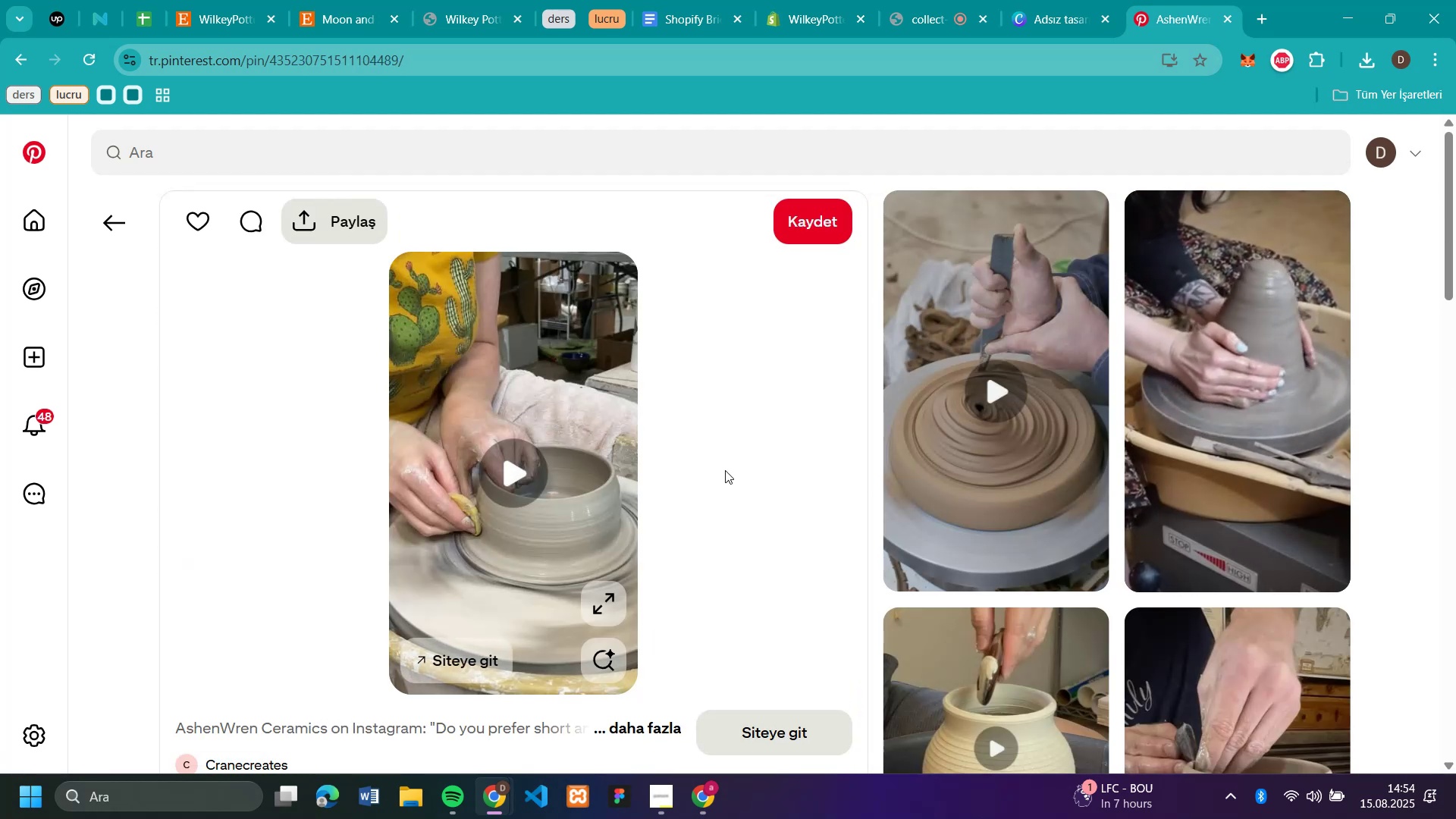 
scroll: coordinate [850, 479], scroll_direction: down, amount: 6.0
 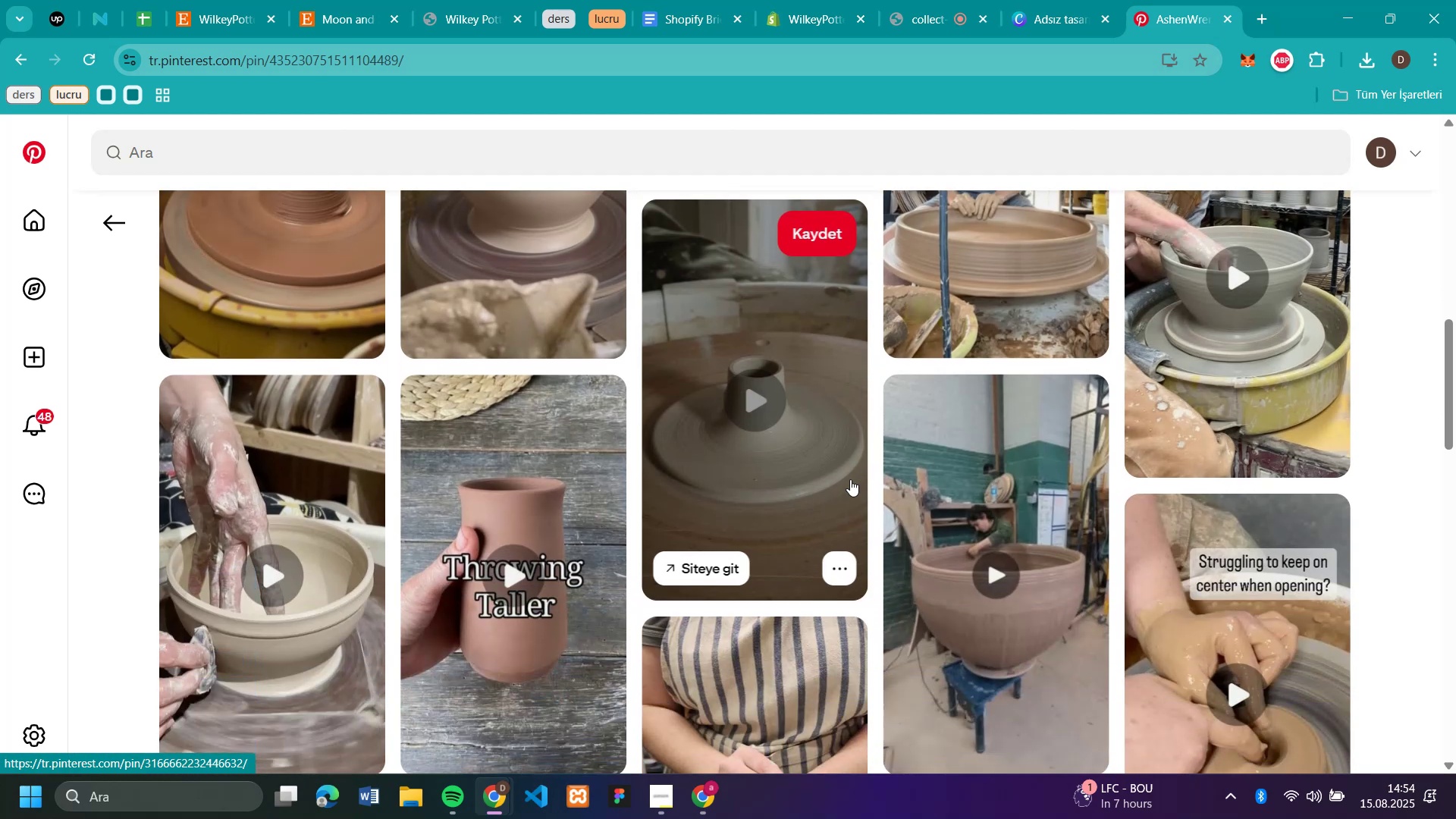 
scroll: coordinate [850, 479], scroll_direction: up, amount: 13.0
 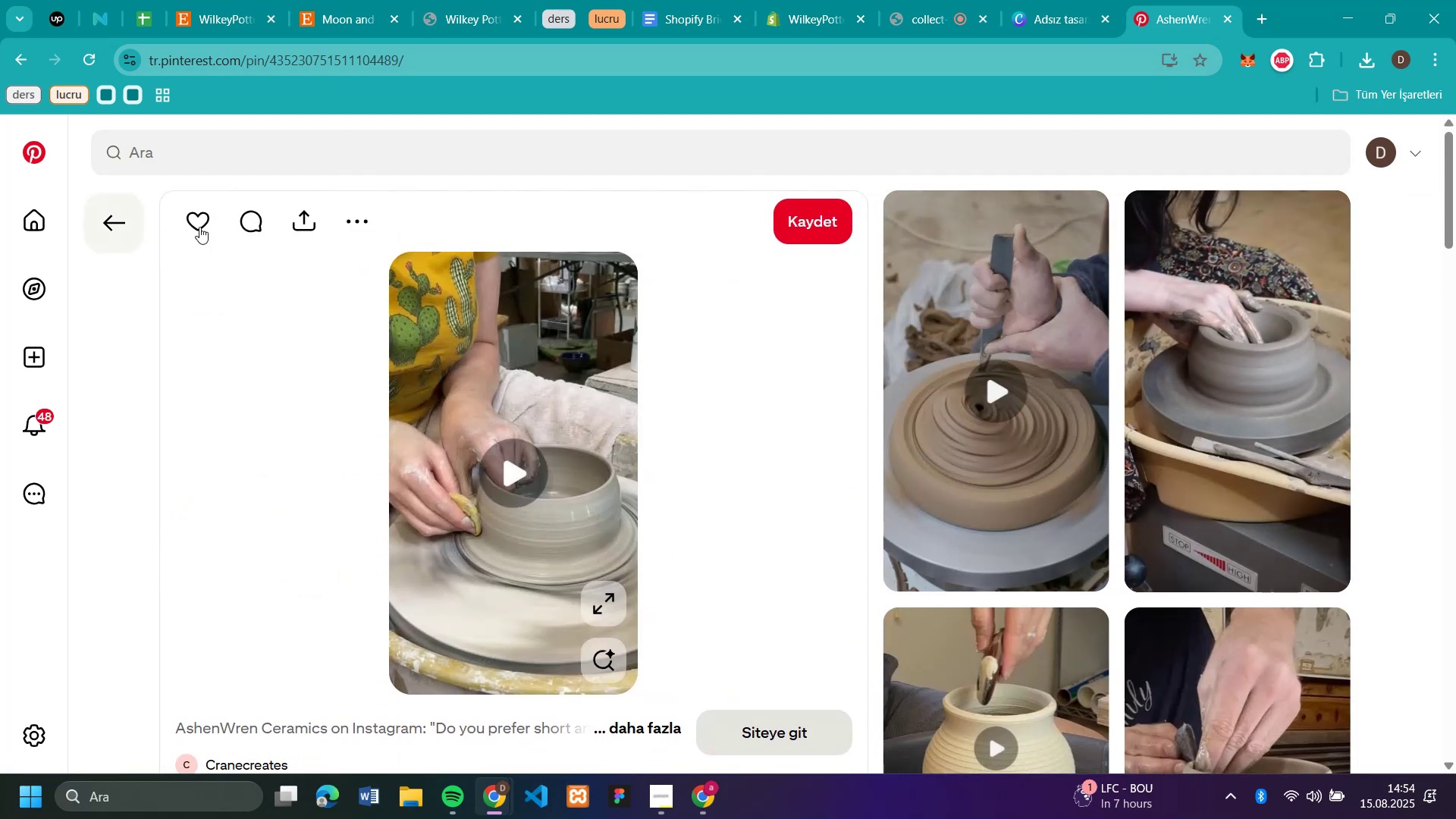 
left_click([359, 224])
 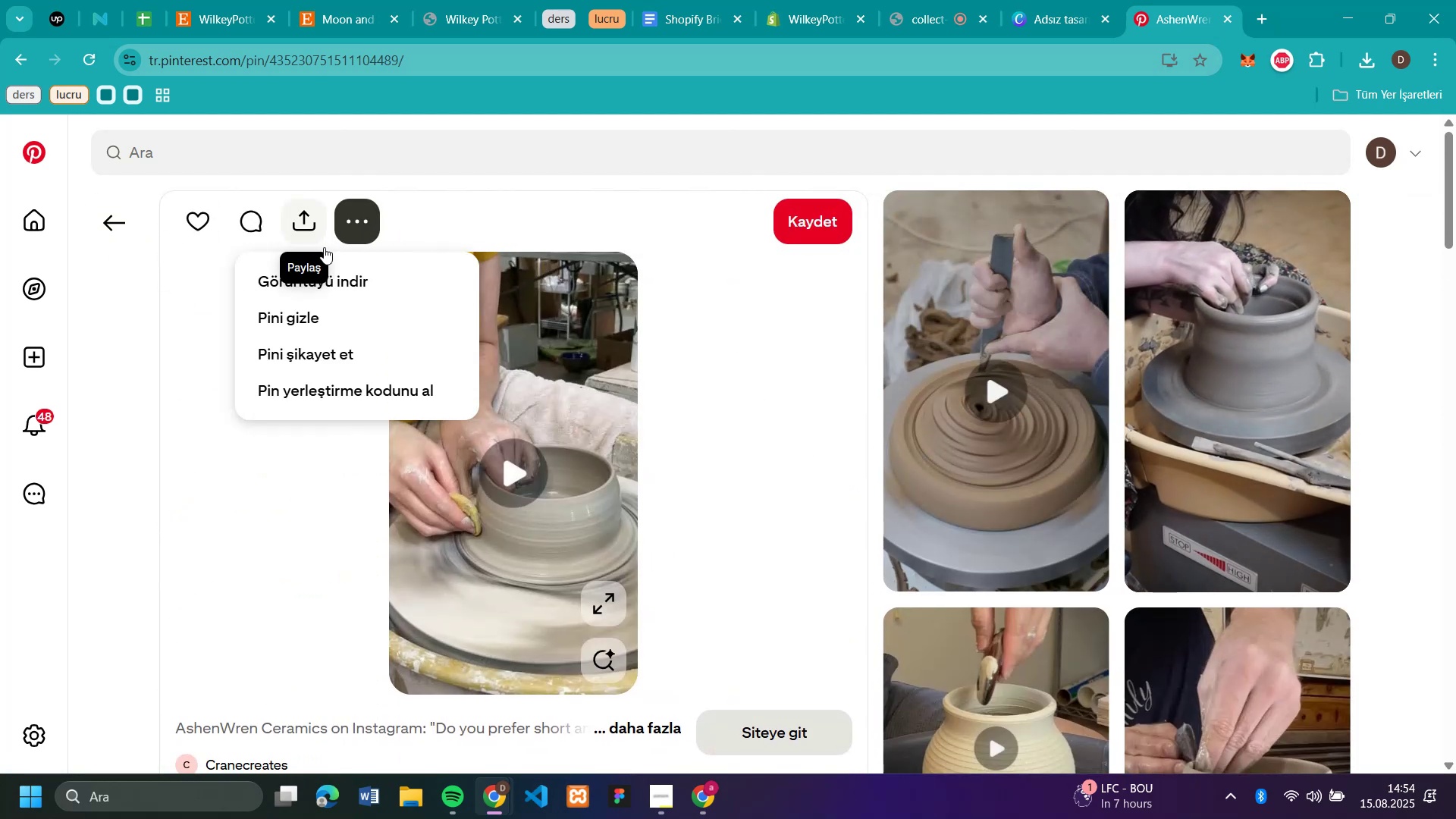 
left_click([328, 273])
 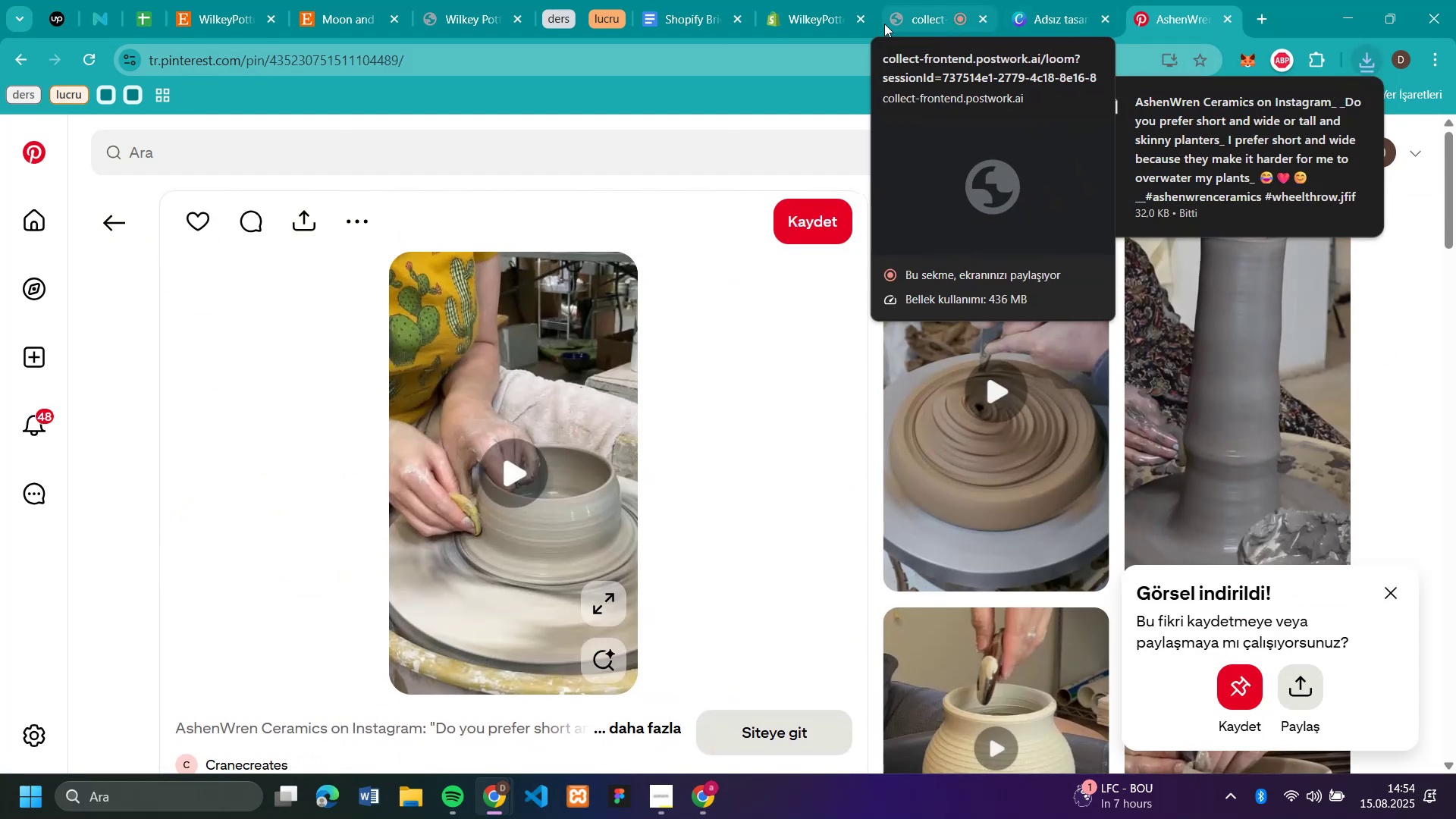 
left_click([817, 21])
 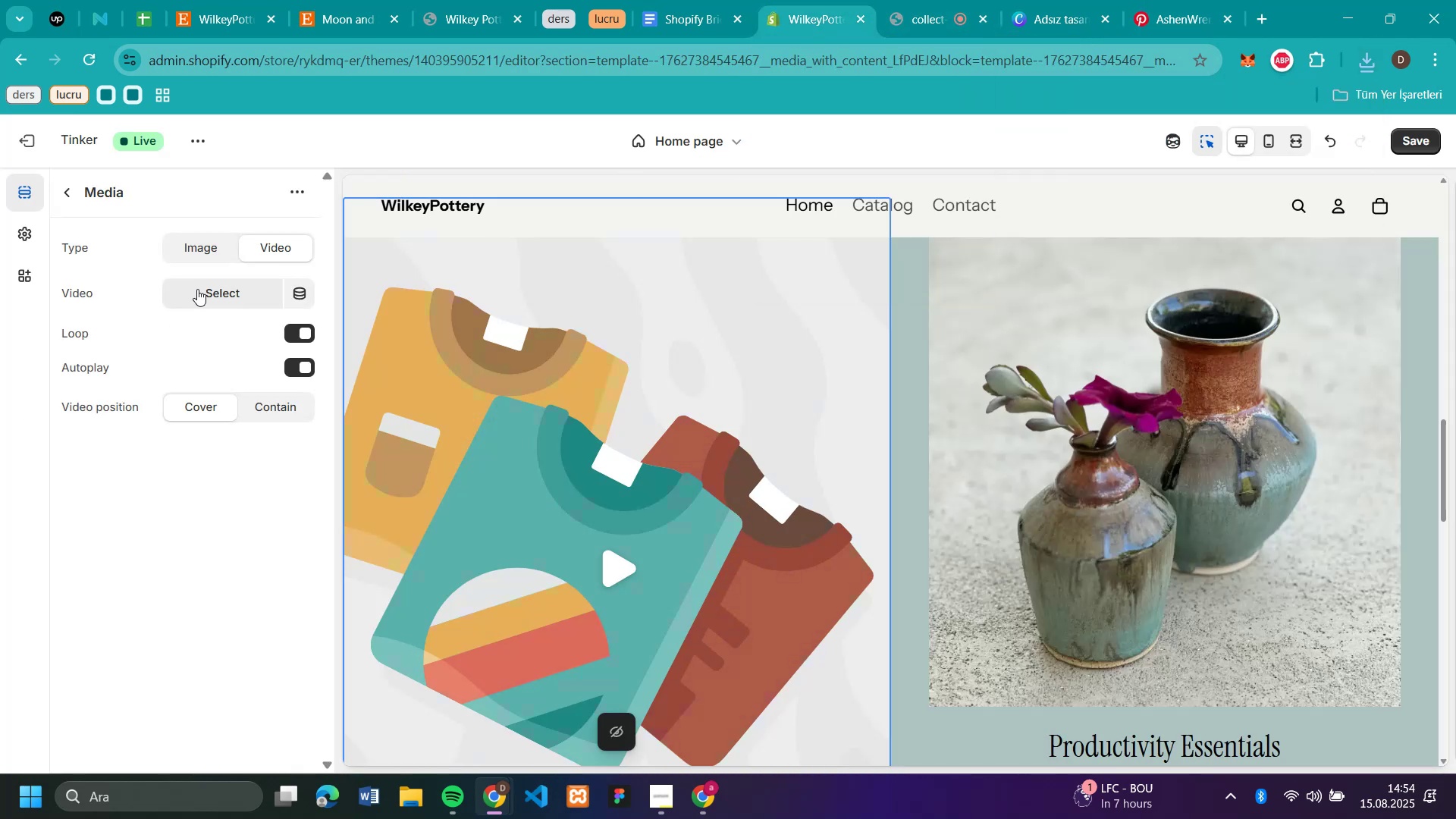 
left_click([197, 289])
 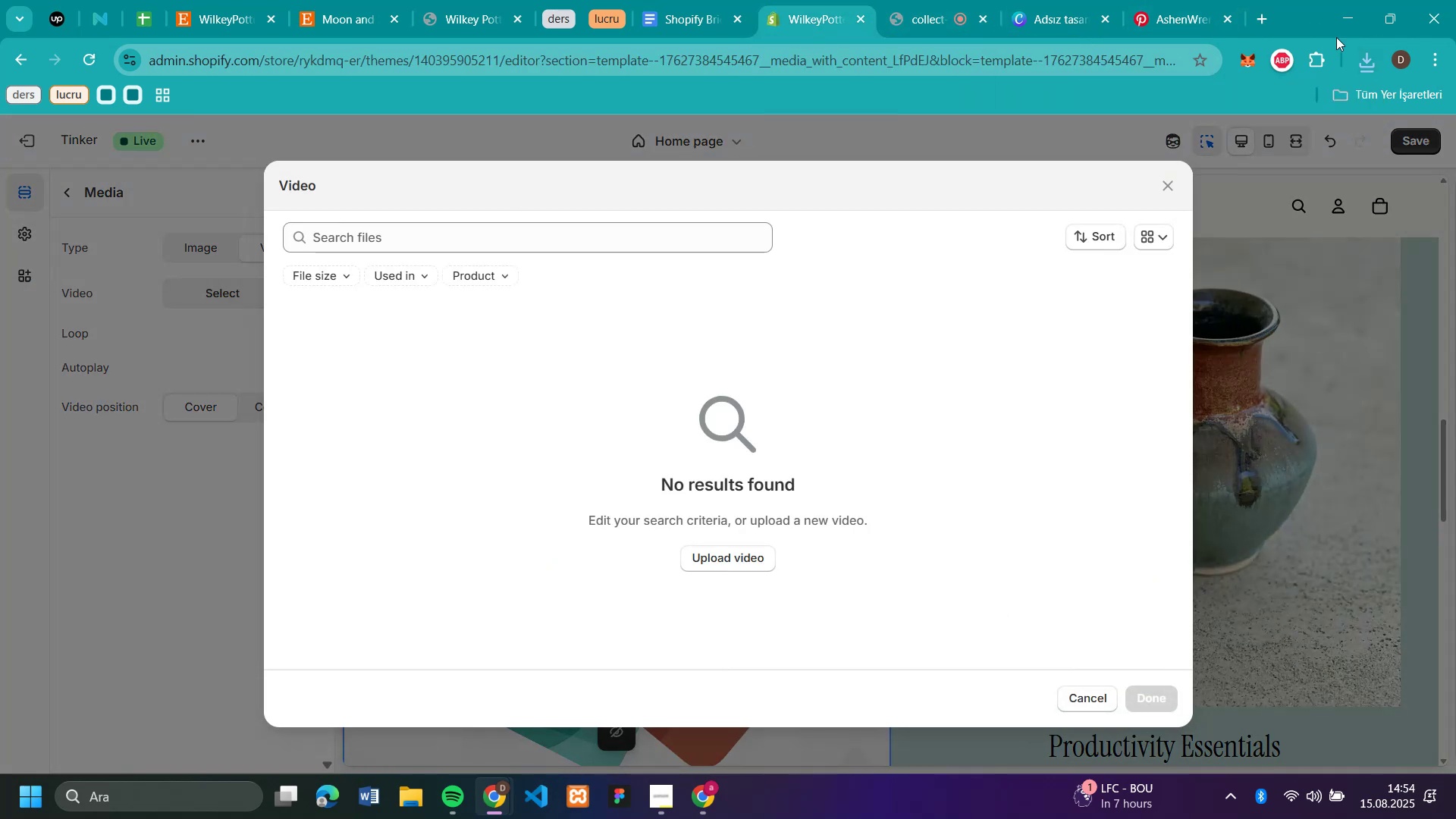 
left_click([1366, 57])
 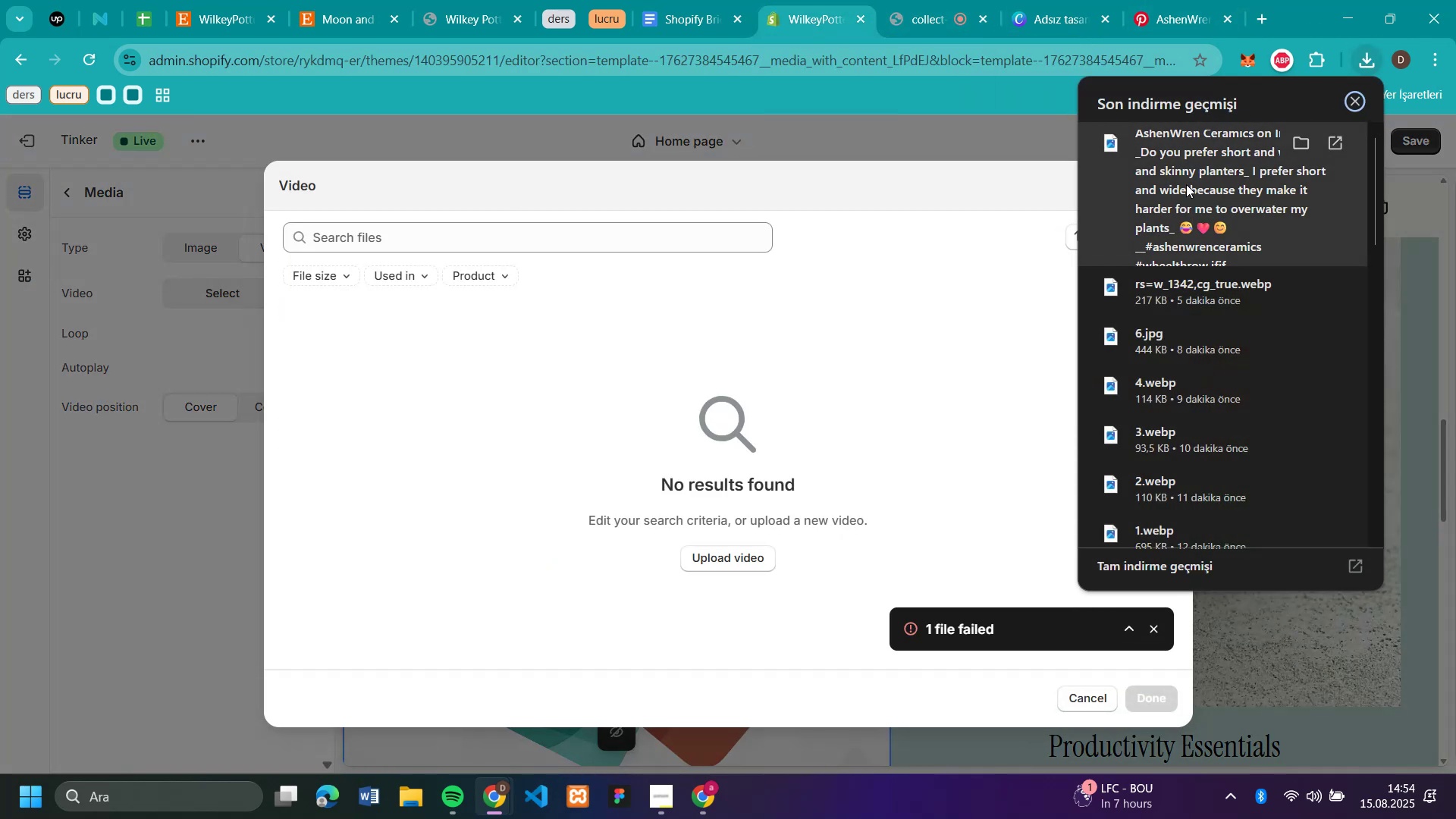 
wait(6.73)
 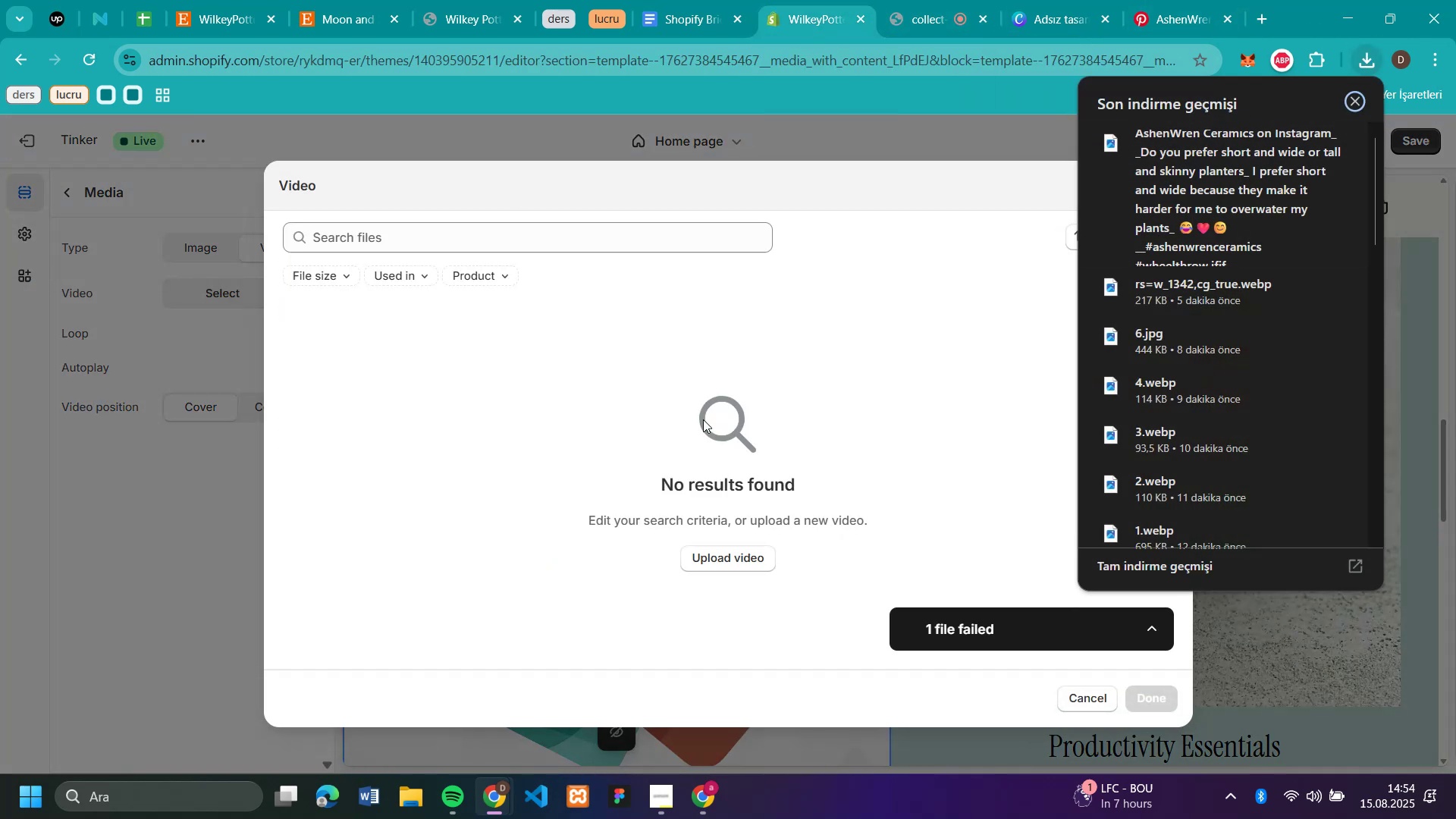 
left_click([1165, 13])
 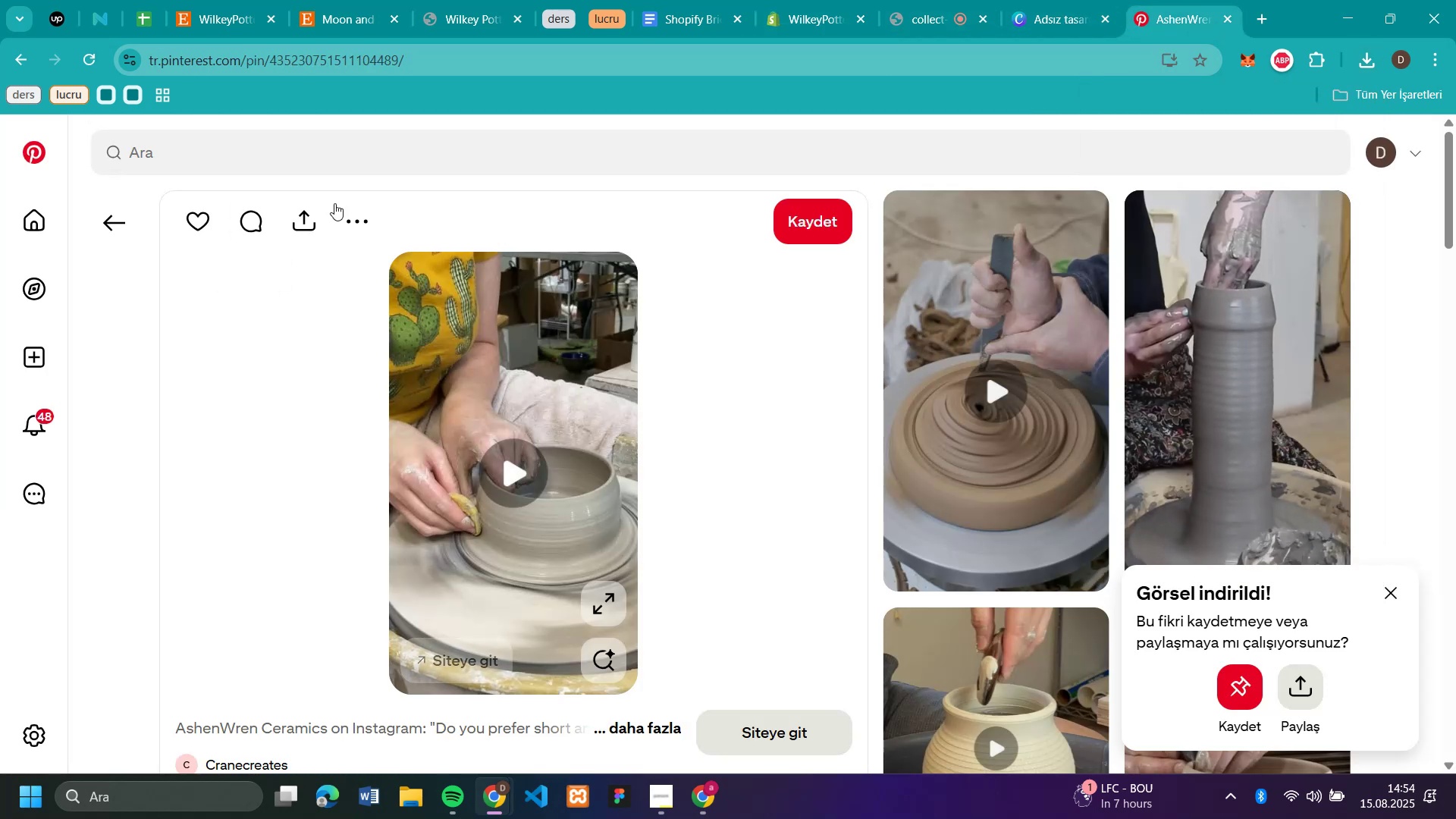 
left_click([373, 218])
 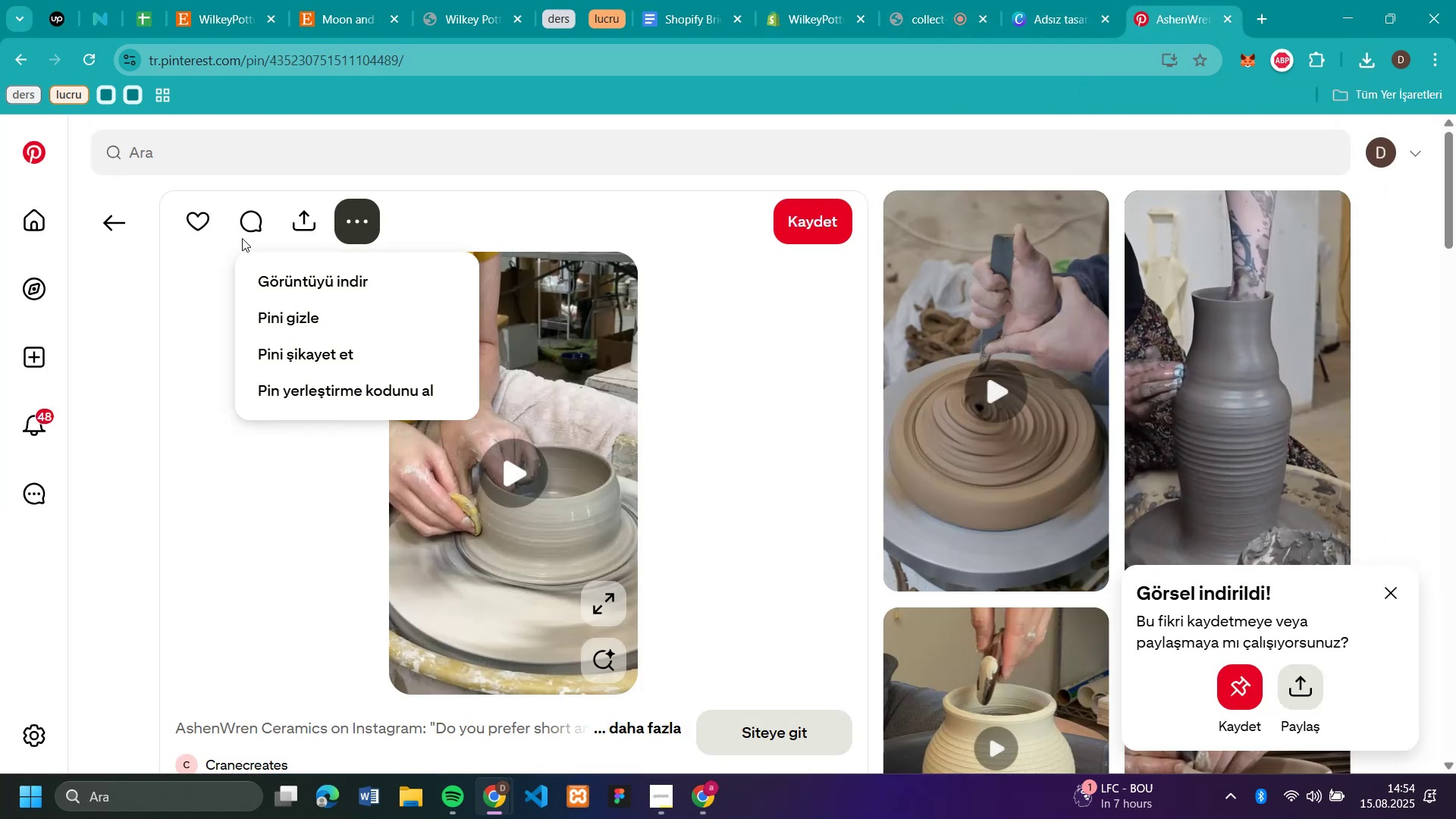 
left_click([315, 215])
 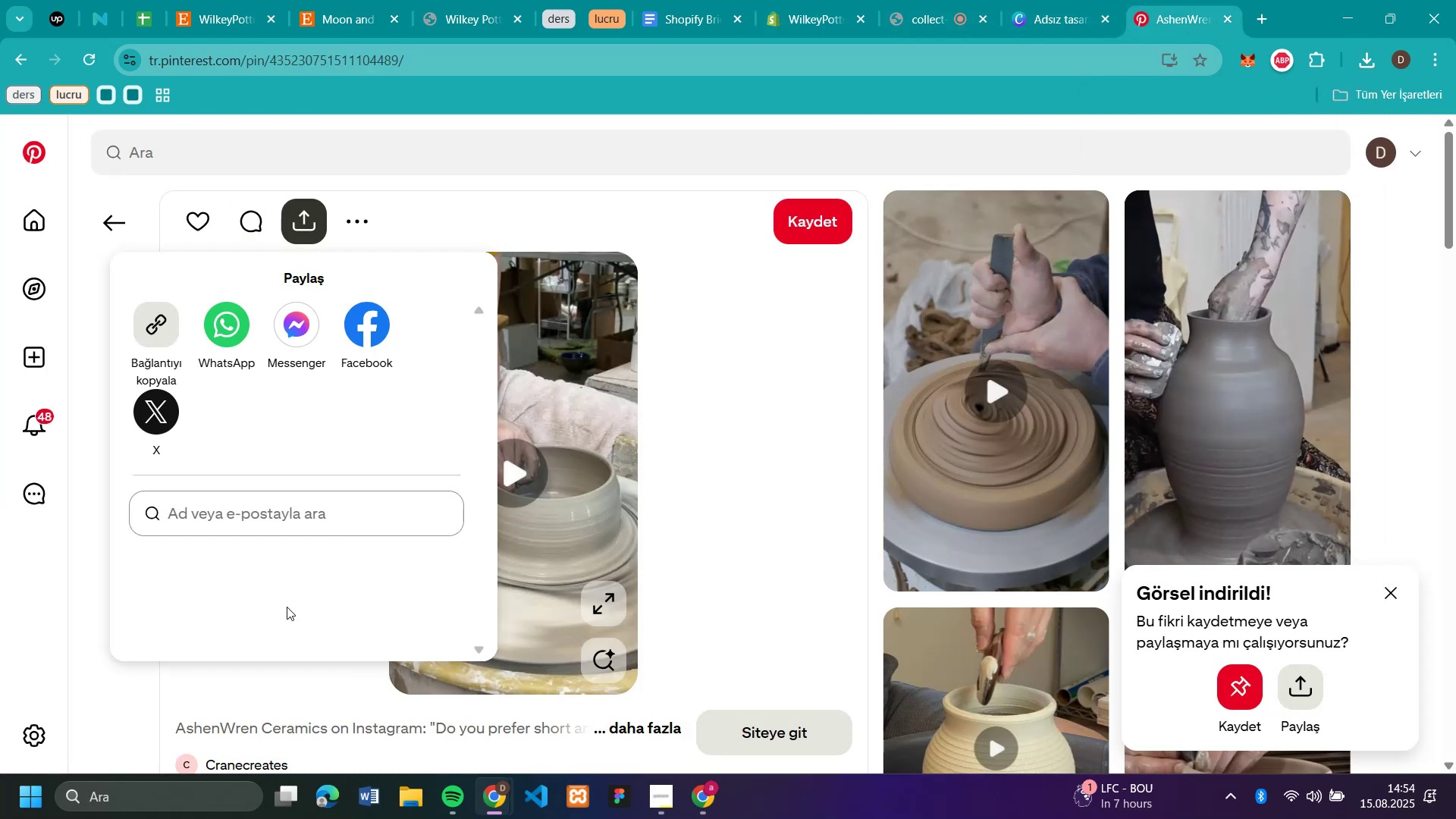 
left_click([774, 391])
 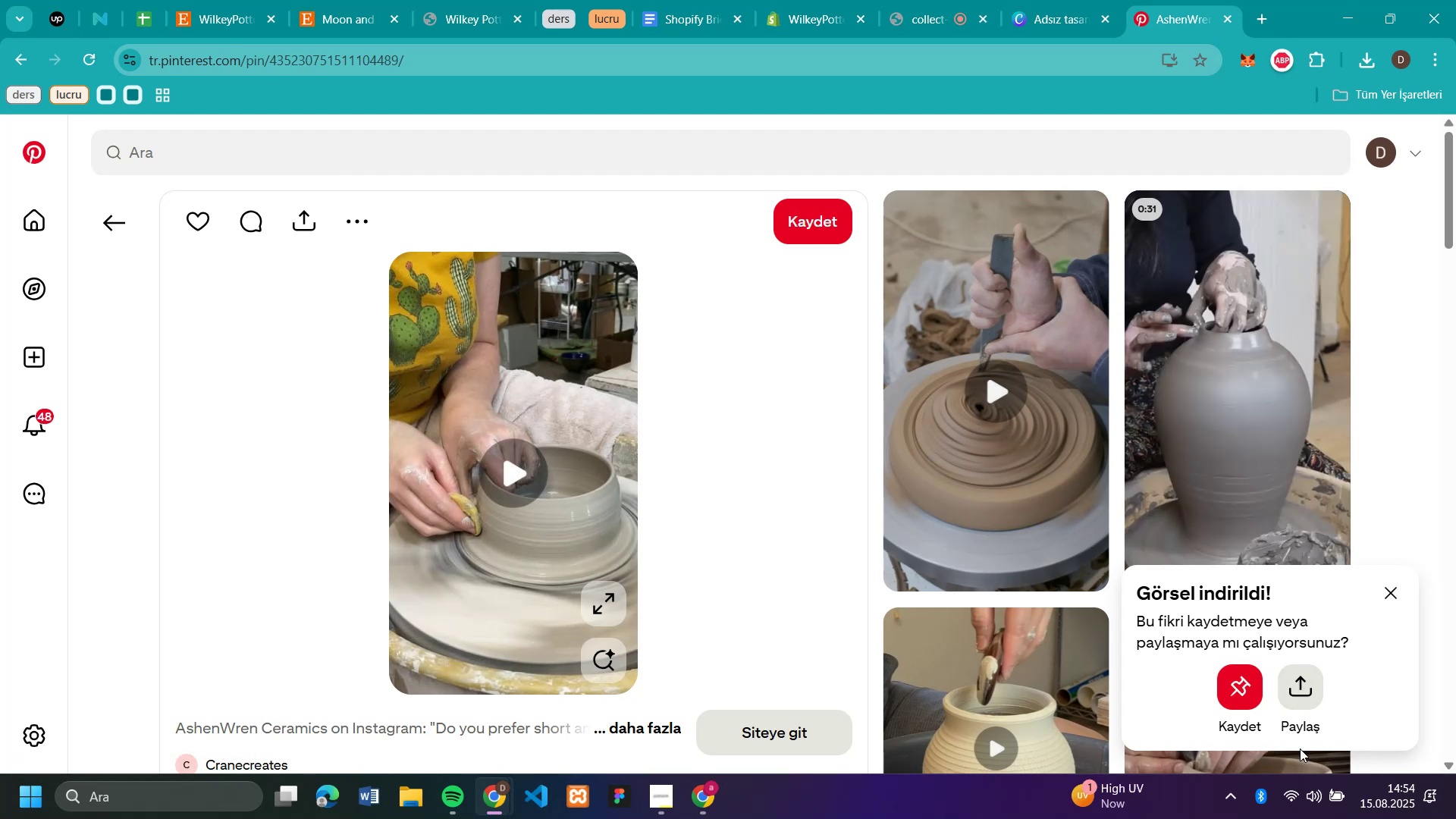 
wait(5.91)
 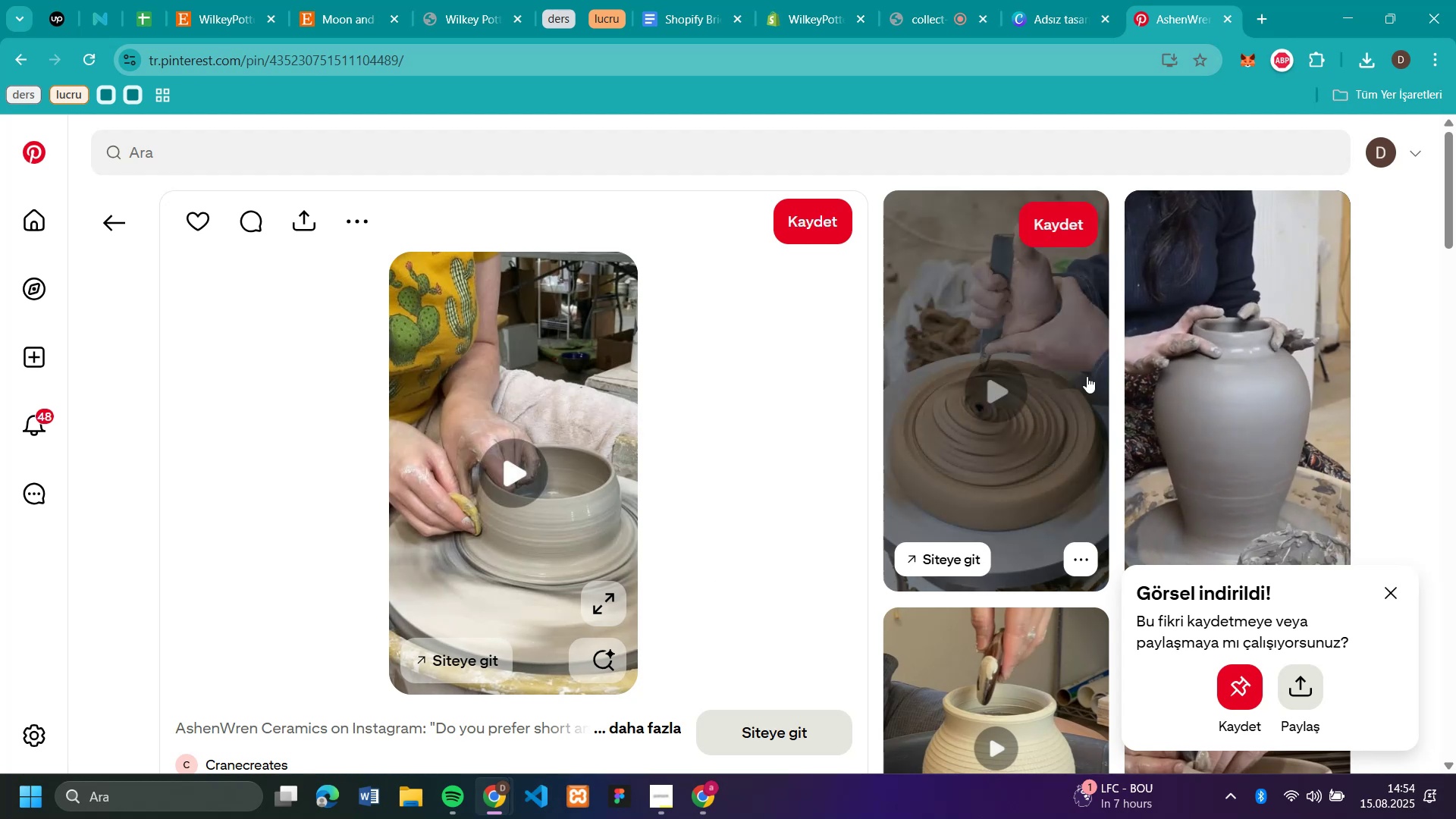 
left_click([1370, 58])
 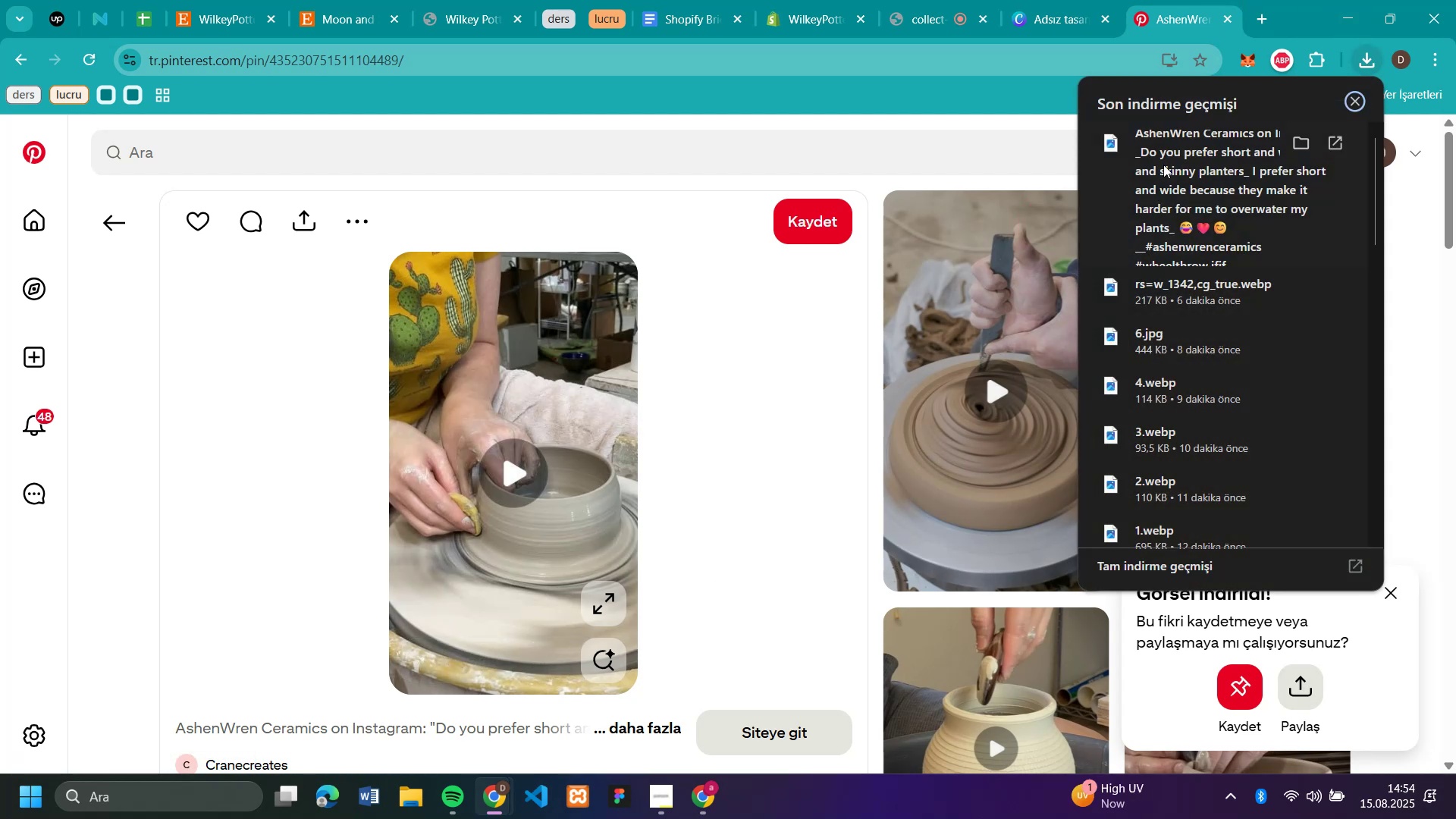 
left_click([1163, 165])
 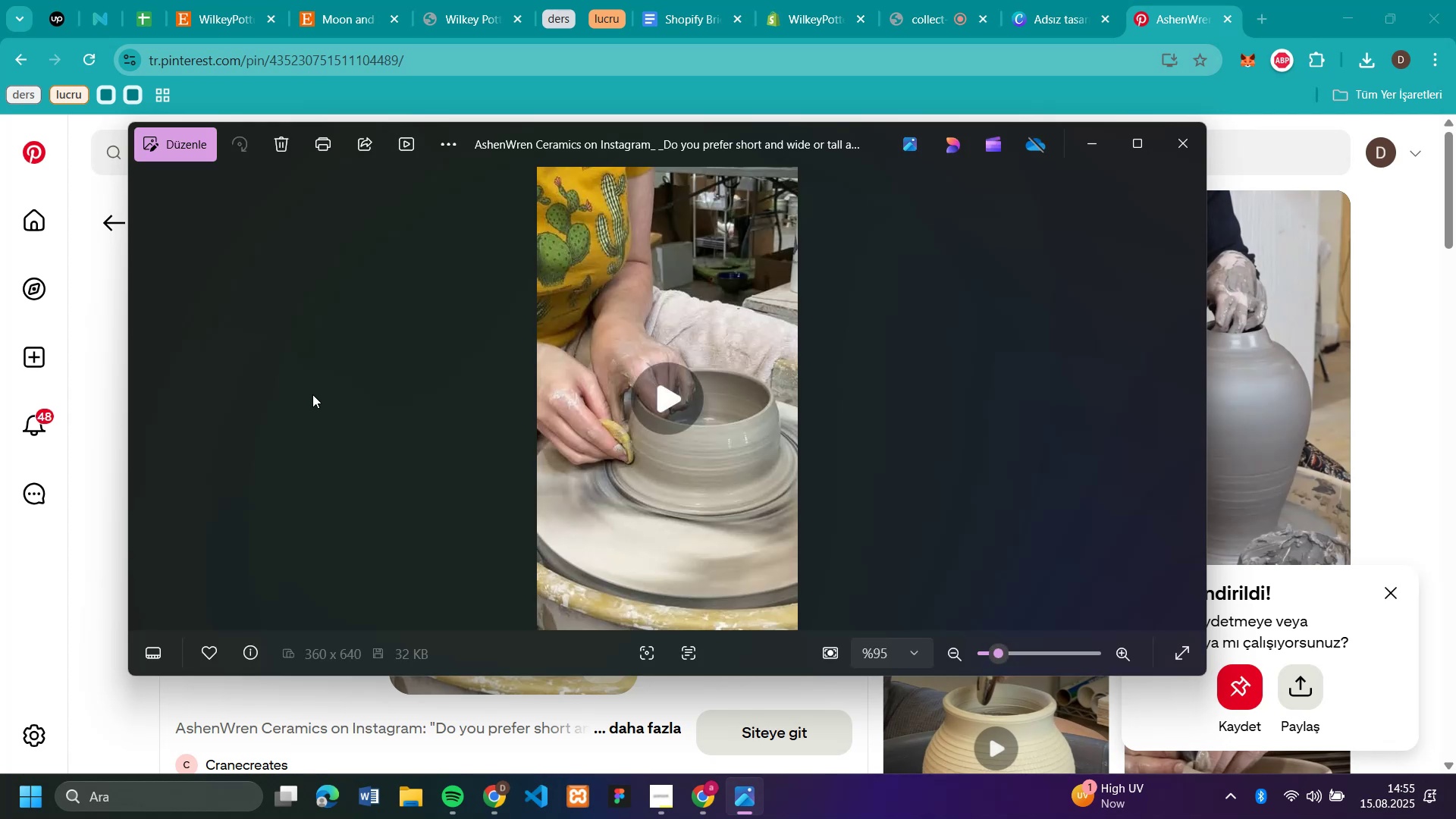 
wait(7.53)
 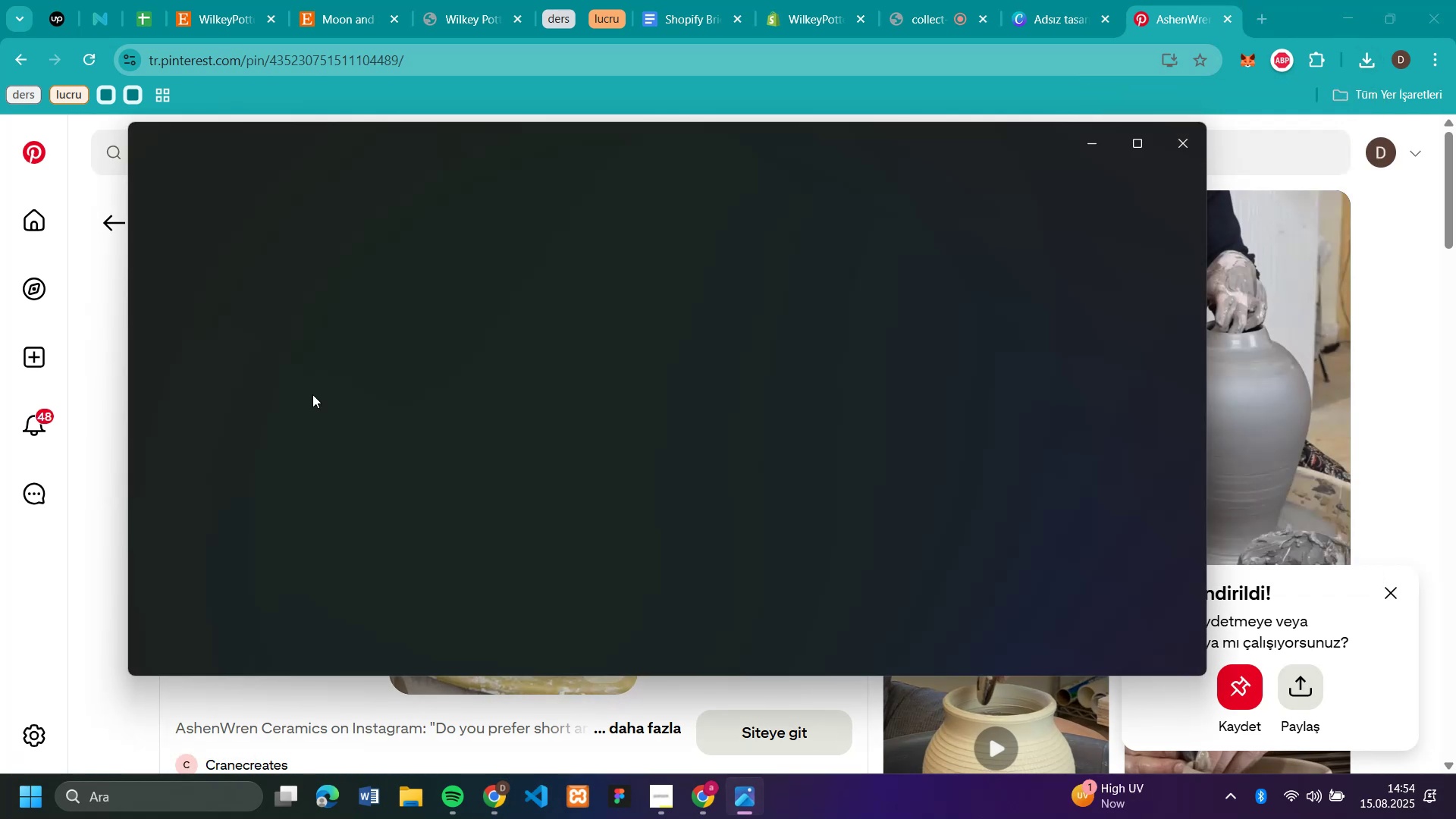 
left_click([658, 407])
 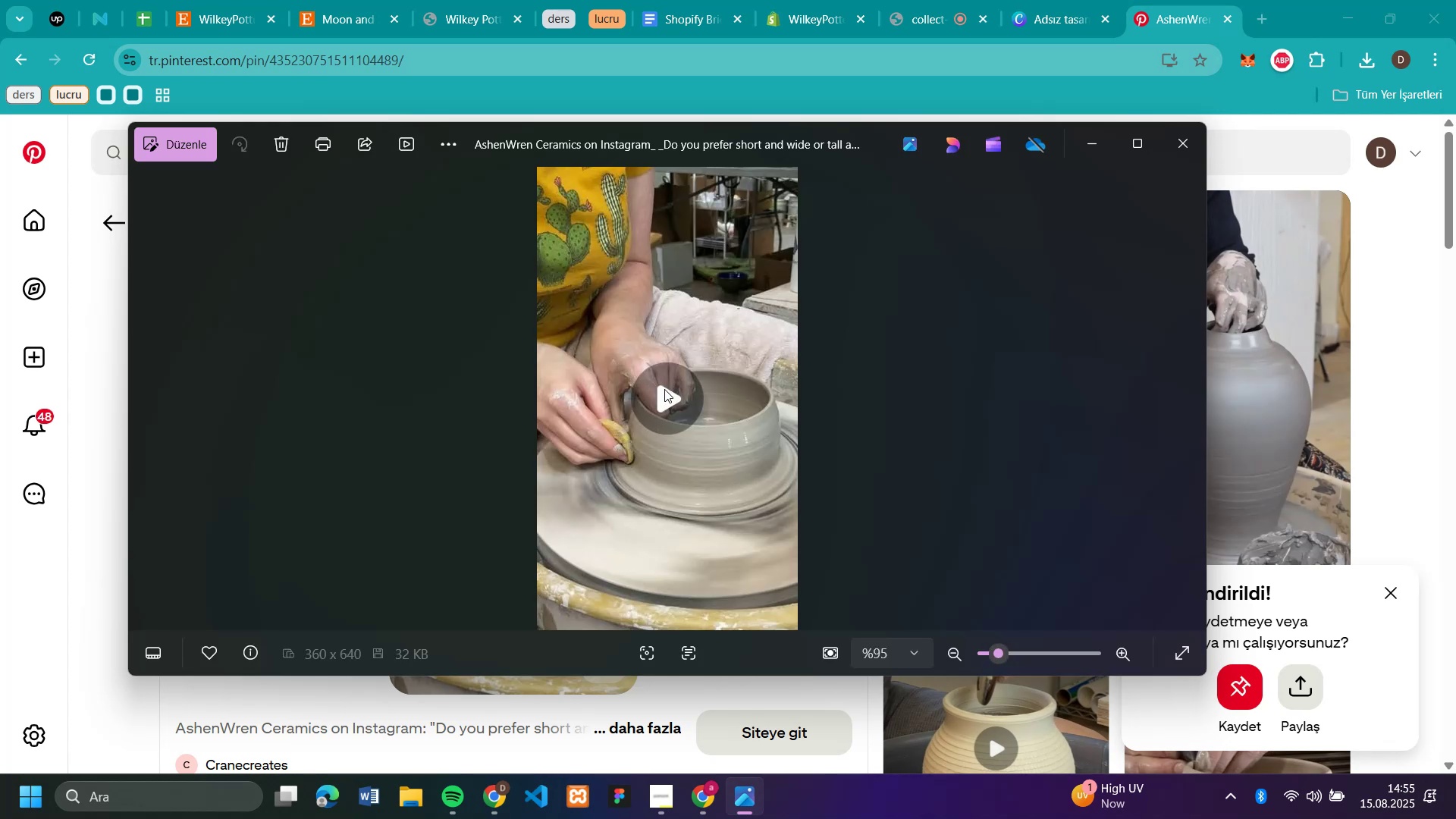 
left_click([664, 389])
 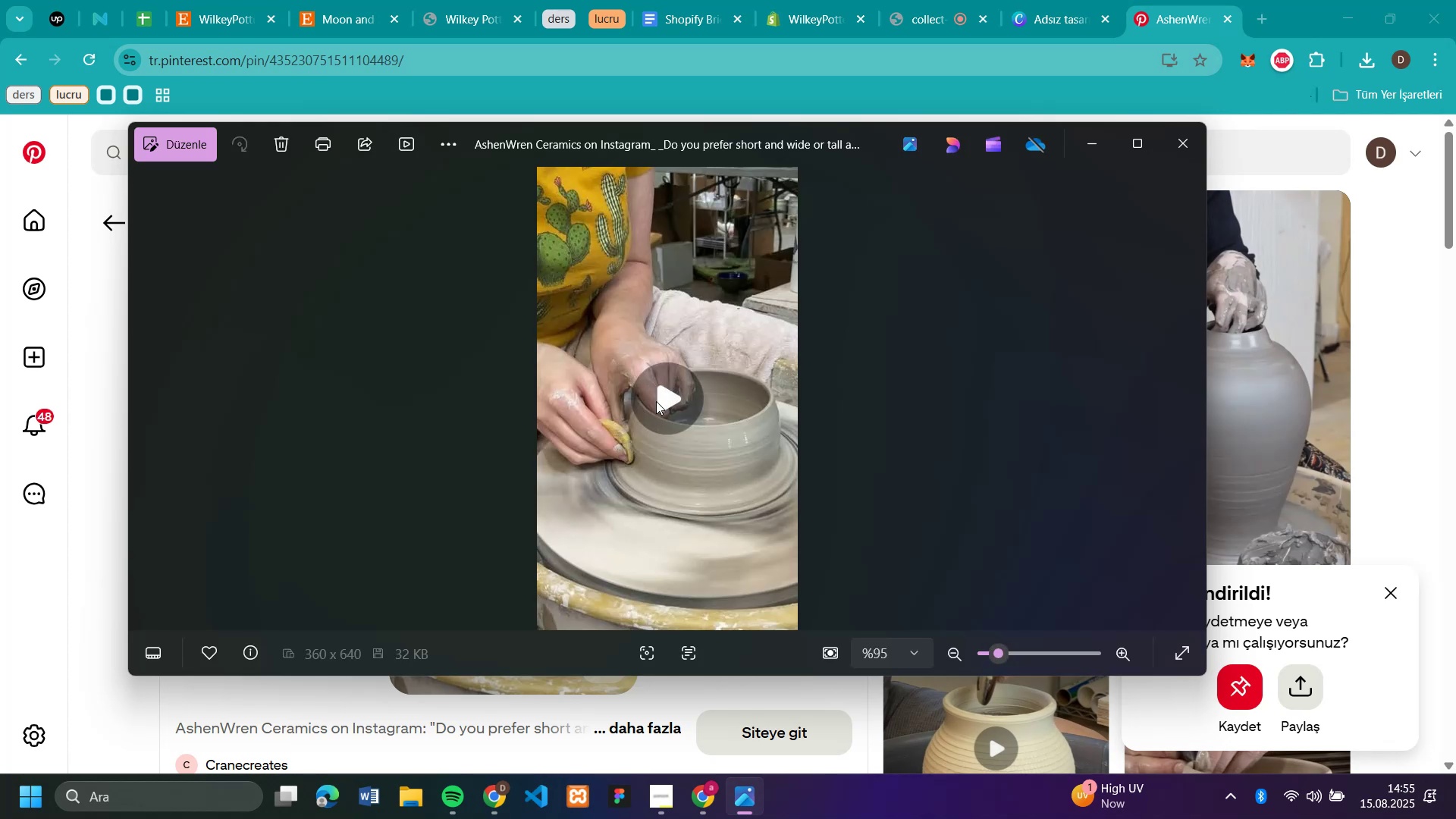 
double_click([686, 393])
 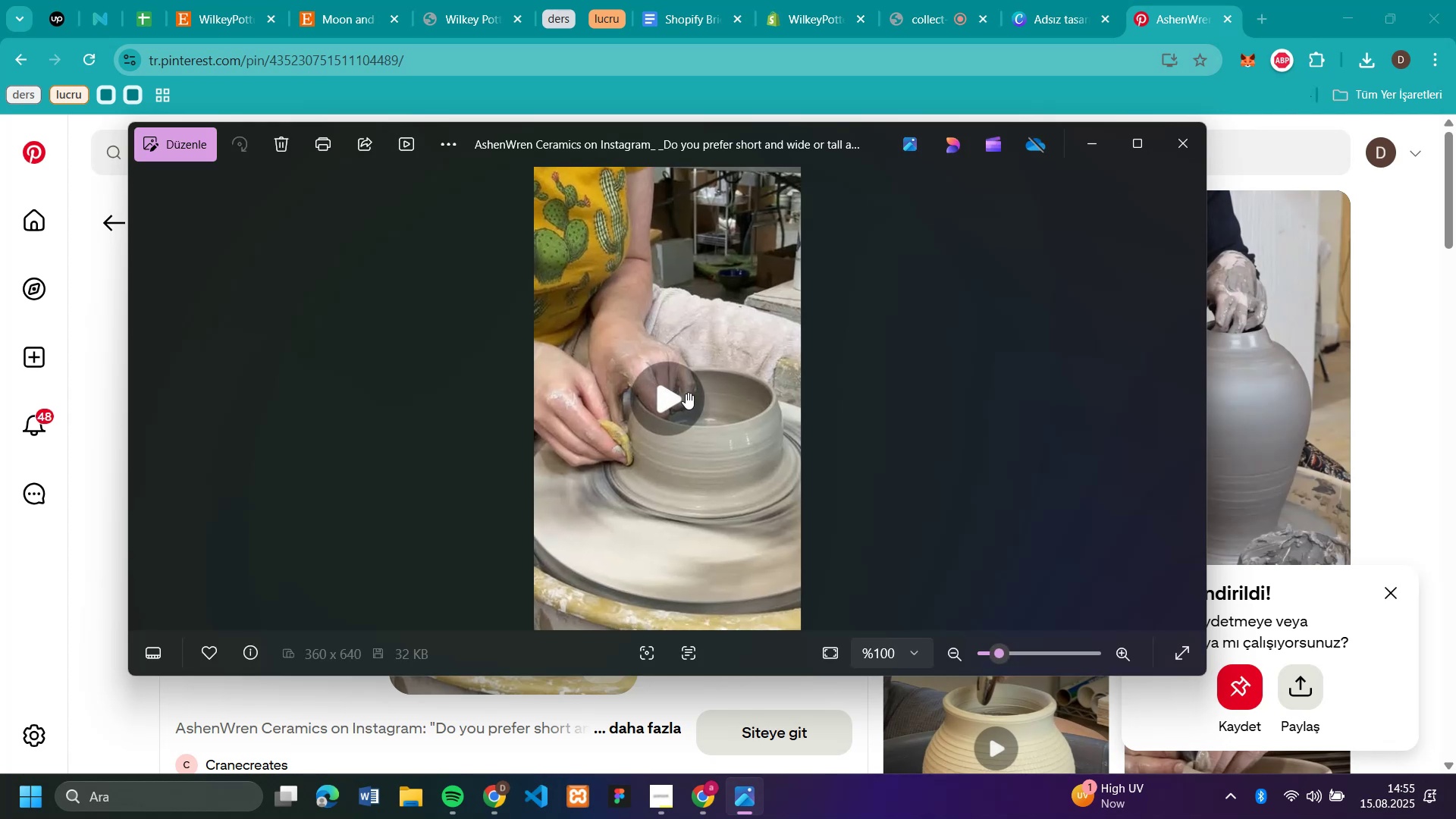 
triple_click([686, 393])
 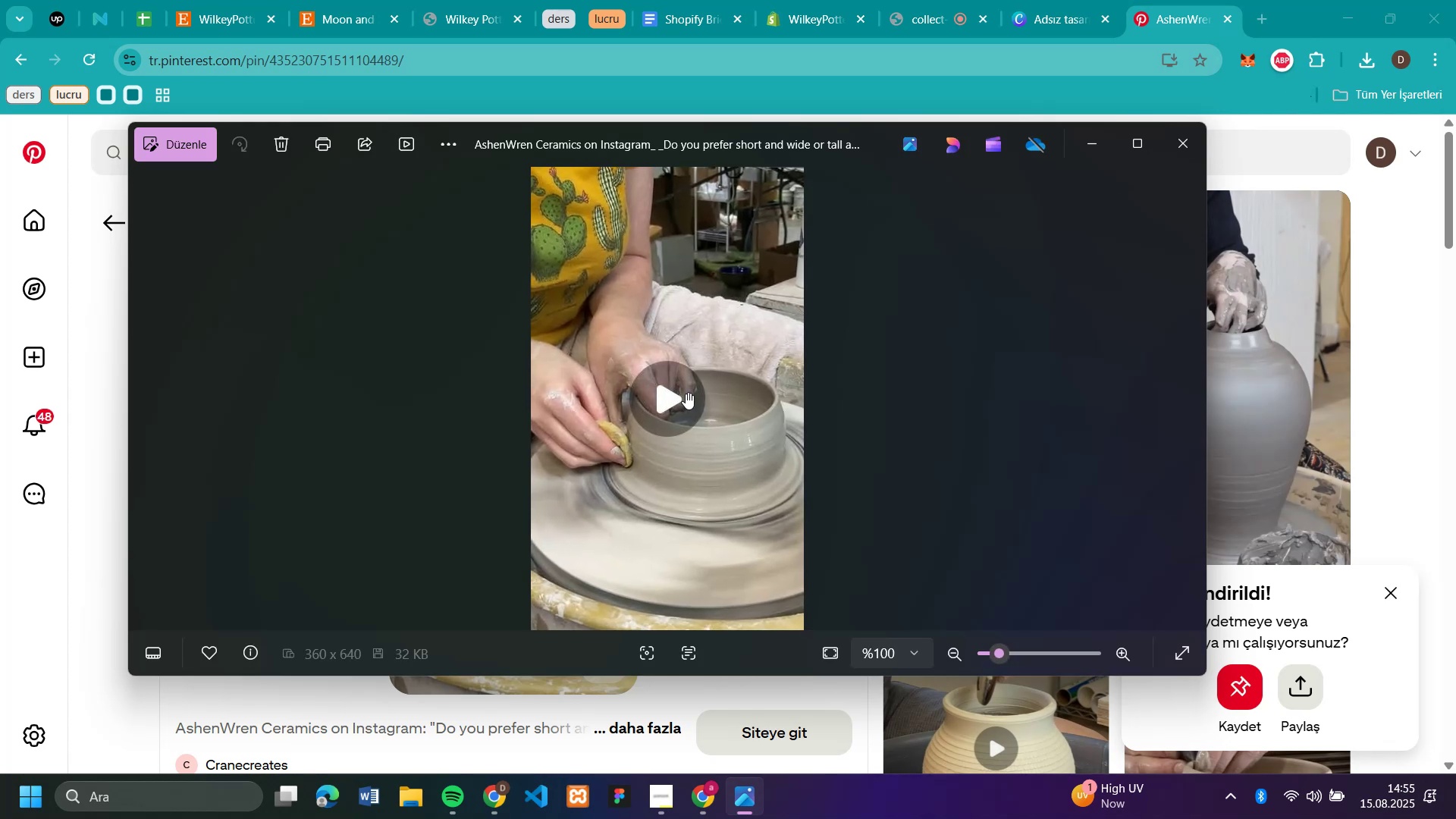 
triple_click([686, 393])
 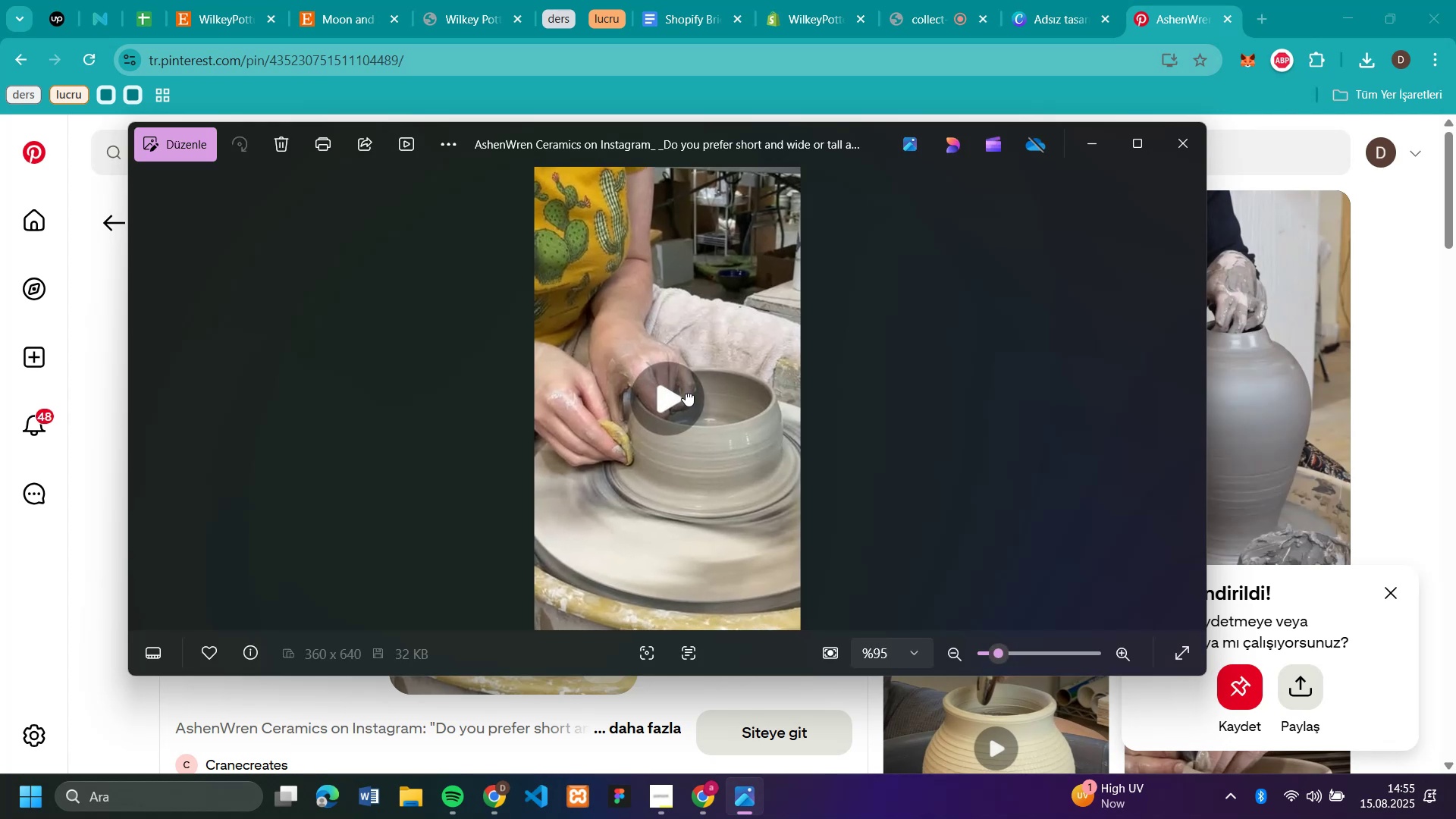 
triple_click([686, 393])
 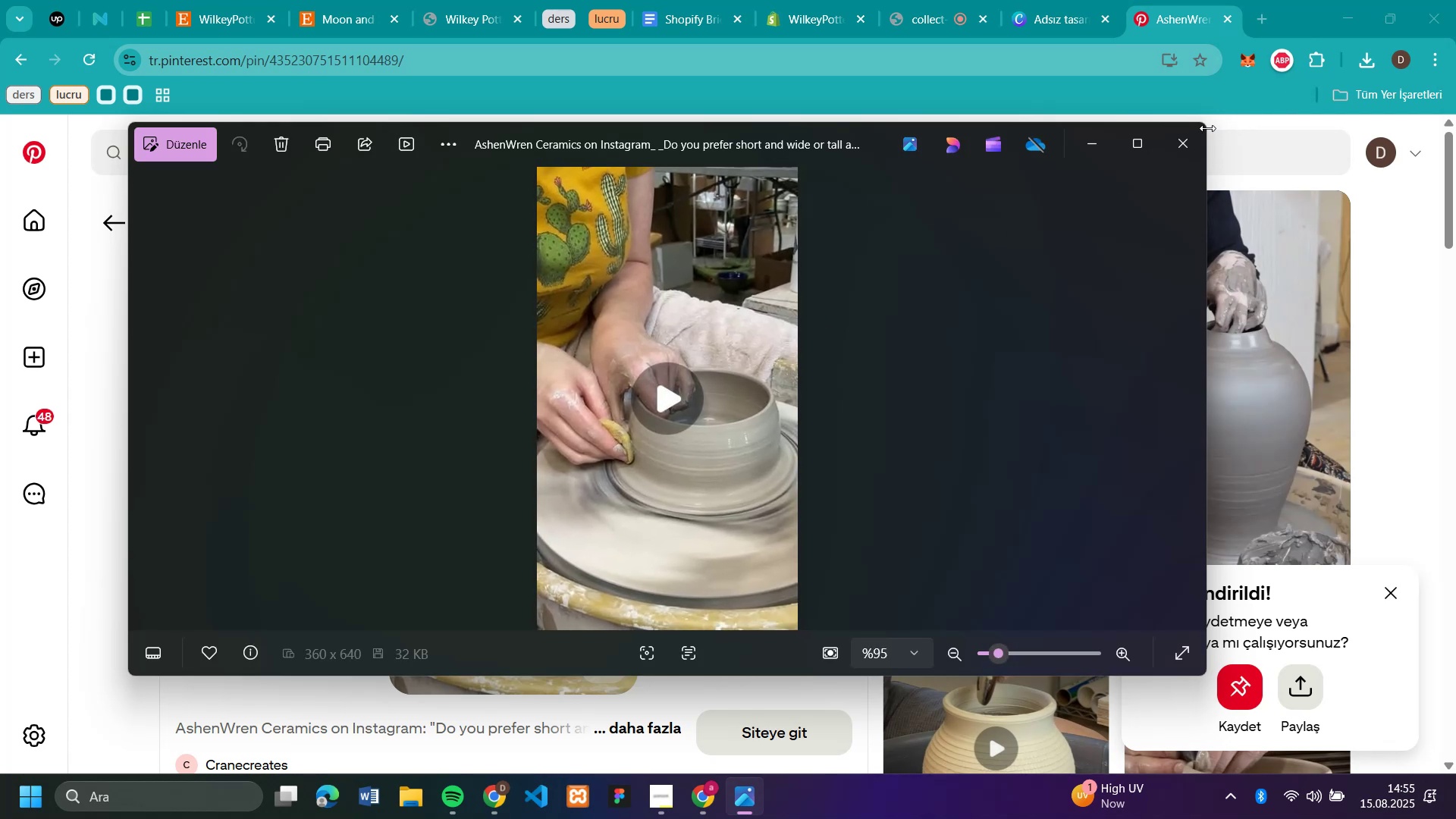 
left_click([1187, 143])
 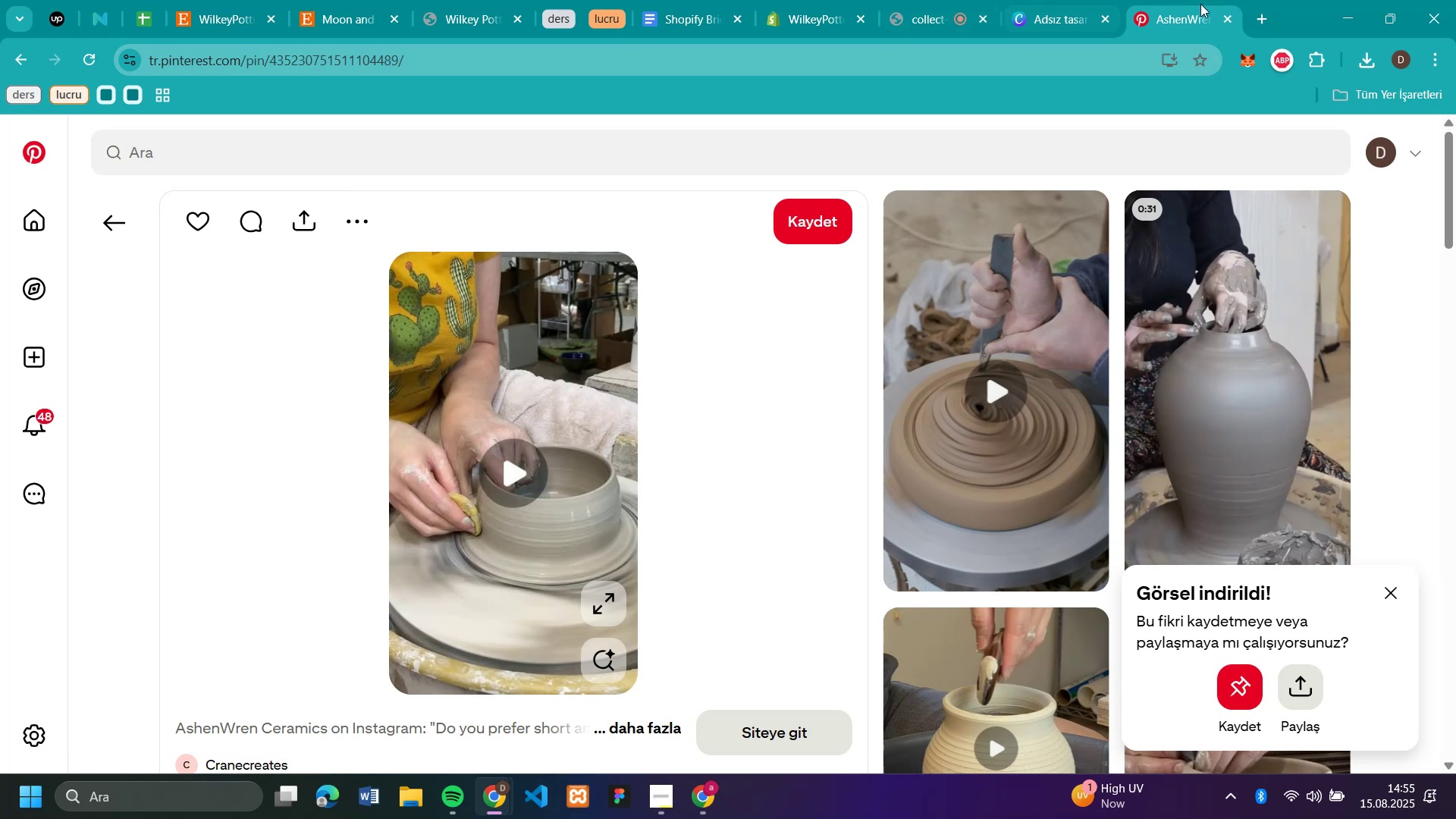 
left_click([1231, 20])
 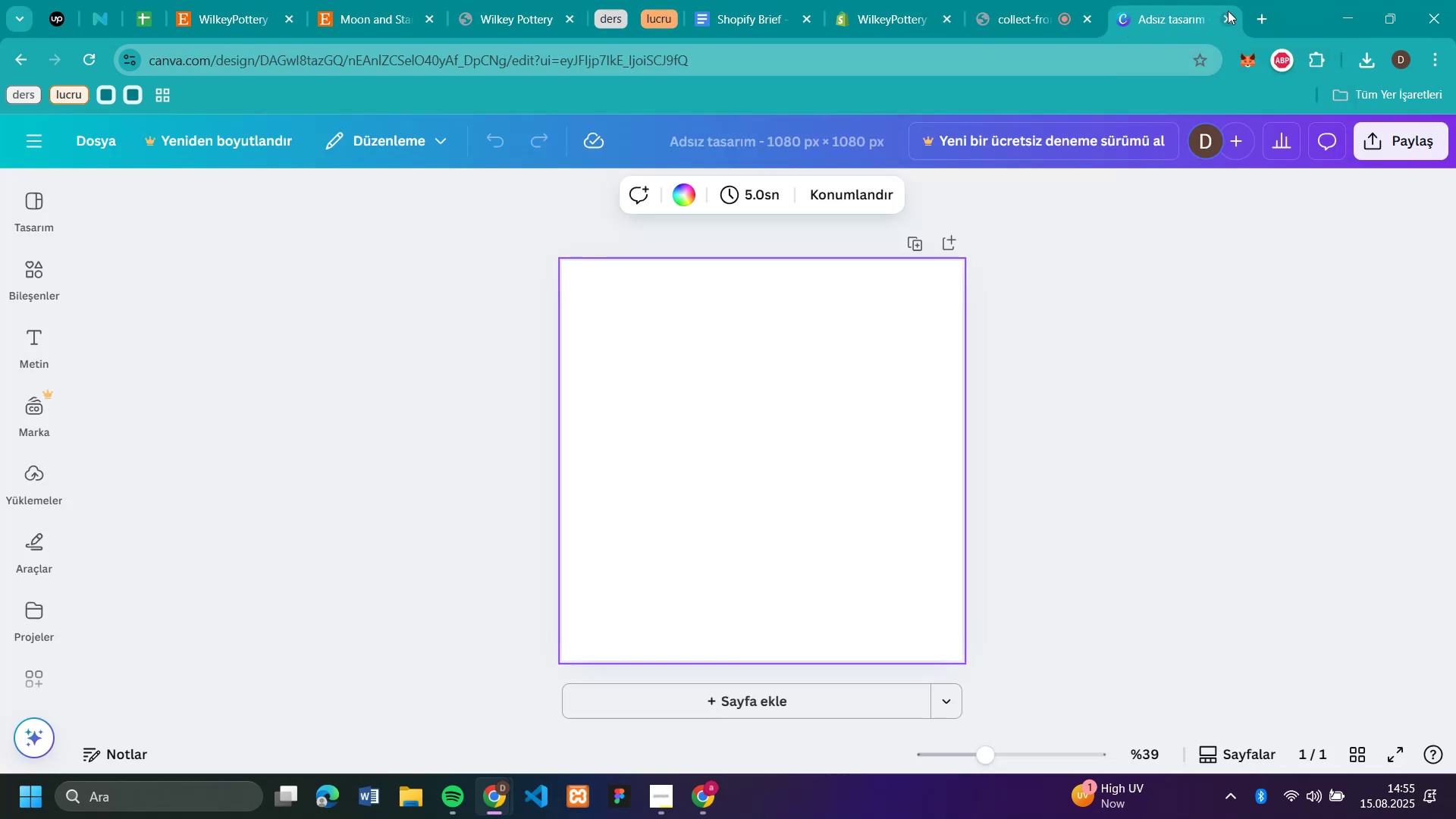 
left_click([1228, 11])
 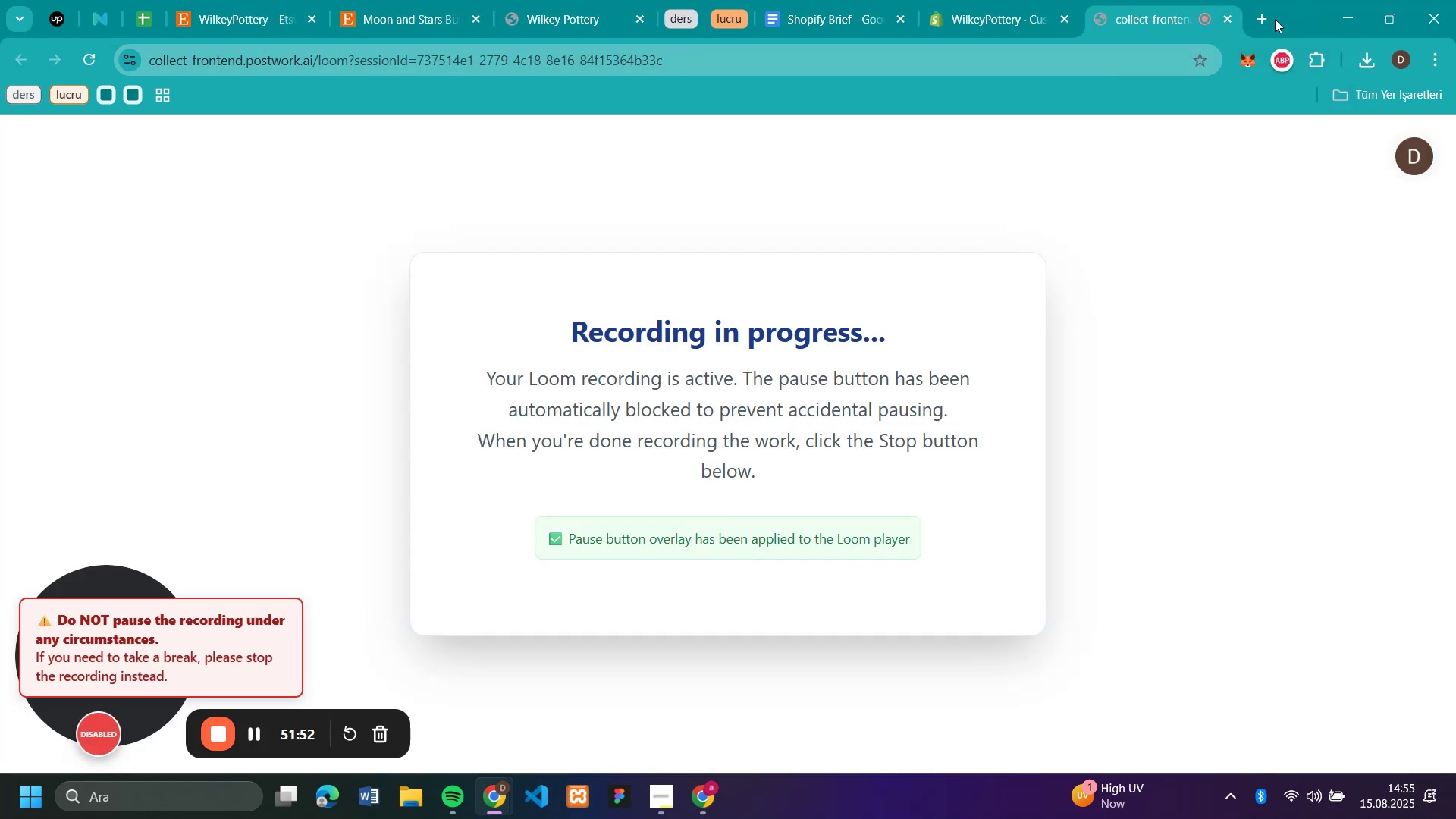 
left_click([1264, 22])
 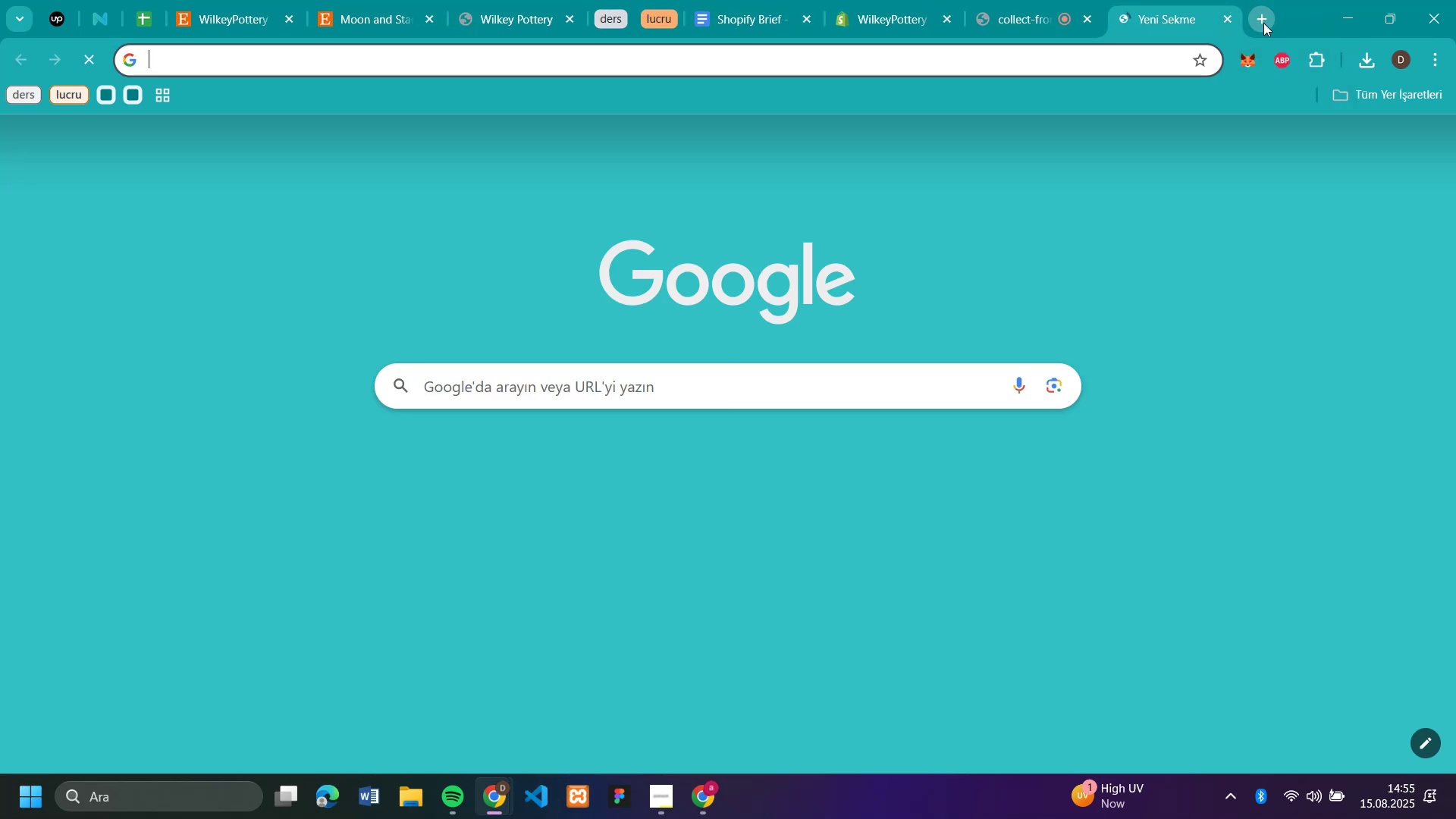 
type(ca)
 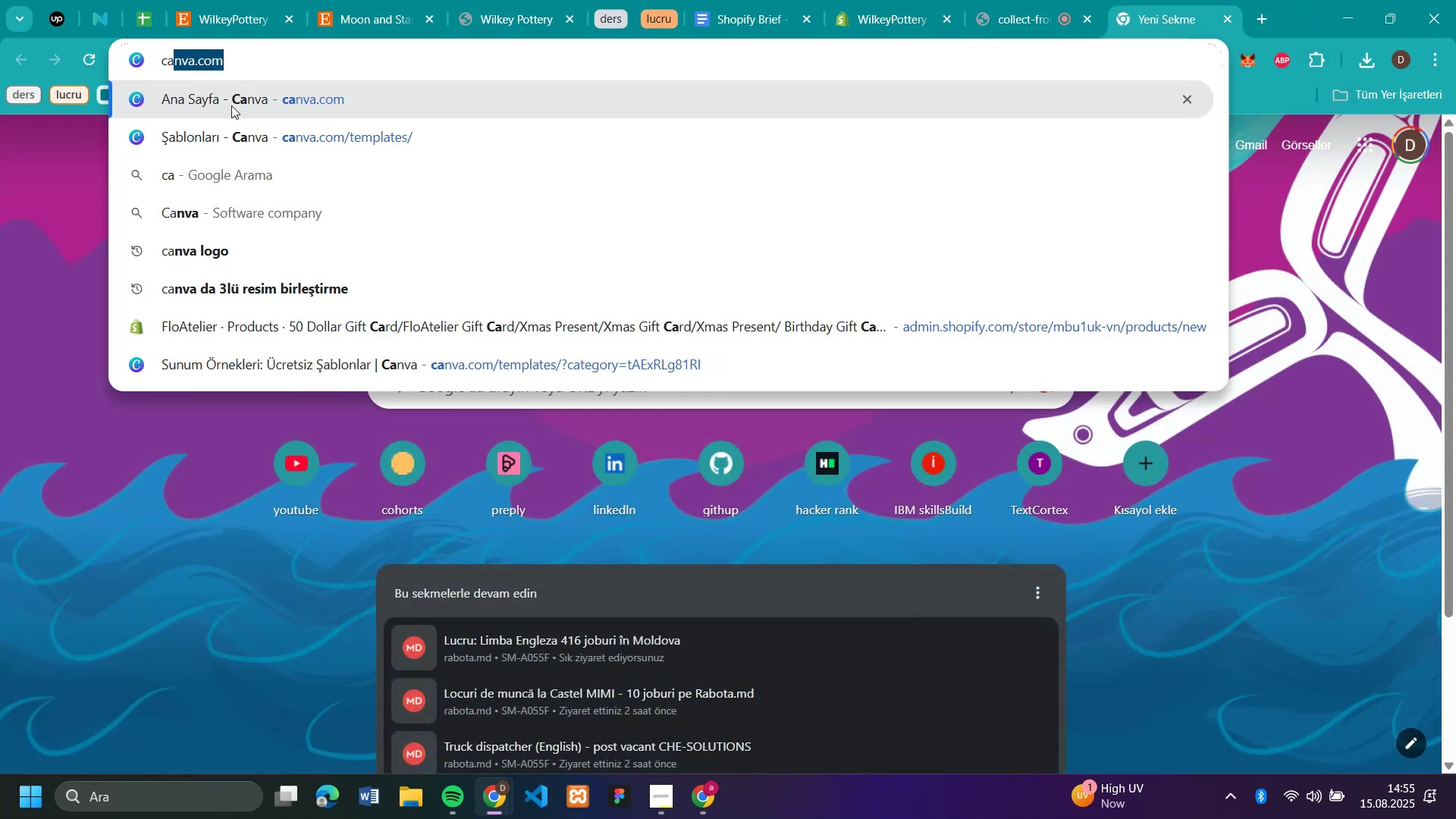 
left_click([243, 134])
 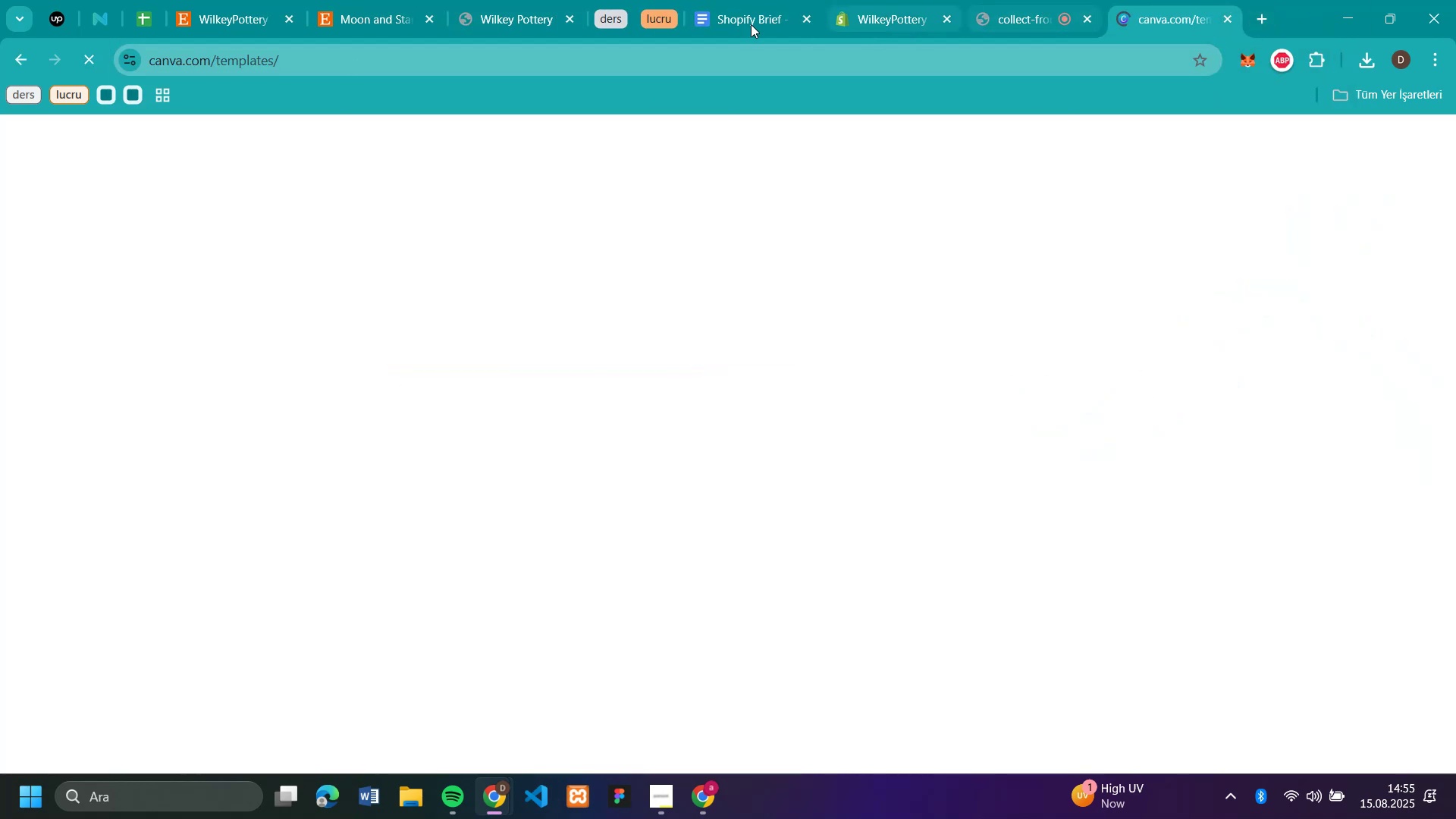 
left_click([886, 16])
 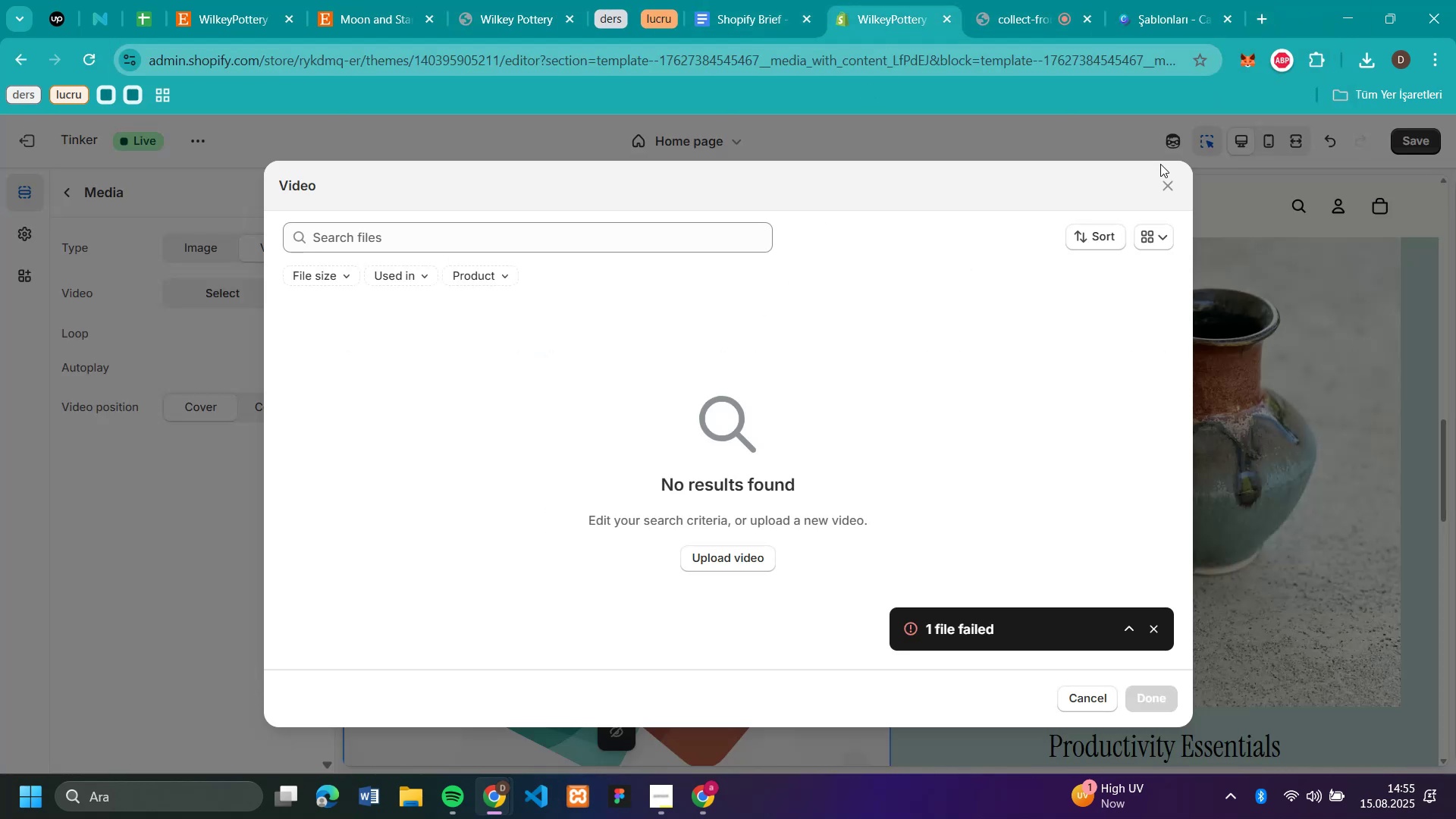 
left_click([1164, 178])
 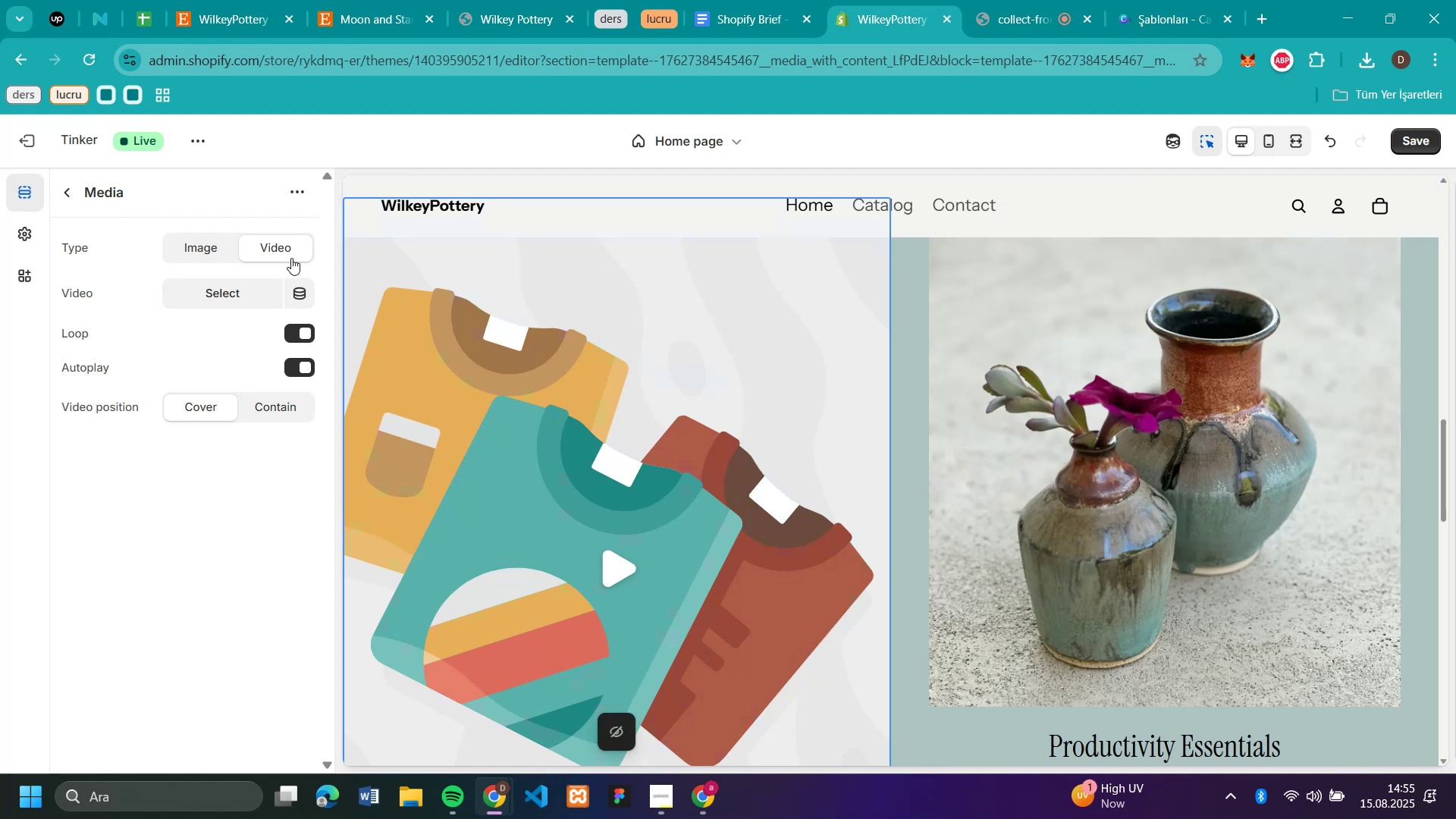 
left_click([211, 240])
 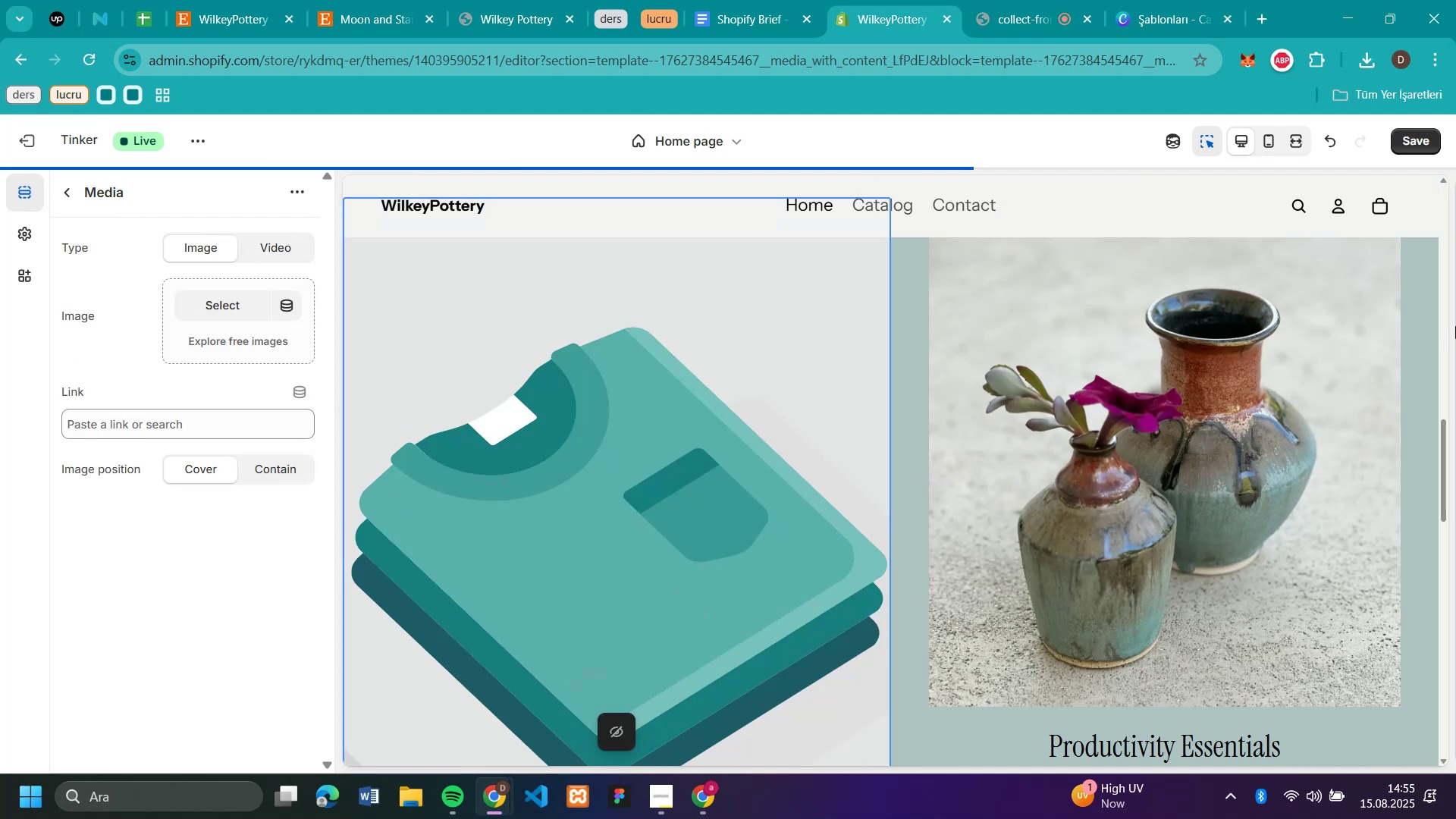 
scroll: coordinate [671, 412], scroll_direction: down, amount: 7.0
 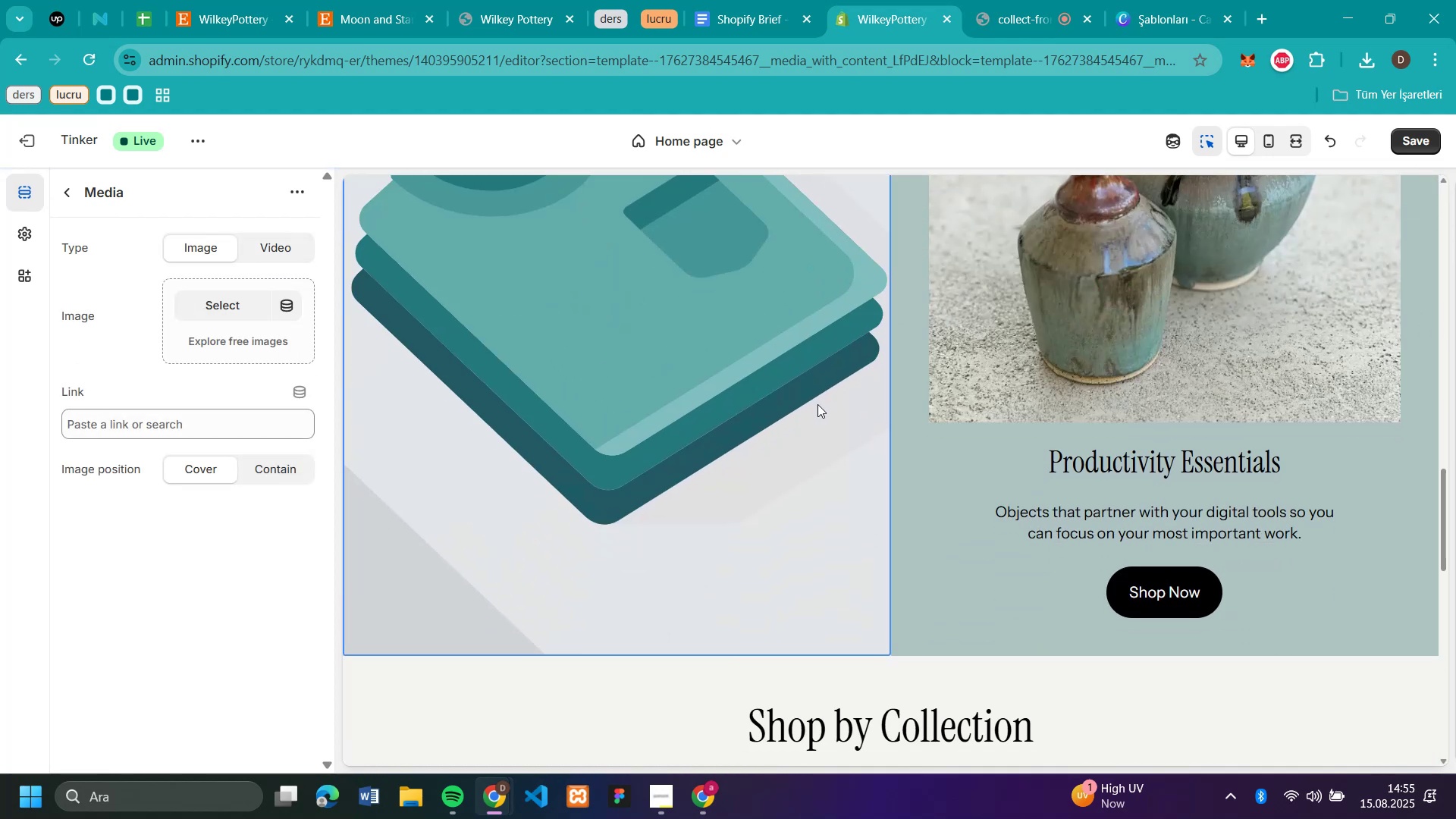 
scroll: coordinate [817, 404], scroll_direction: up, amount: 3.0
 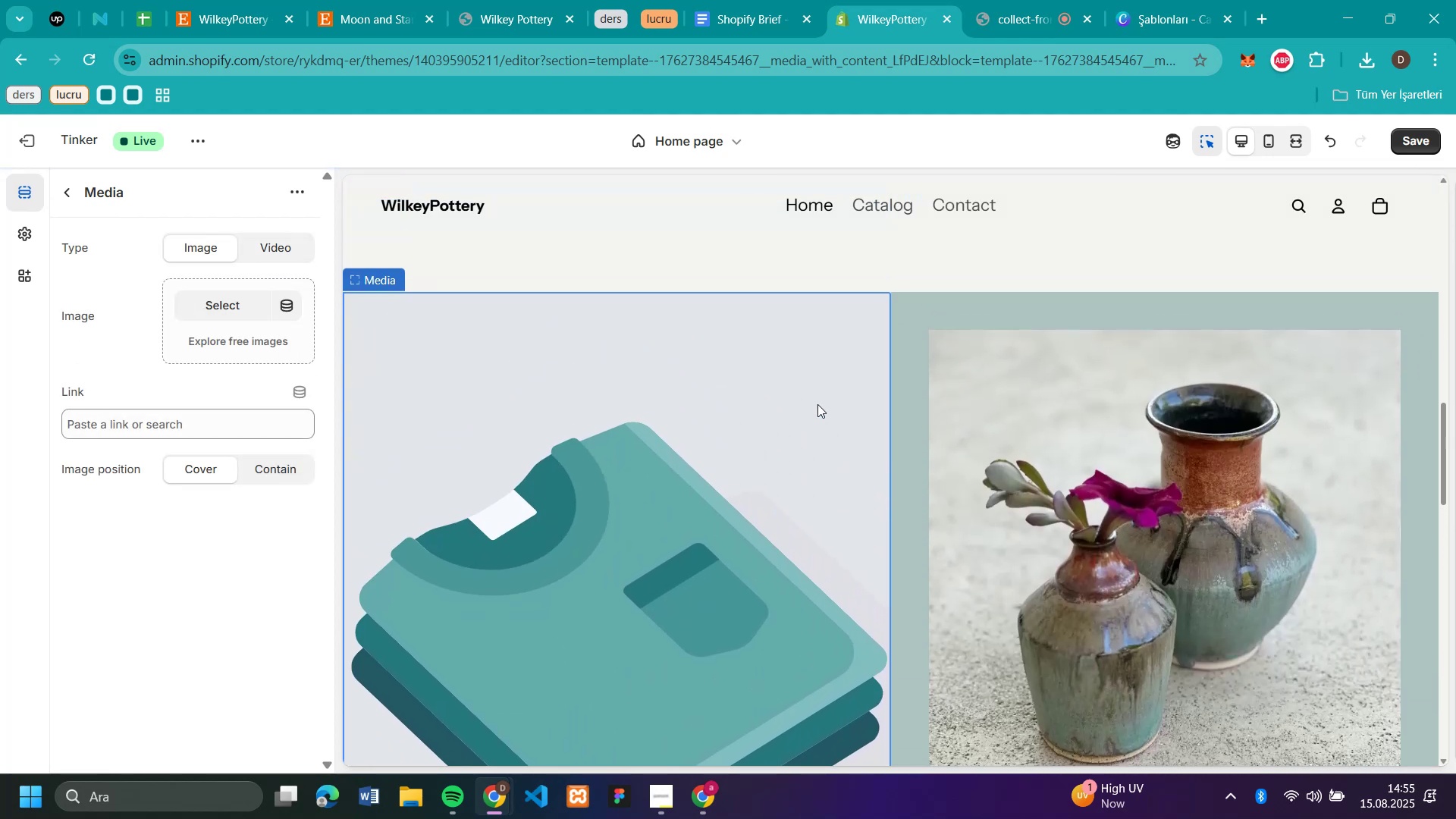 
scroll: coordinate [817, 404], scroll_direction: down, amount: 3.0
 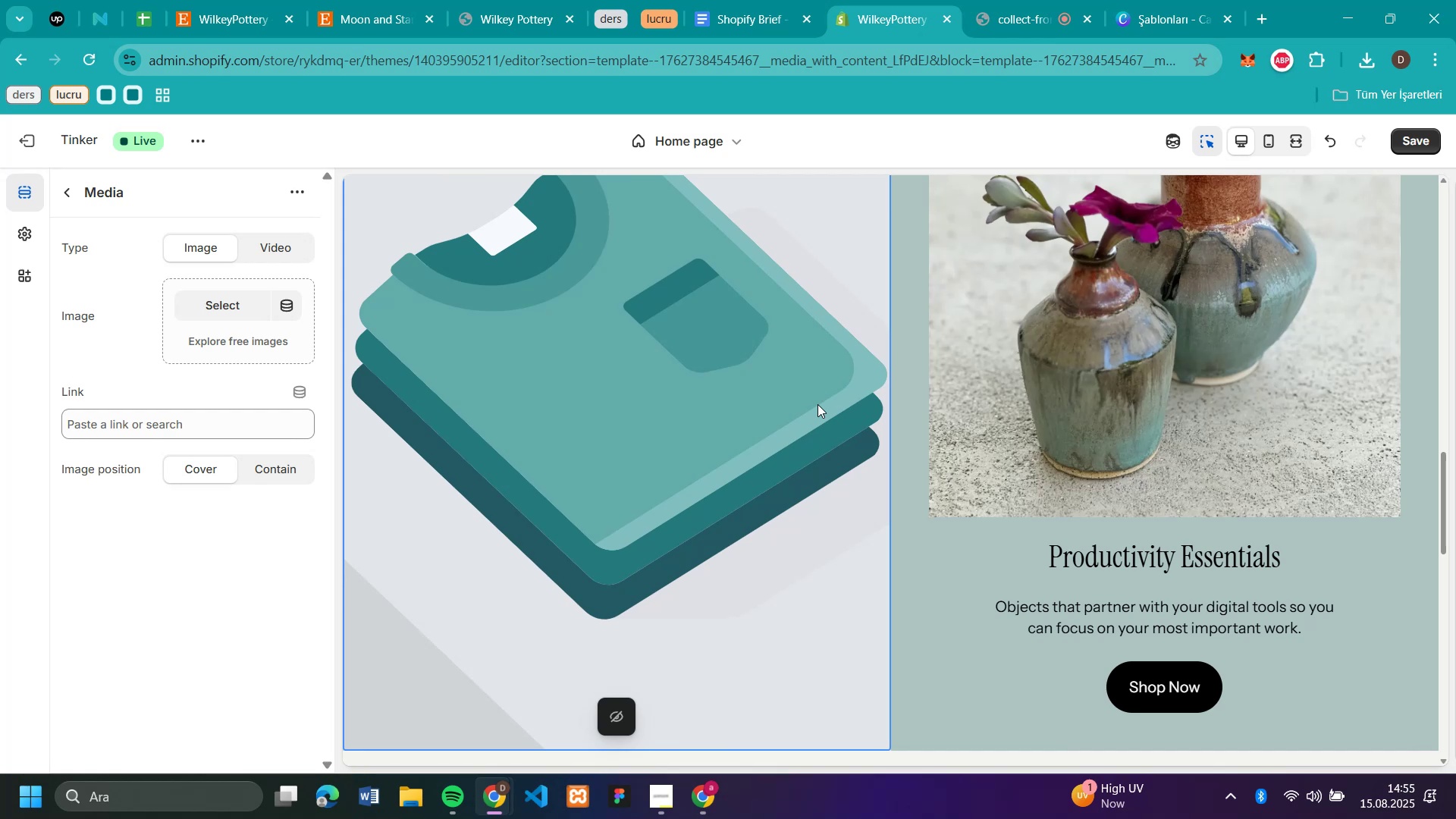 
wait(5.58)
 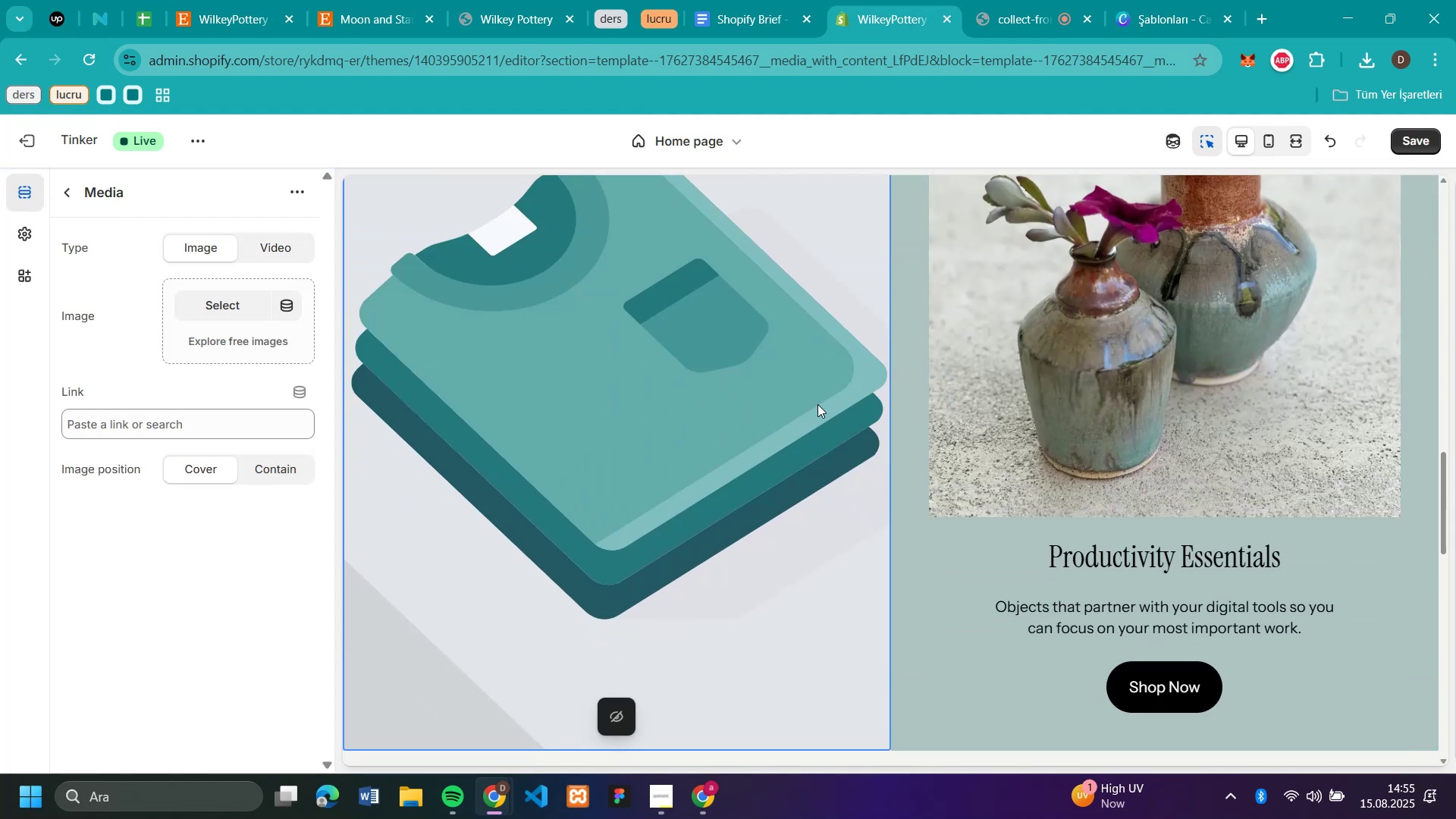 
scroll: coordinate [913, 365], scroll_direction: down, amount: 5.0
 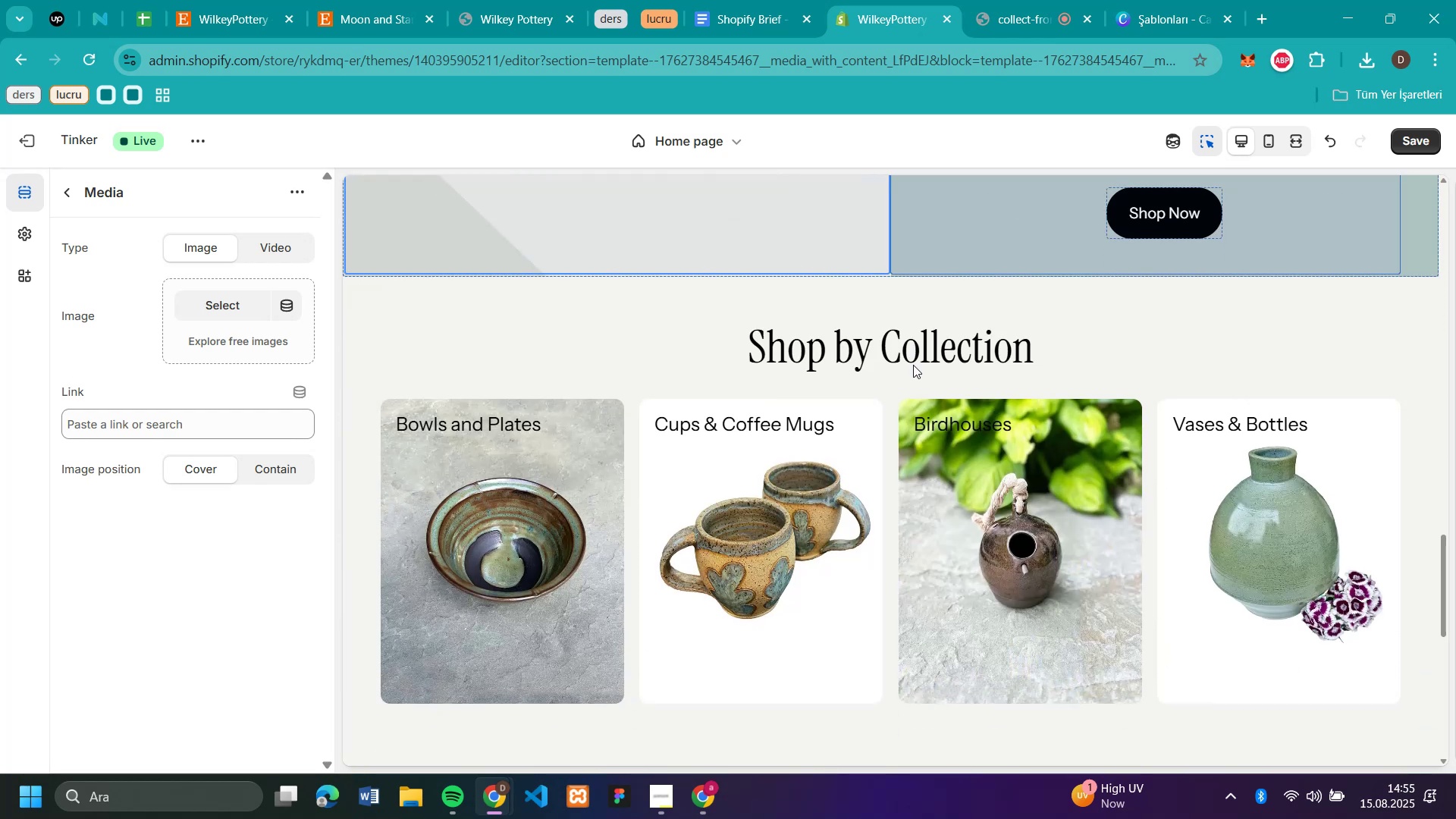 
scroll: coordinate [913, 365], scroll_direction: up, amount: 5.0
 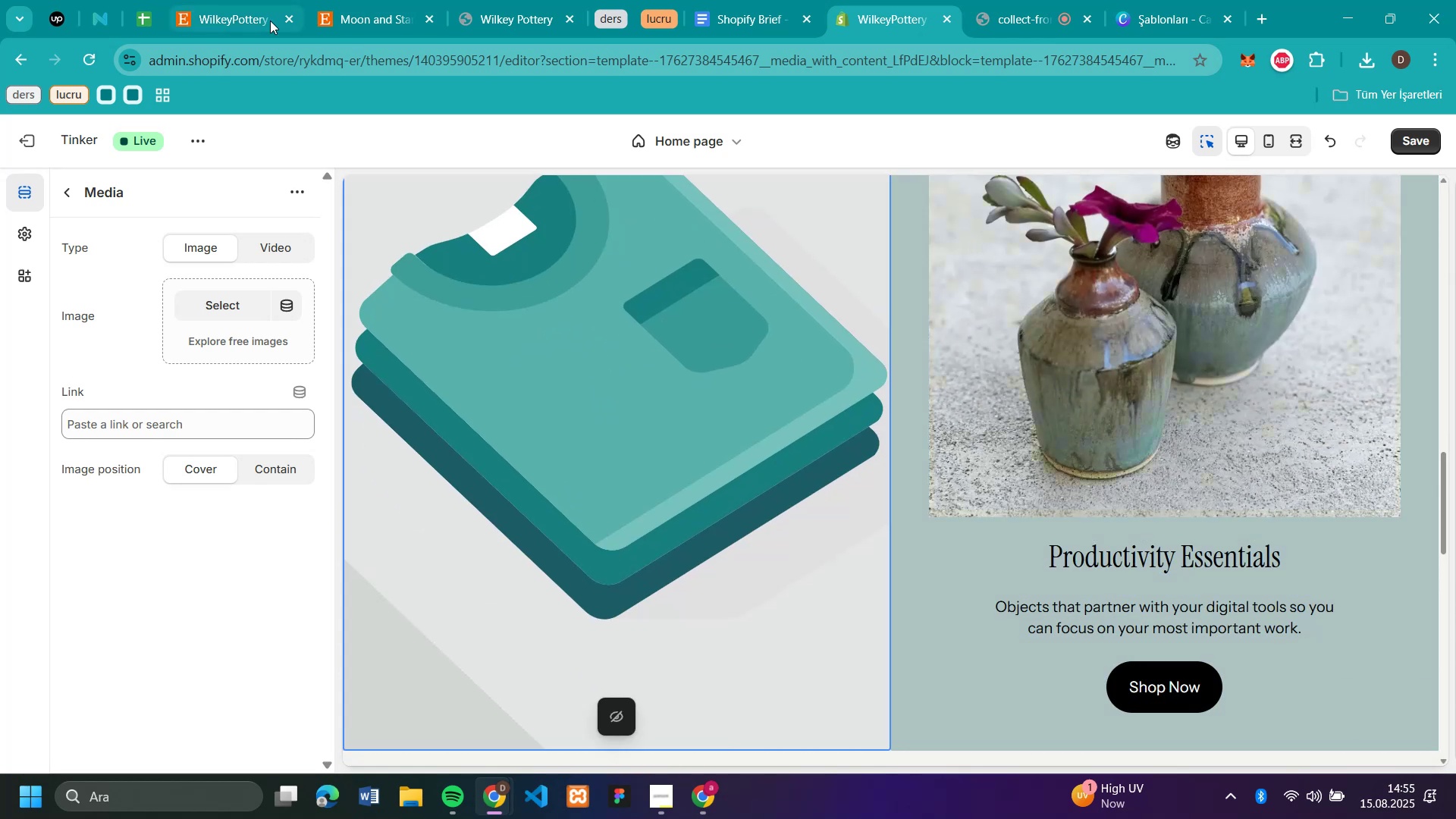 
left_click([390, 16])
 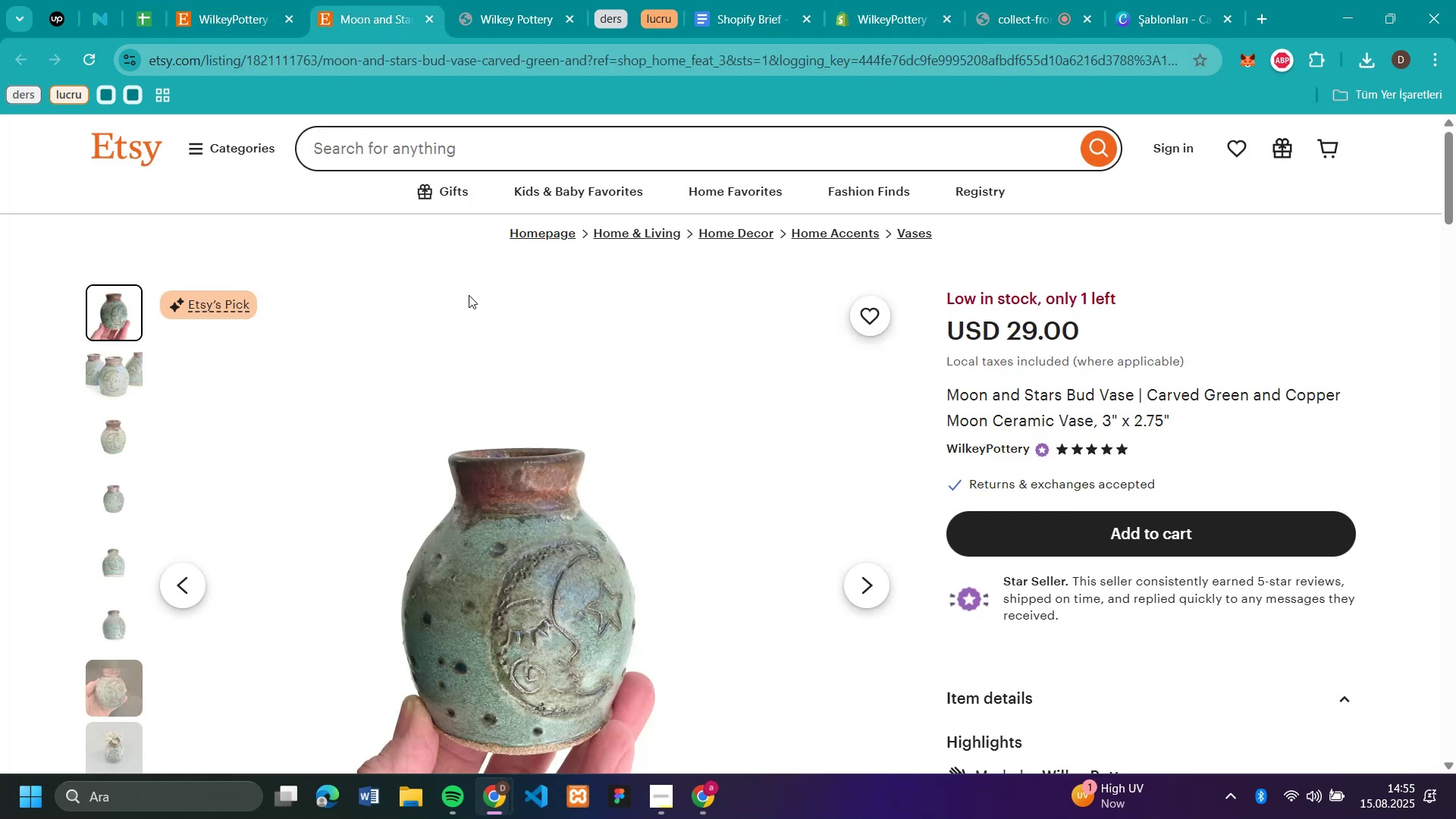 
scroll: coordinate [522, 359], scroll_direction: down, amount: 5.0
 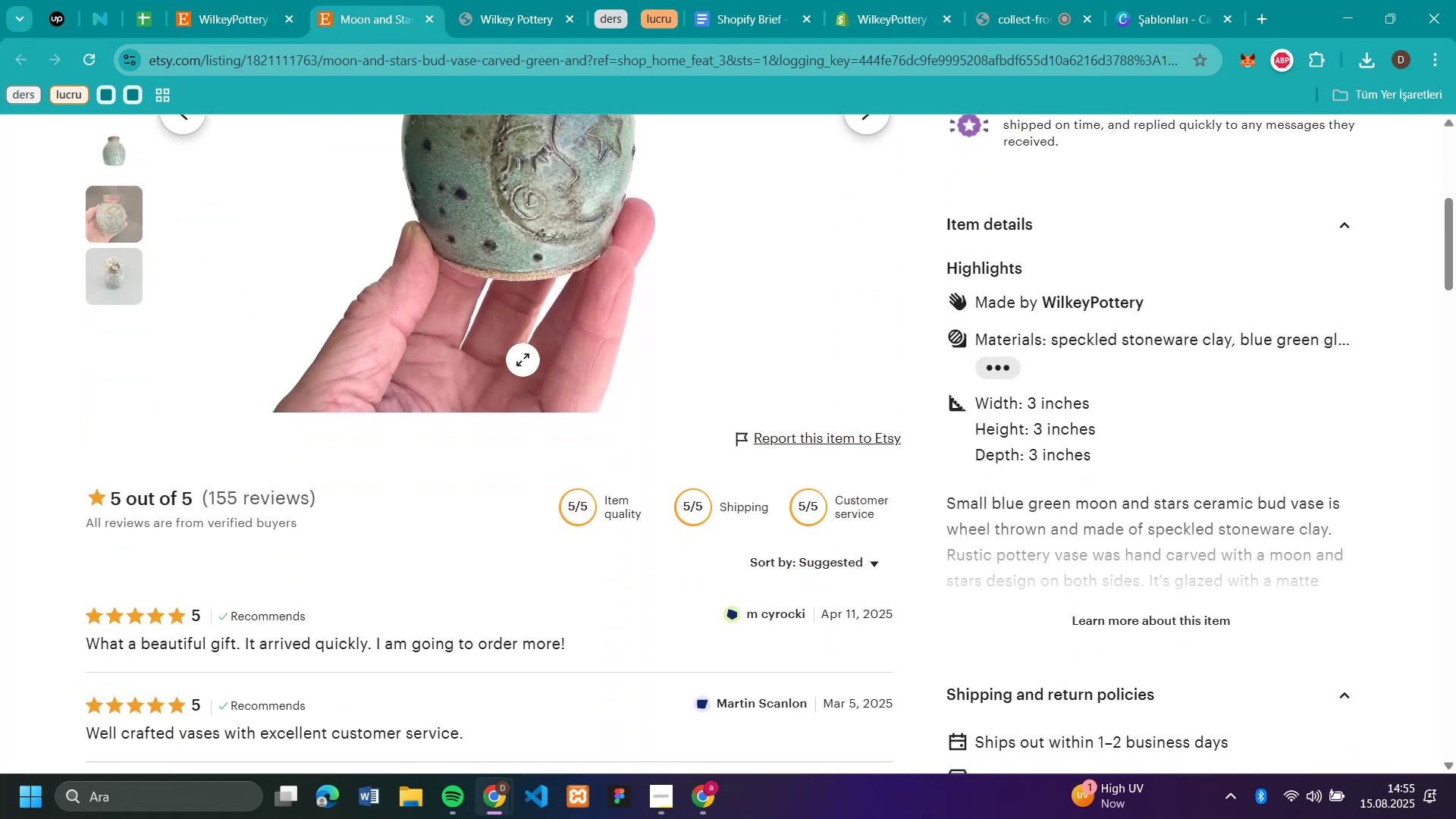 
scroll: coordinate [522, 359], scroll_direction: up, amount: 5.0
 